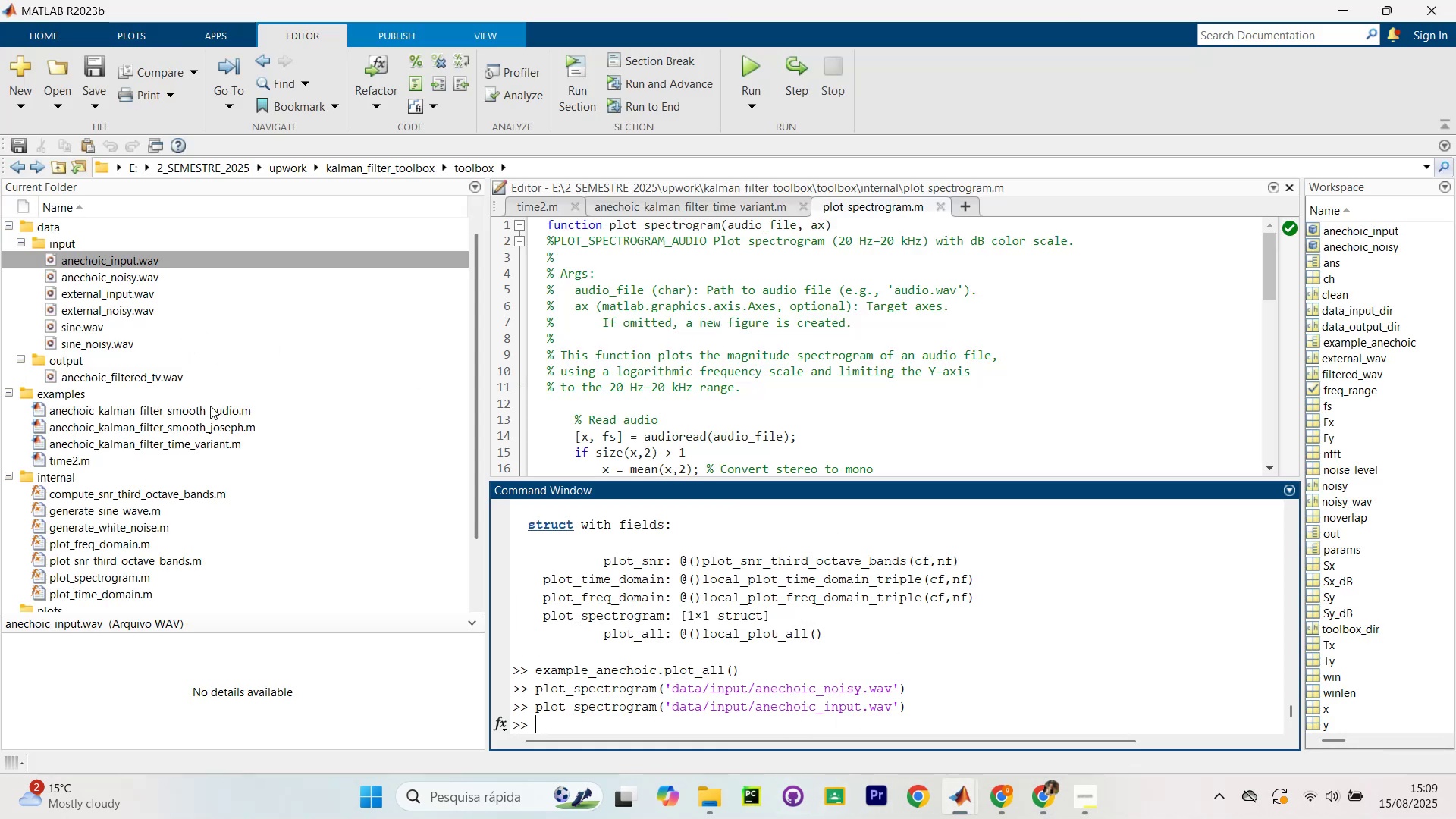 
double_click([200, 443])
 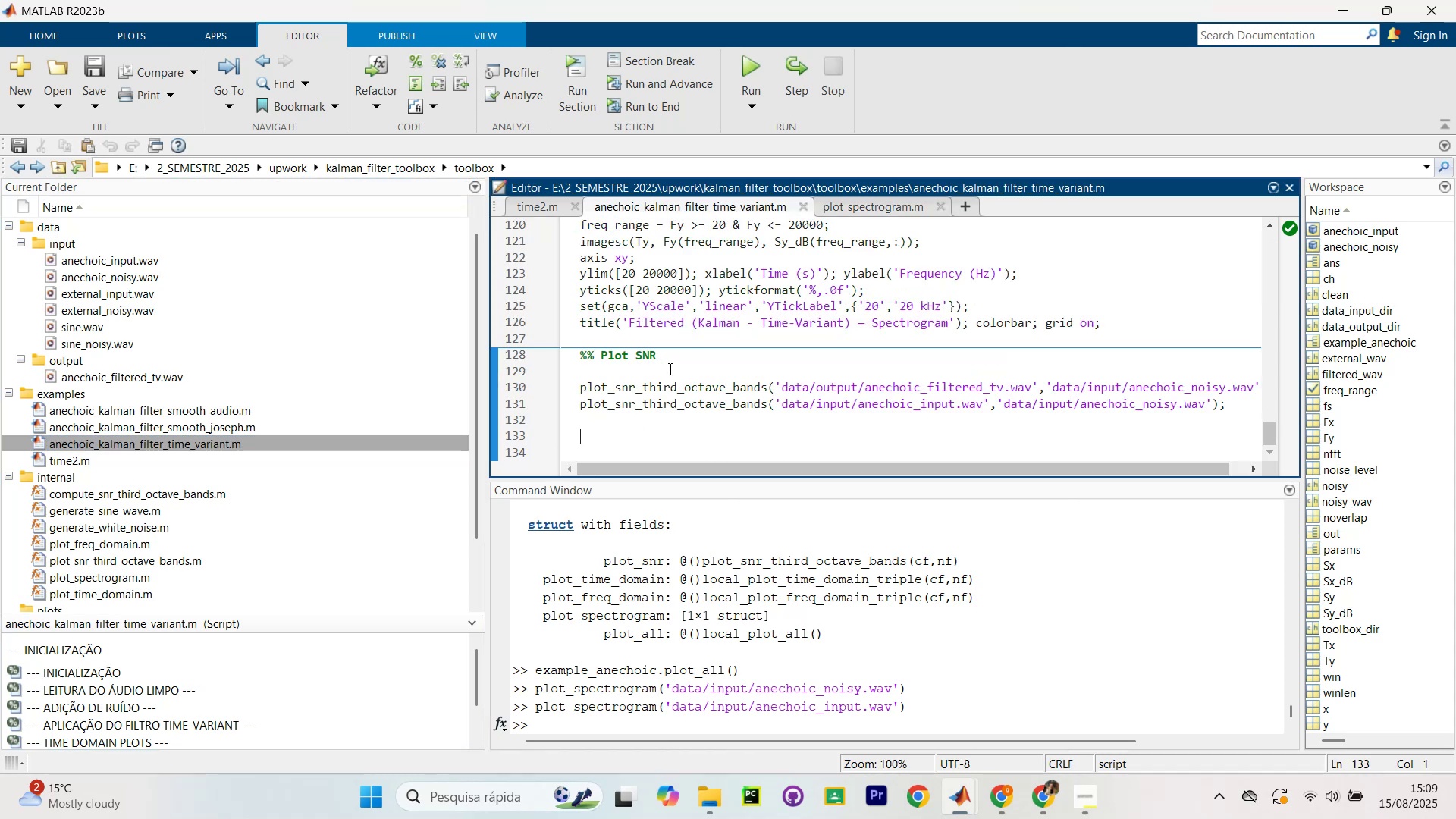 
left_click([670, 364])
 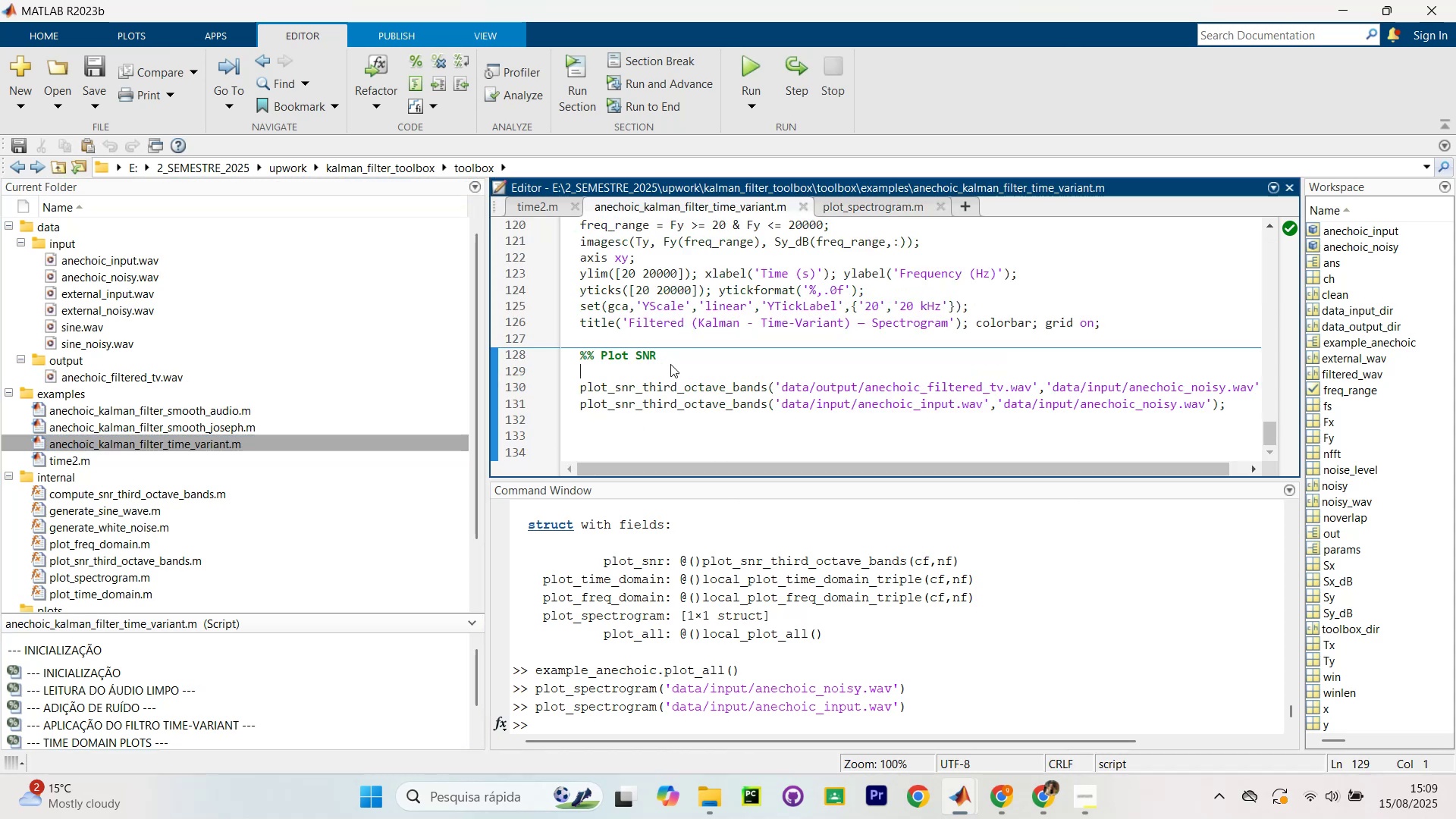 
key(Control+A)
 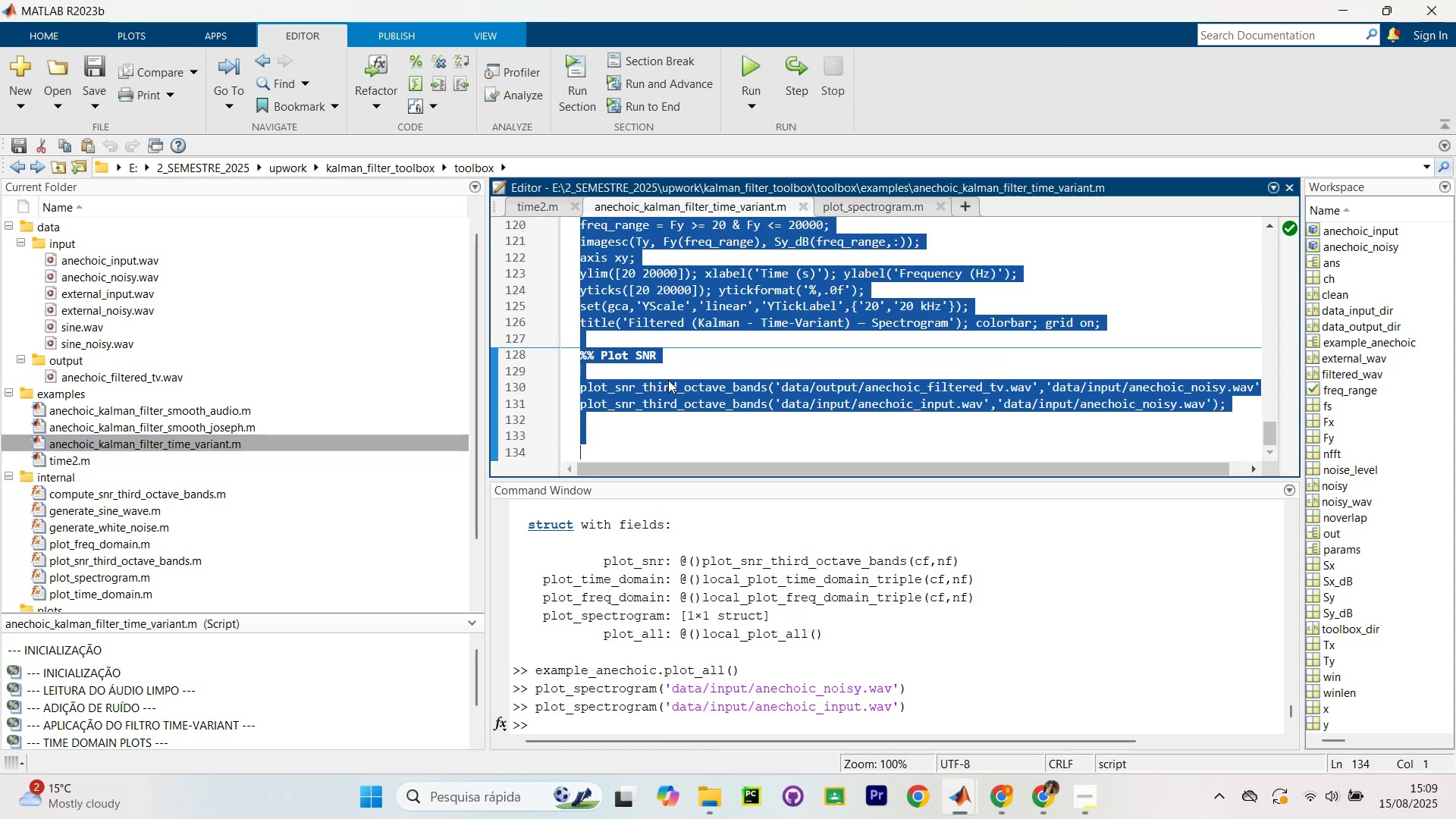 
key(Control+C)
 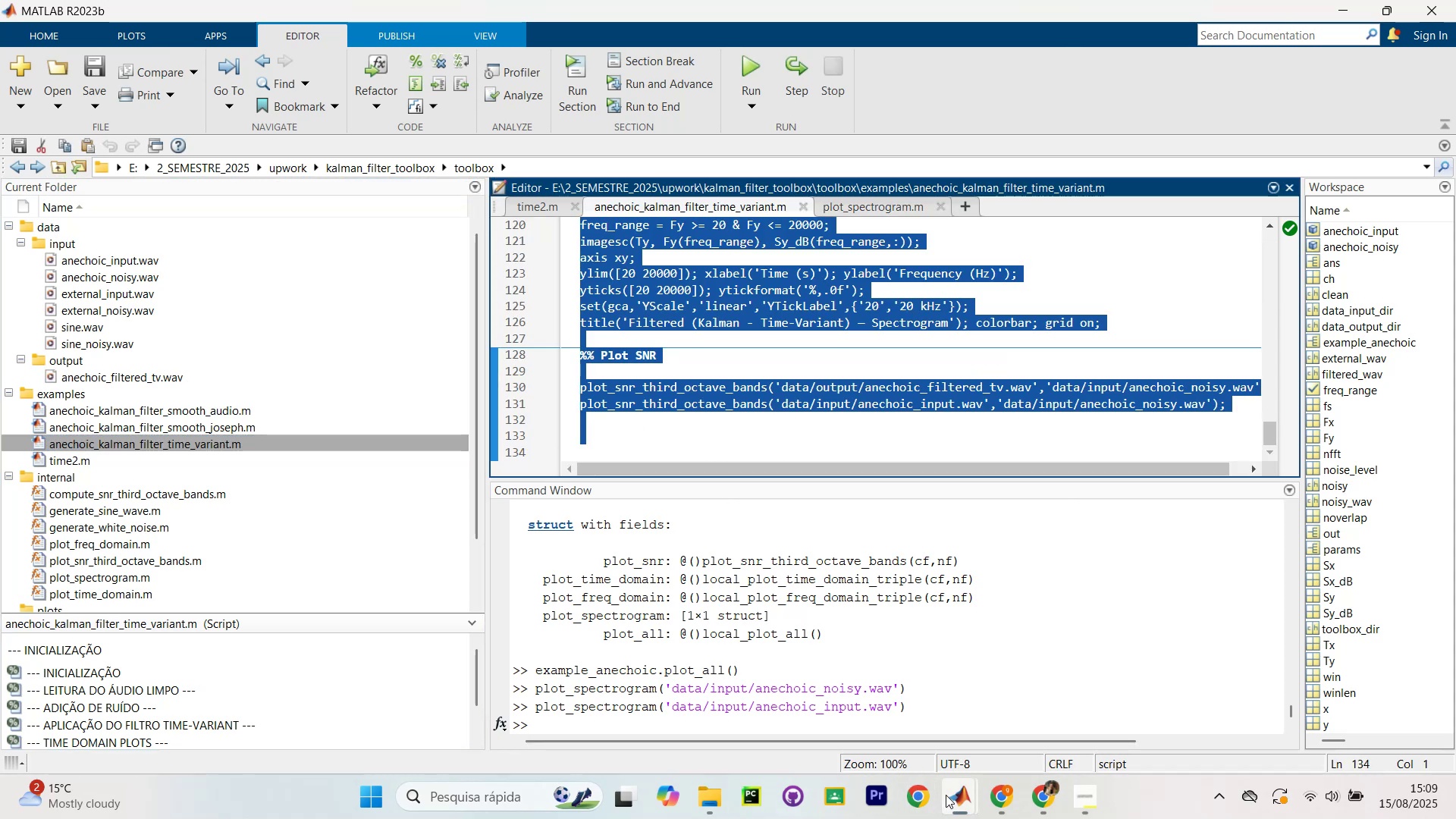 
left_click([1000, 799])
 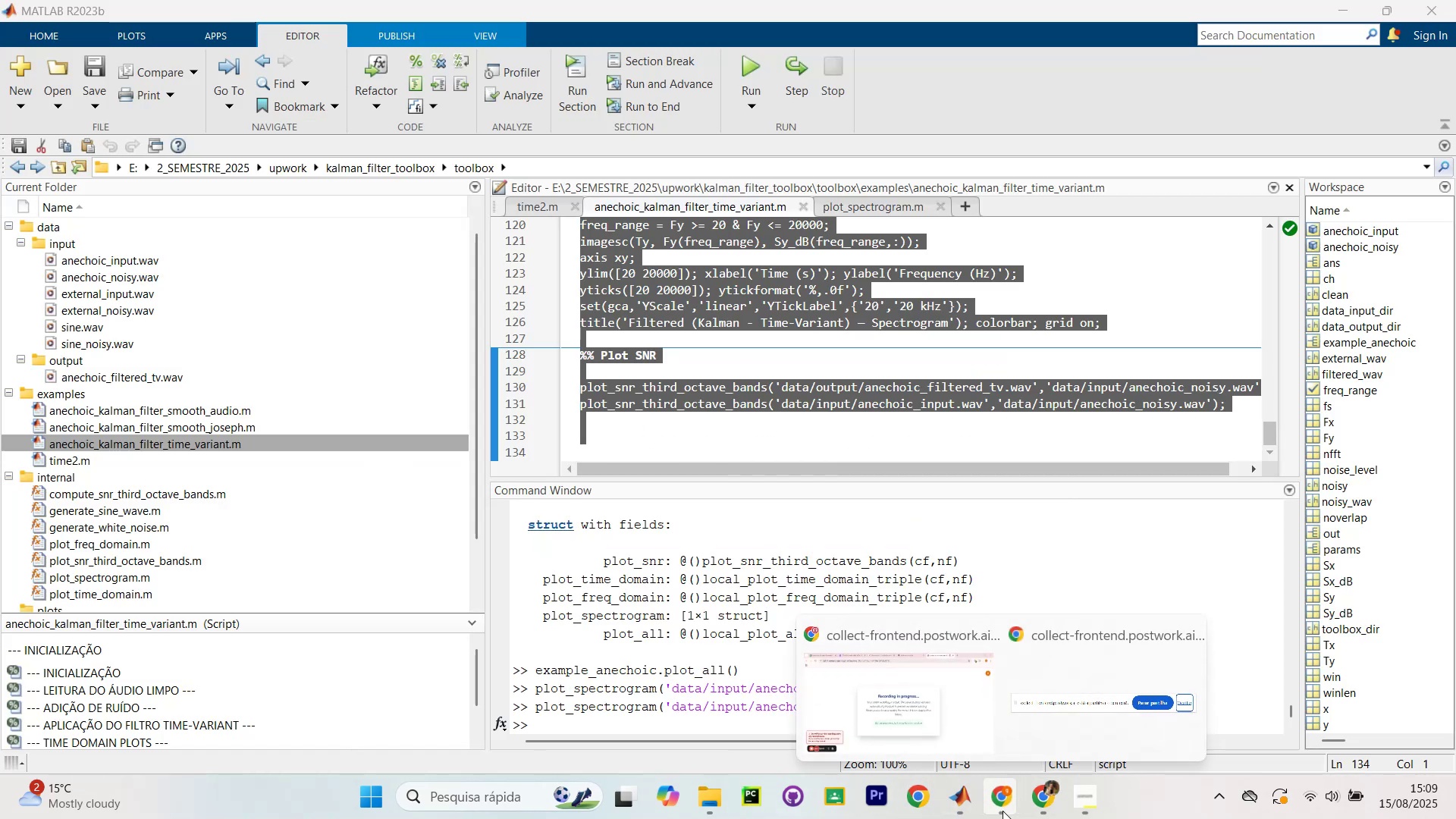 
left_click([1169, 818])
 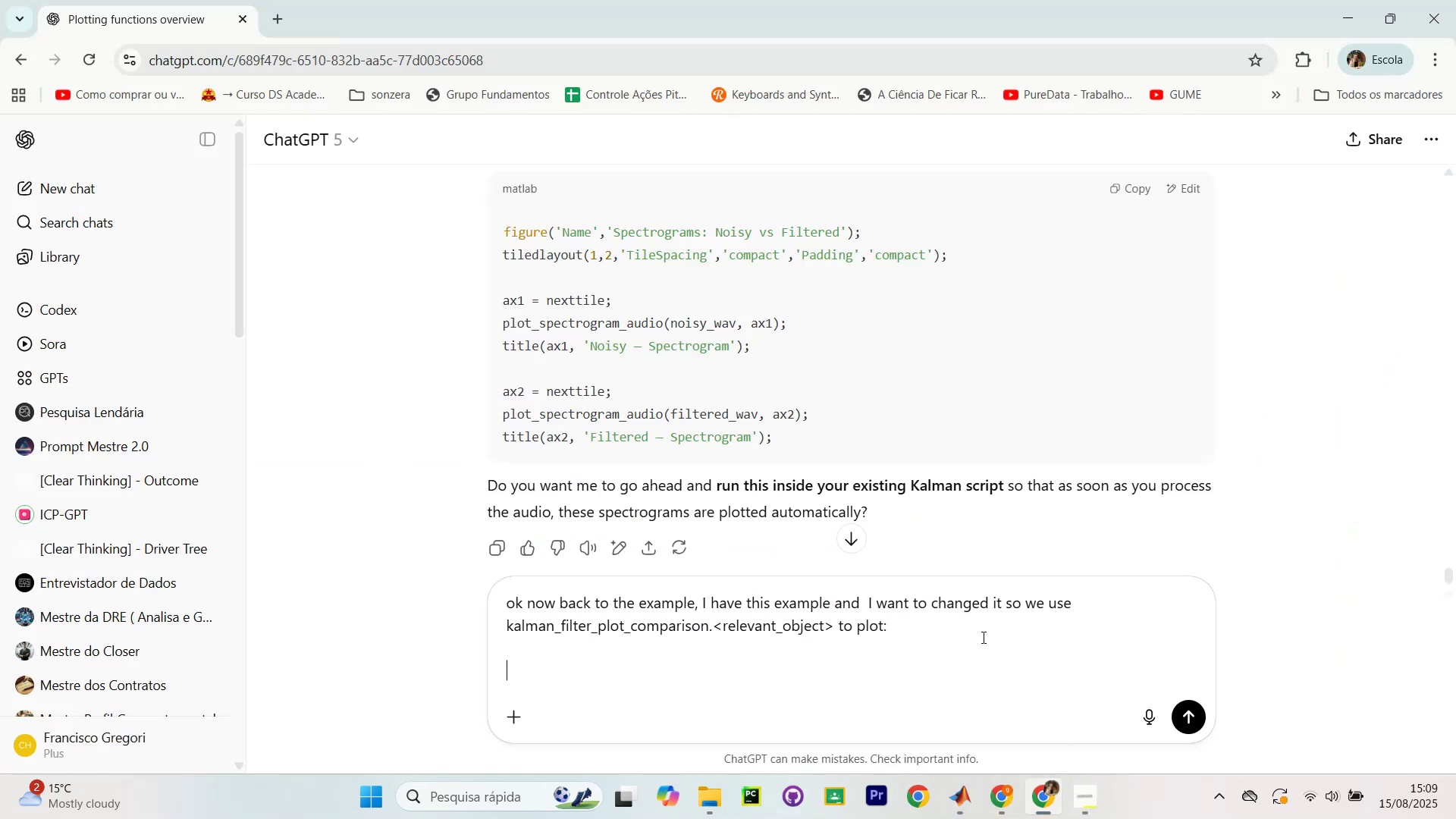 
key(Control+ControlLeft)
 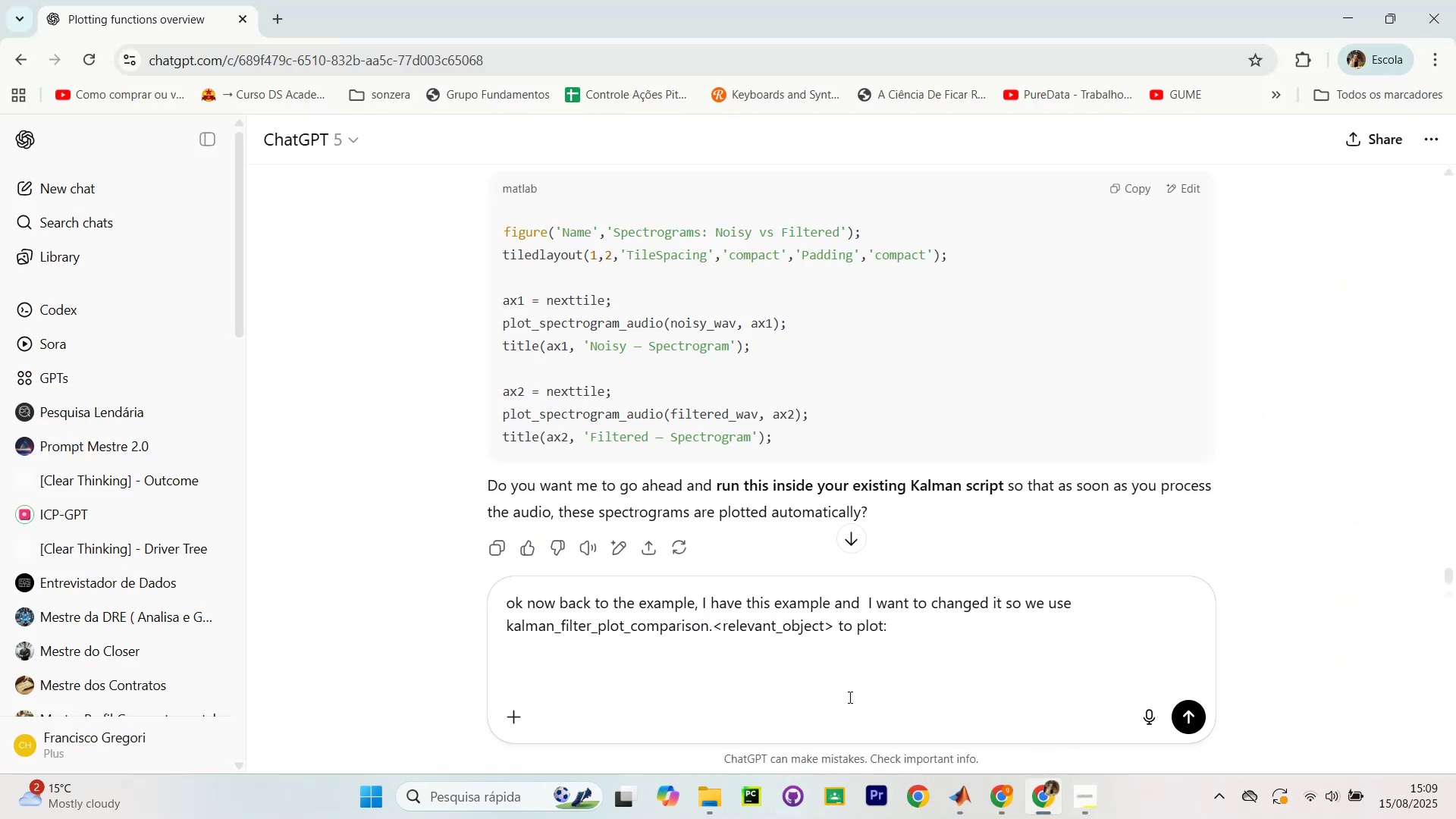 
key(Control+V)
 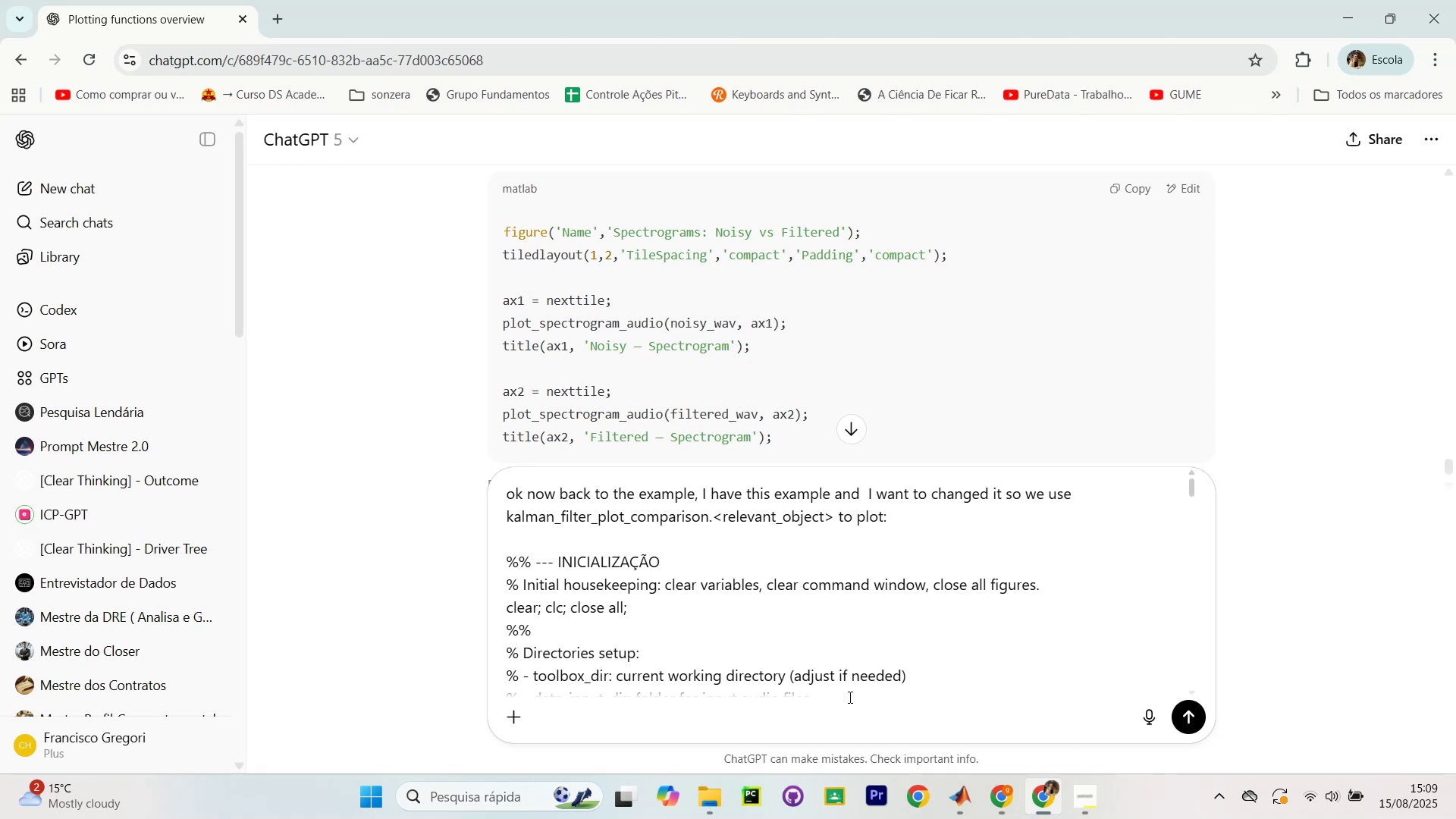 
key(Enter)
 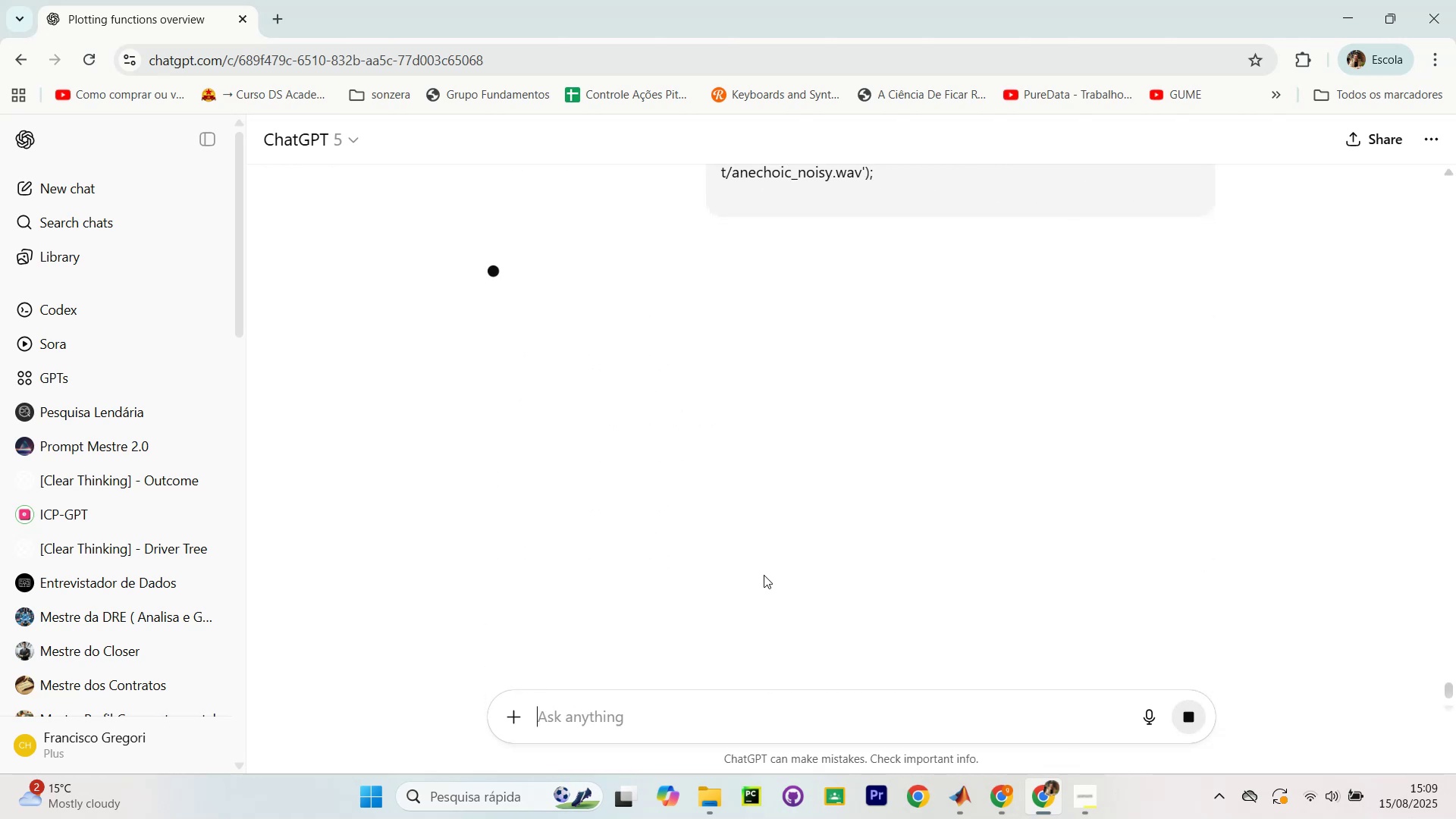 
scroll: coordinate [853, 417], scroll_direction: up, amount: 23.0
 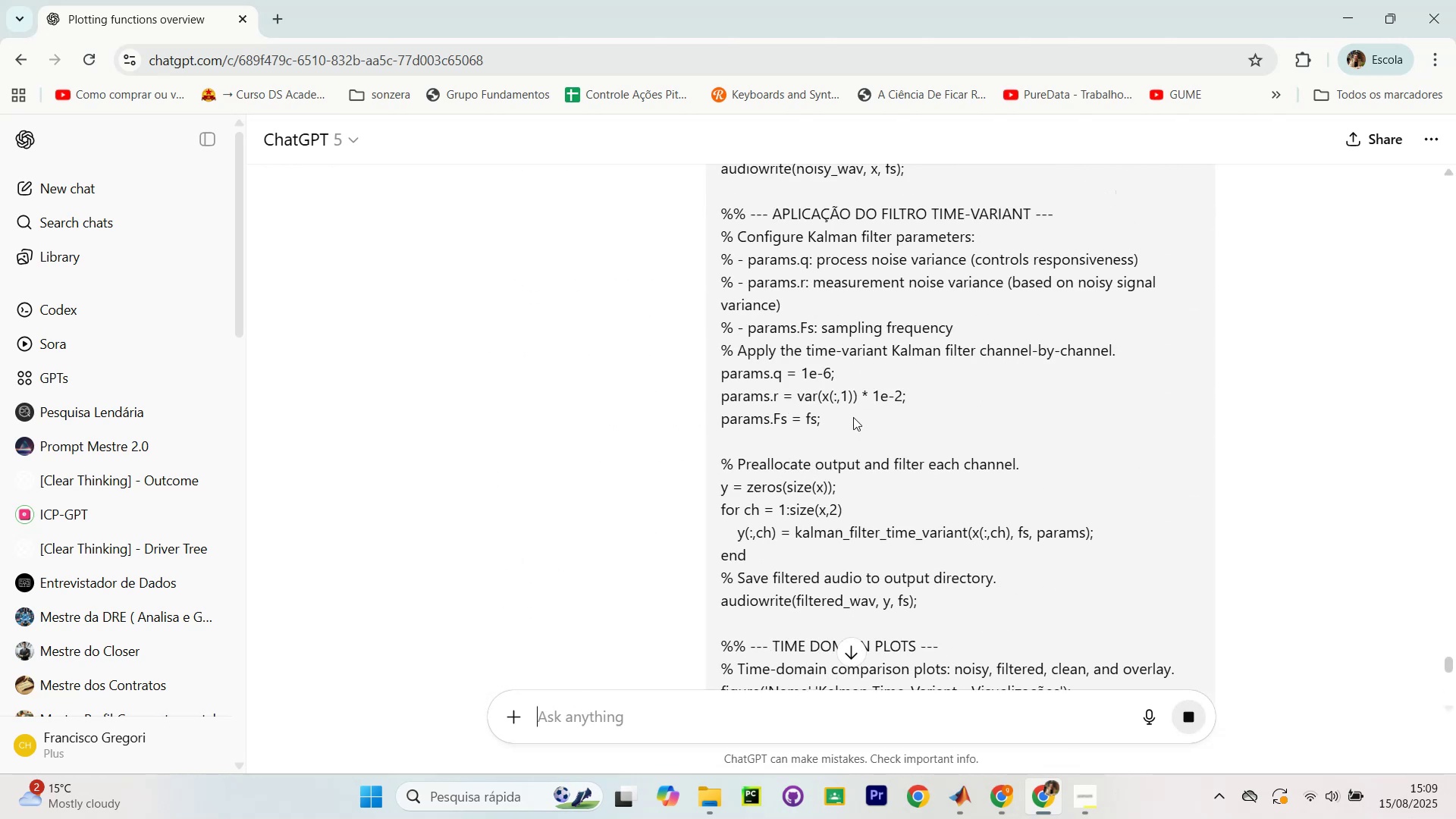 
scroll: coordinate [848, 433], scroll_direction: down, amount: 30.0
 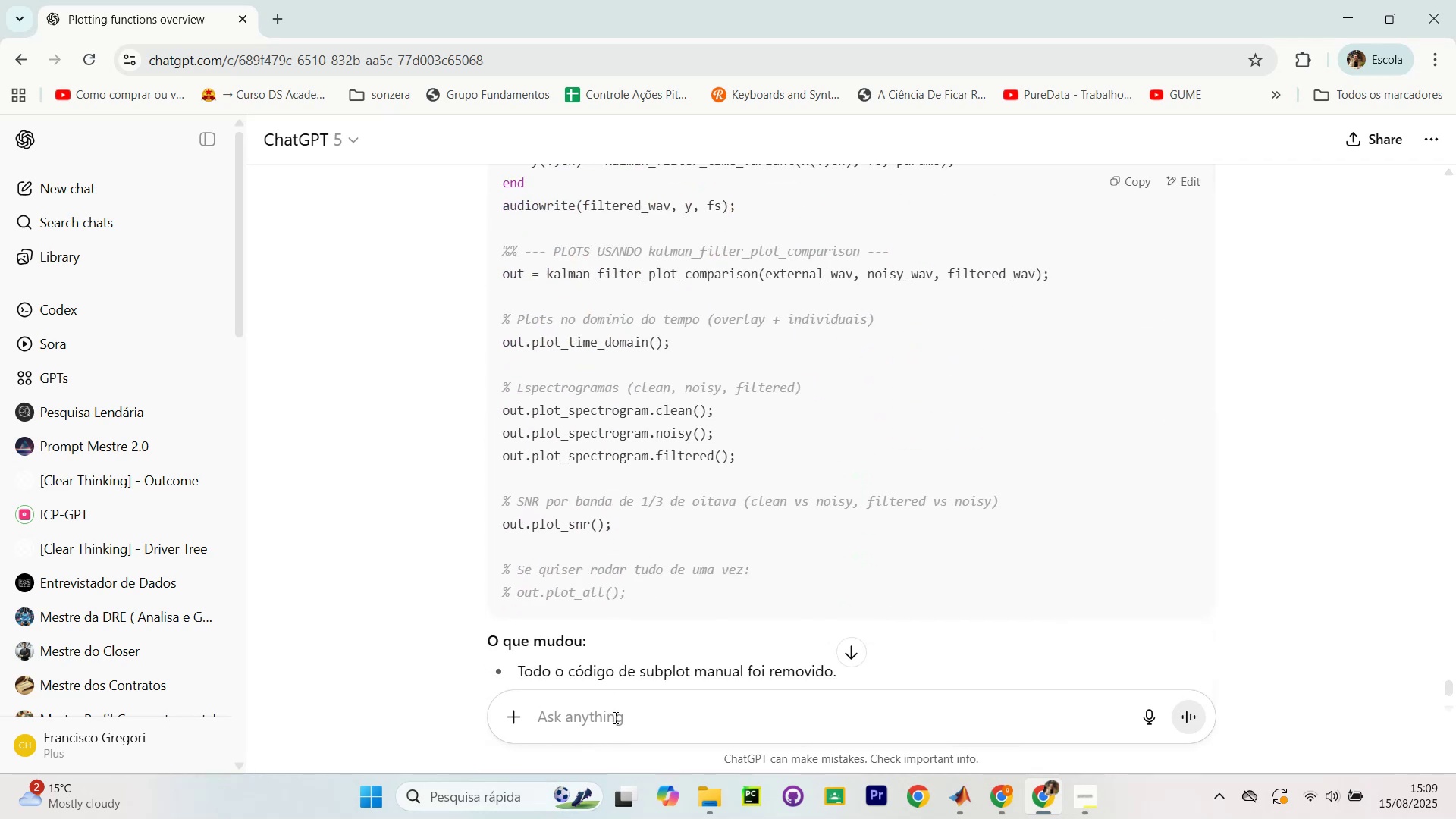 
wait(5.47)
 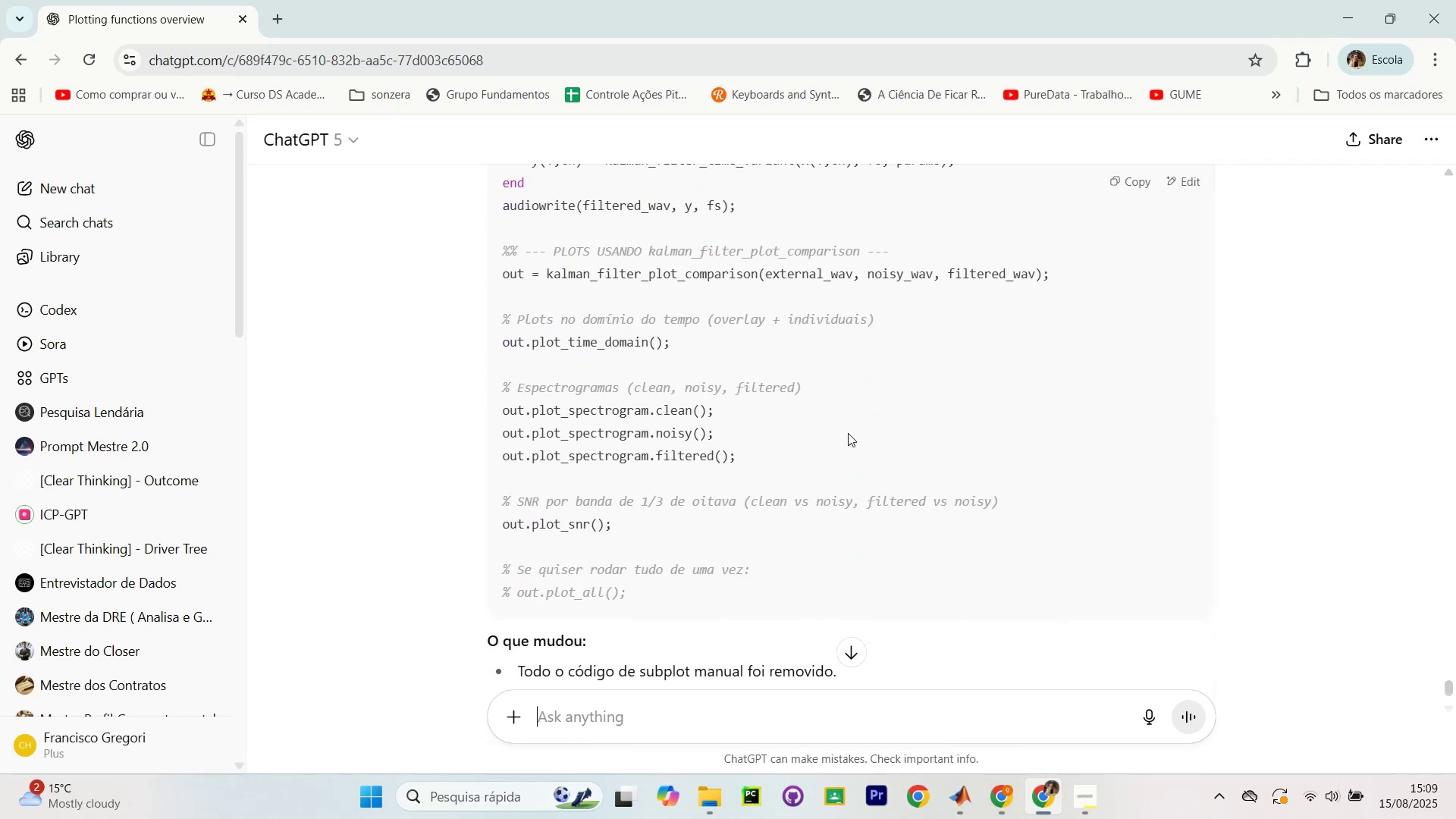 
type(ok b)
key(Backspace)
key(Backspace)
type(, remember to not use --- in comments, a)
key(Backspace)
type(%% is absolutely file, )
key(Backspace)
key(Backspace)
key(Backspace)
type(n)
key(Backspace)
key(Backspace)
type(ne, portuguese is not allowed, only english)
 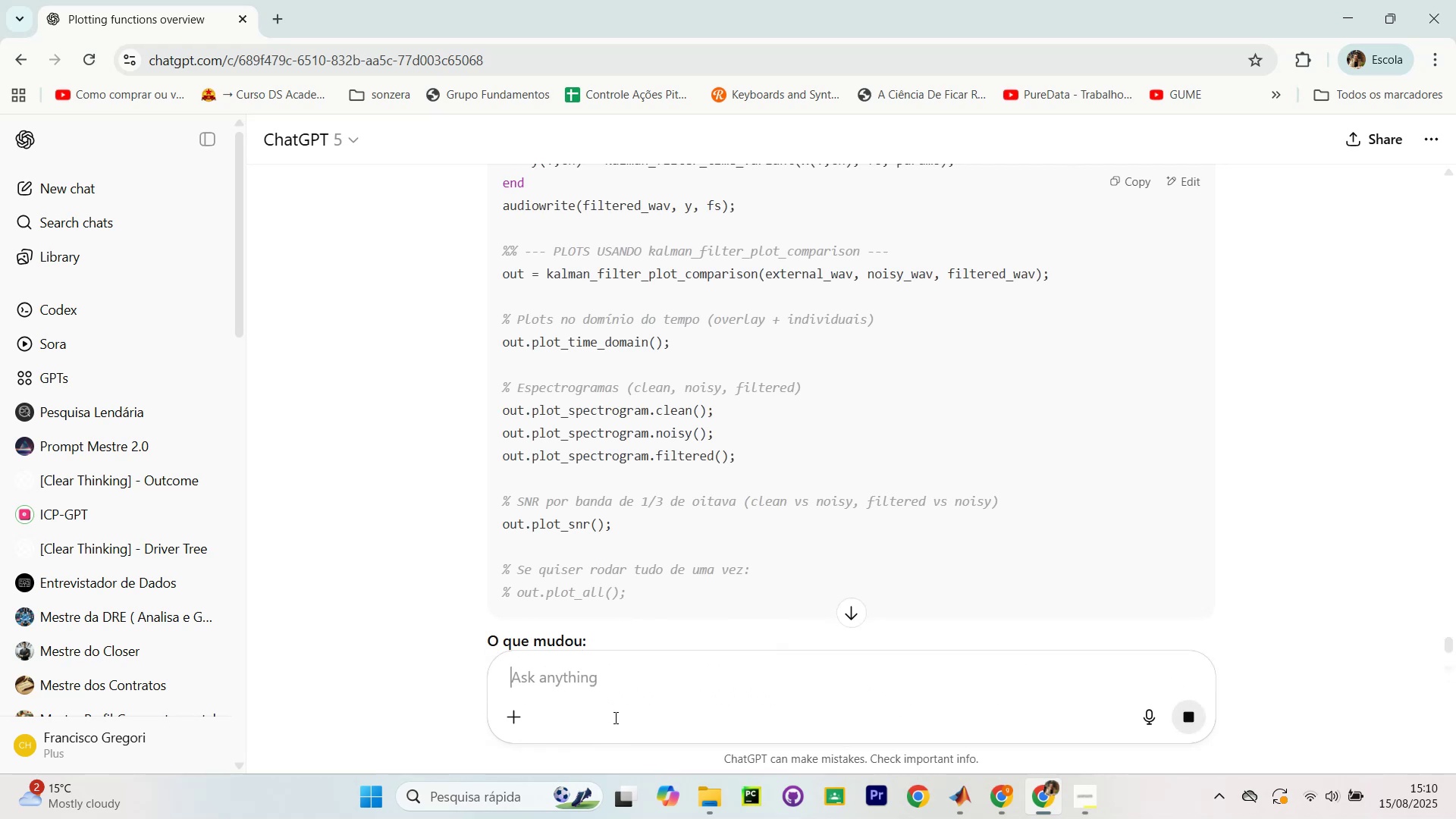 
 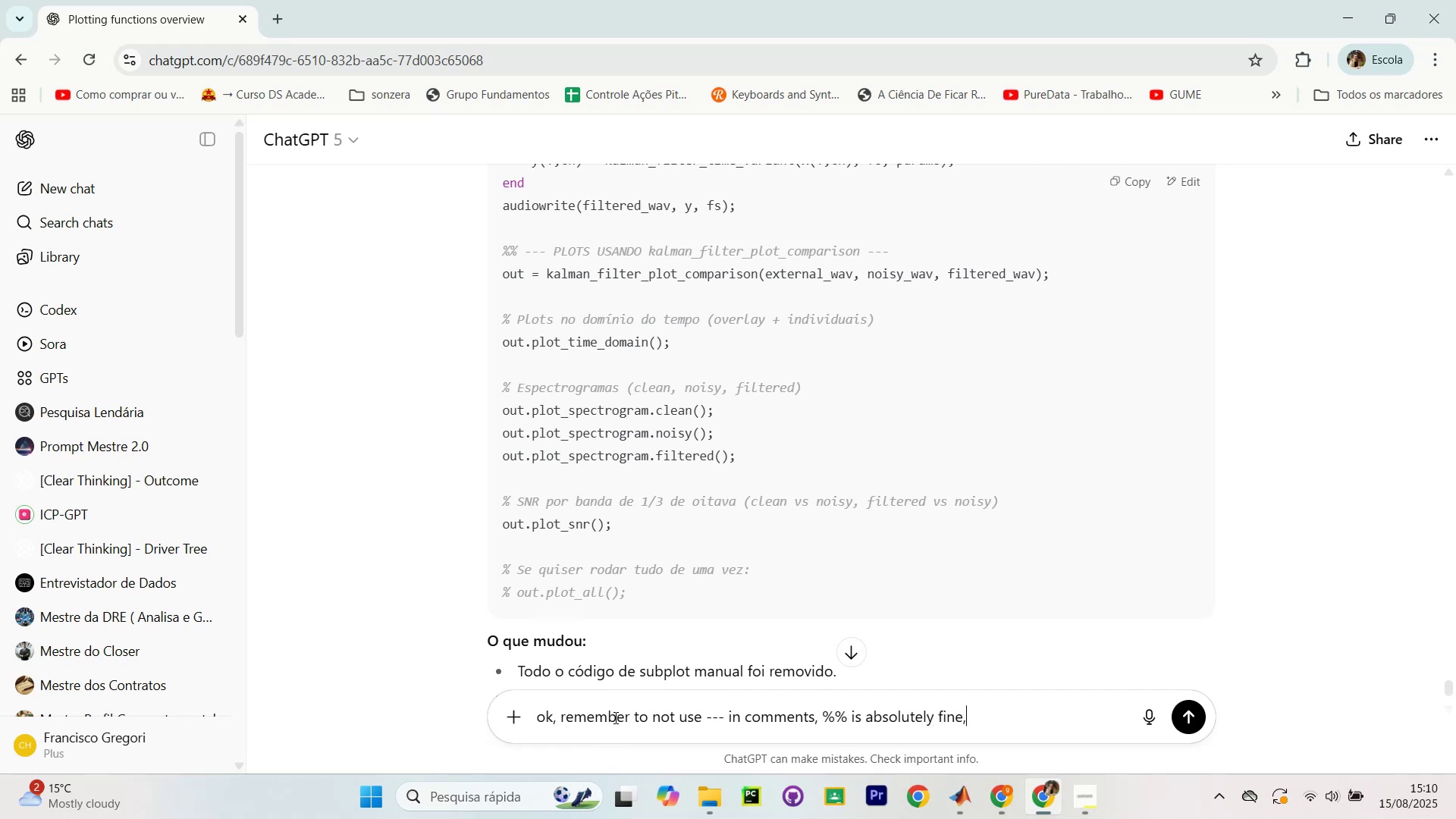 
key(Enter)
 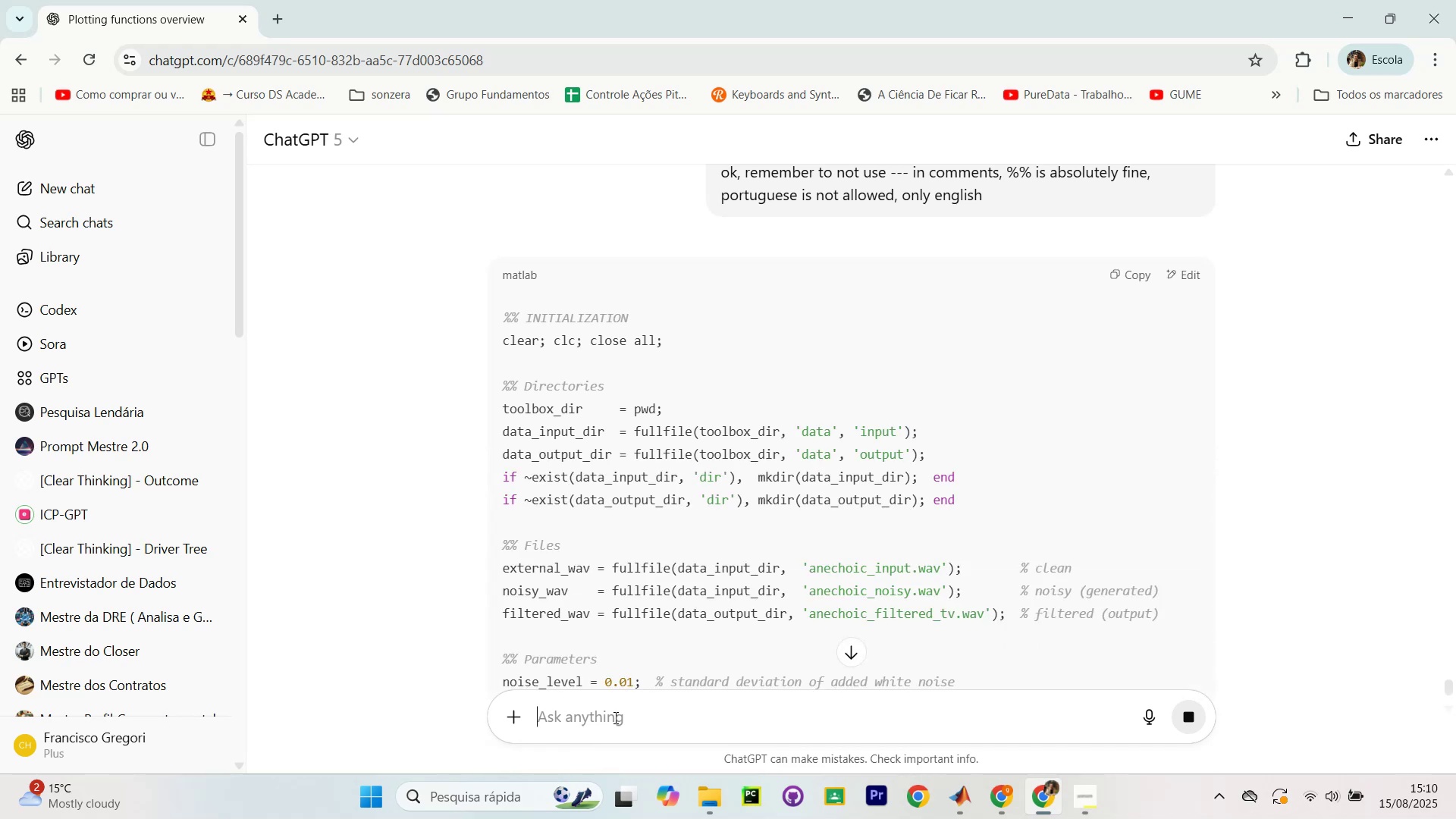 
wait(17.42)
 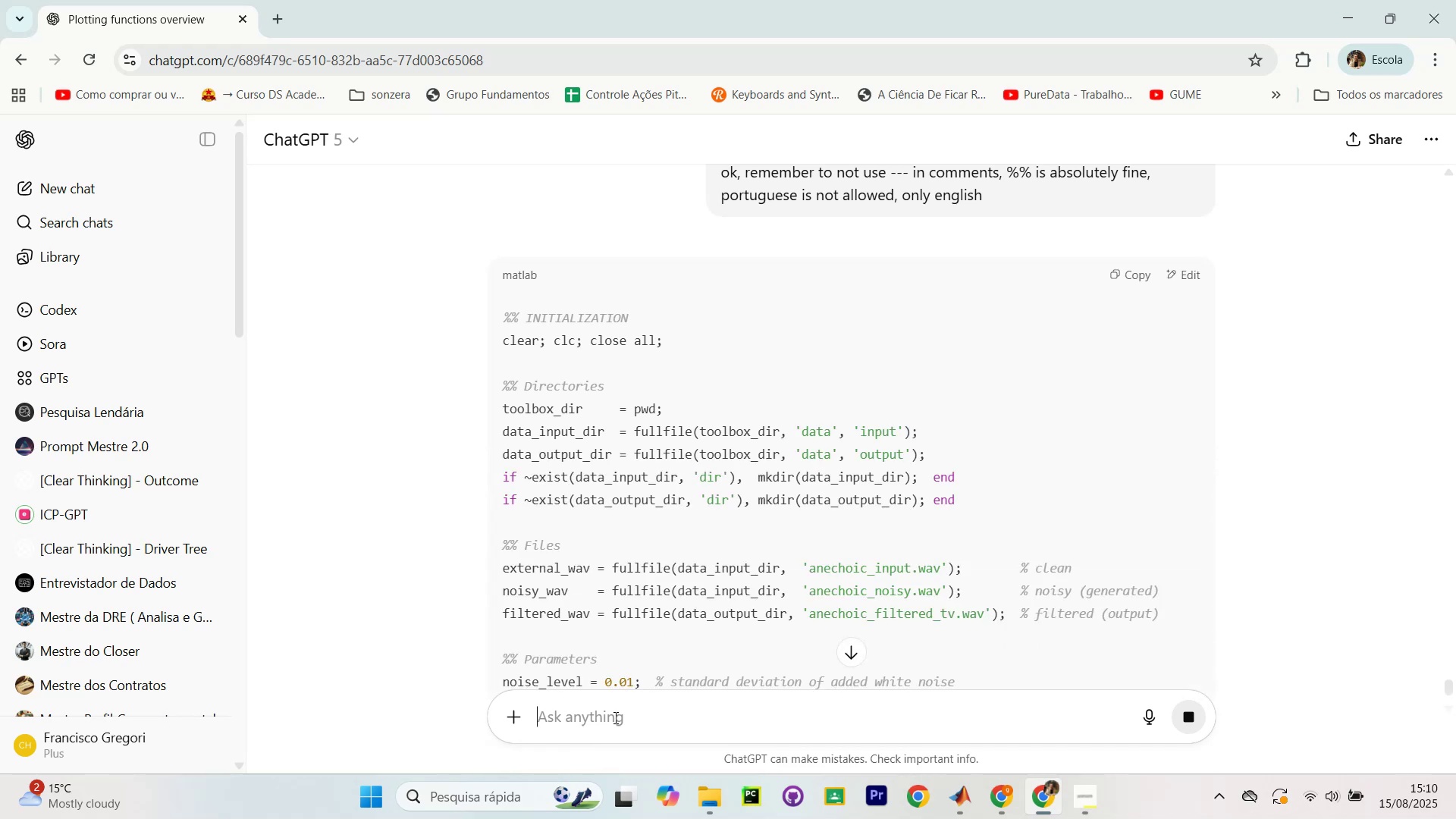 
scroll: coordinate [574, 678], scroll_direction: down, amount: 2.0
 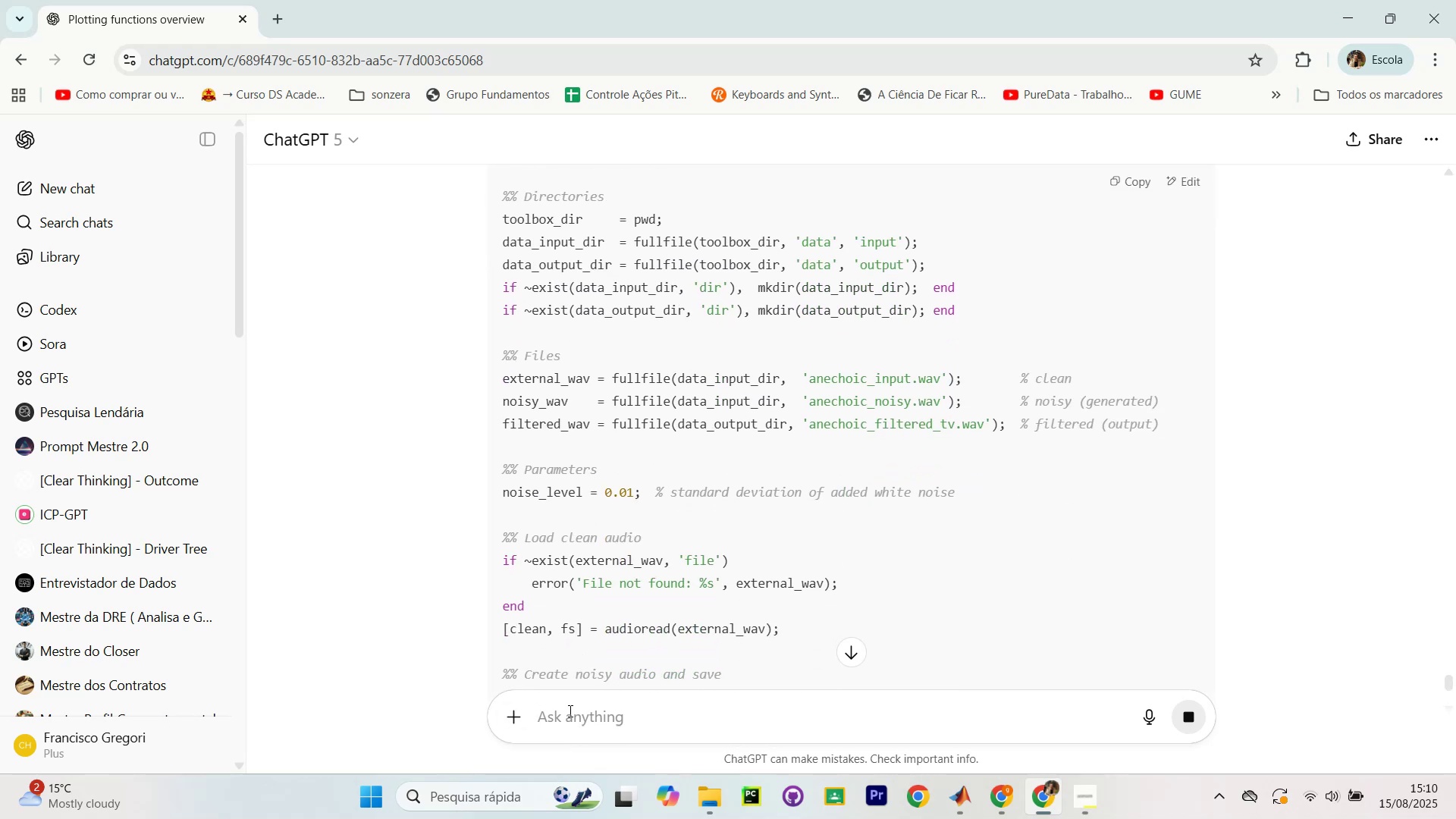 
left_click([569, 711])
 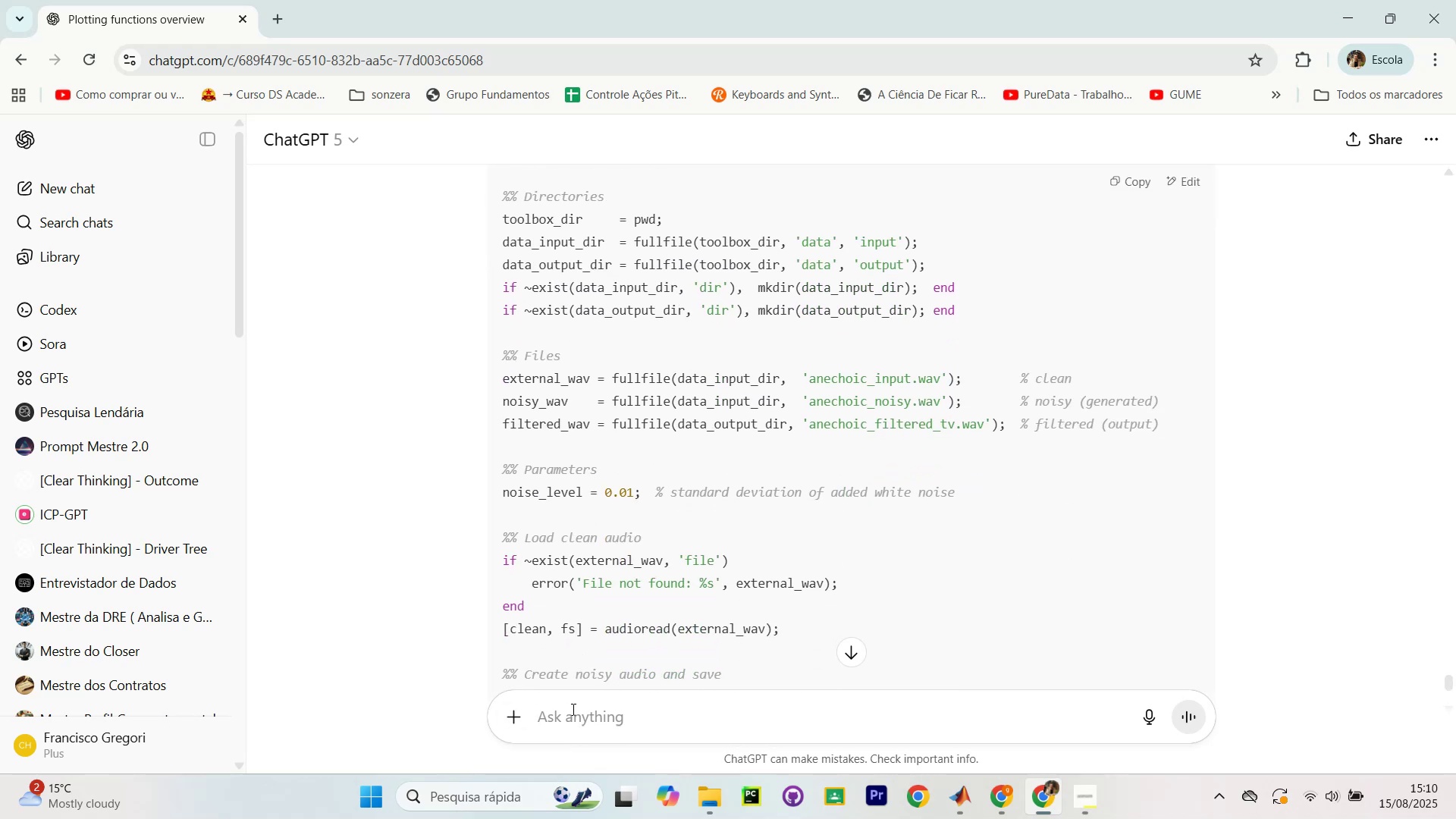 
type(no unecss)
key(Backspace)
key(Backspace)
type(essary heavy co)
key(Backspace)
type(aita)
key(Backspace)
key(Backspace)
key(Backspace)
type(pitalization)
 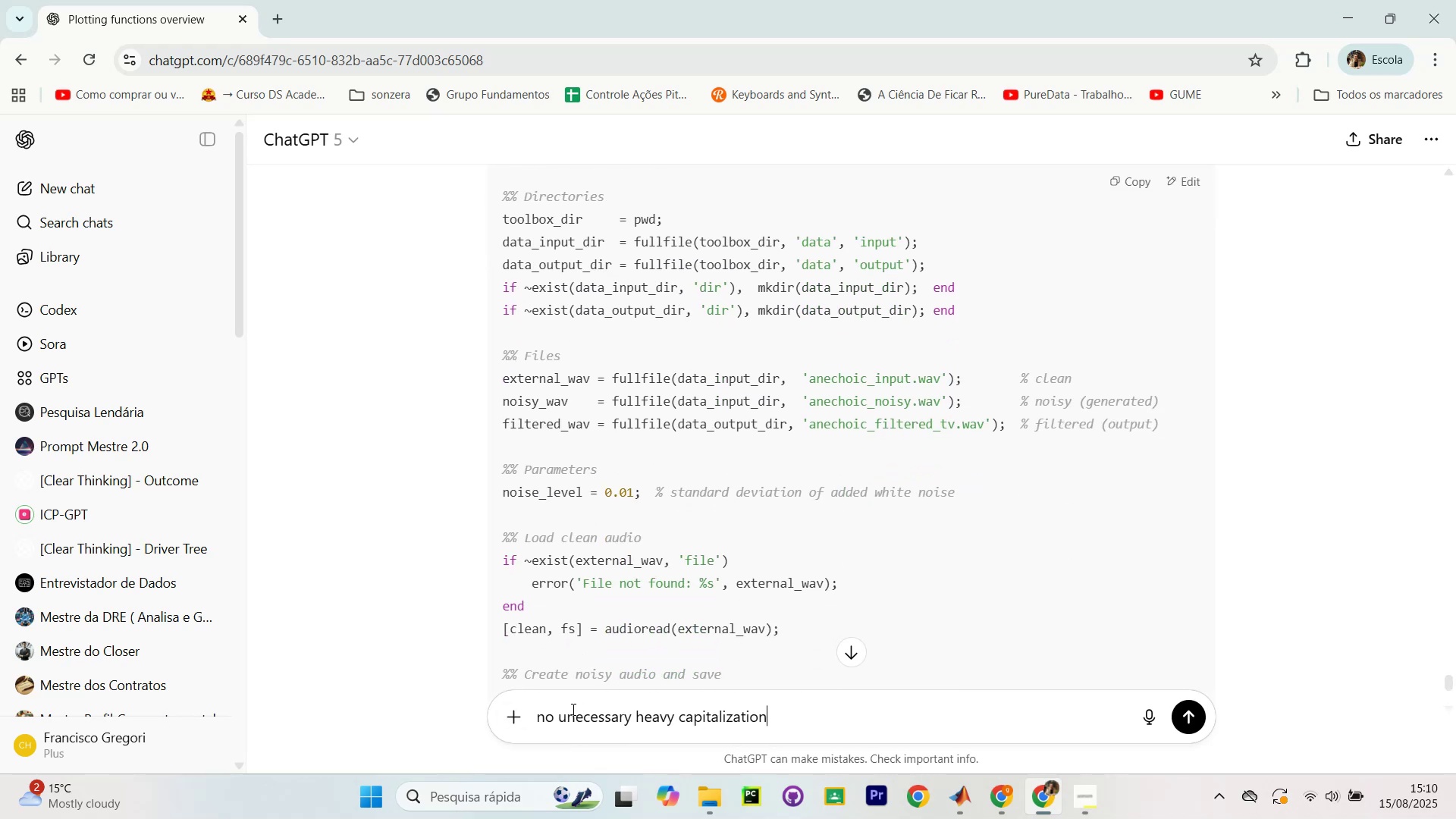 
key(Enter)
 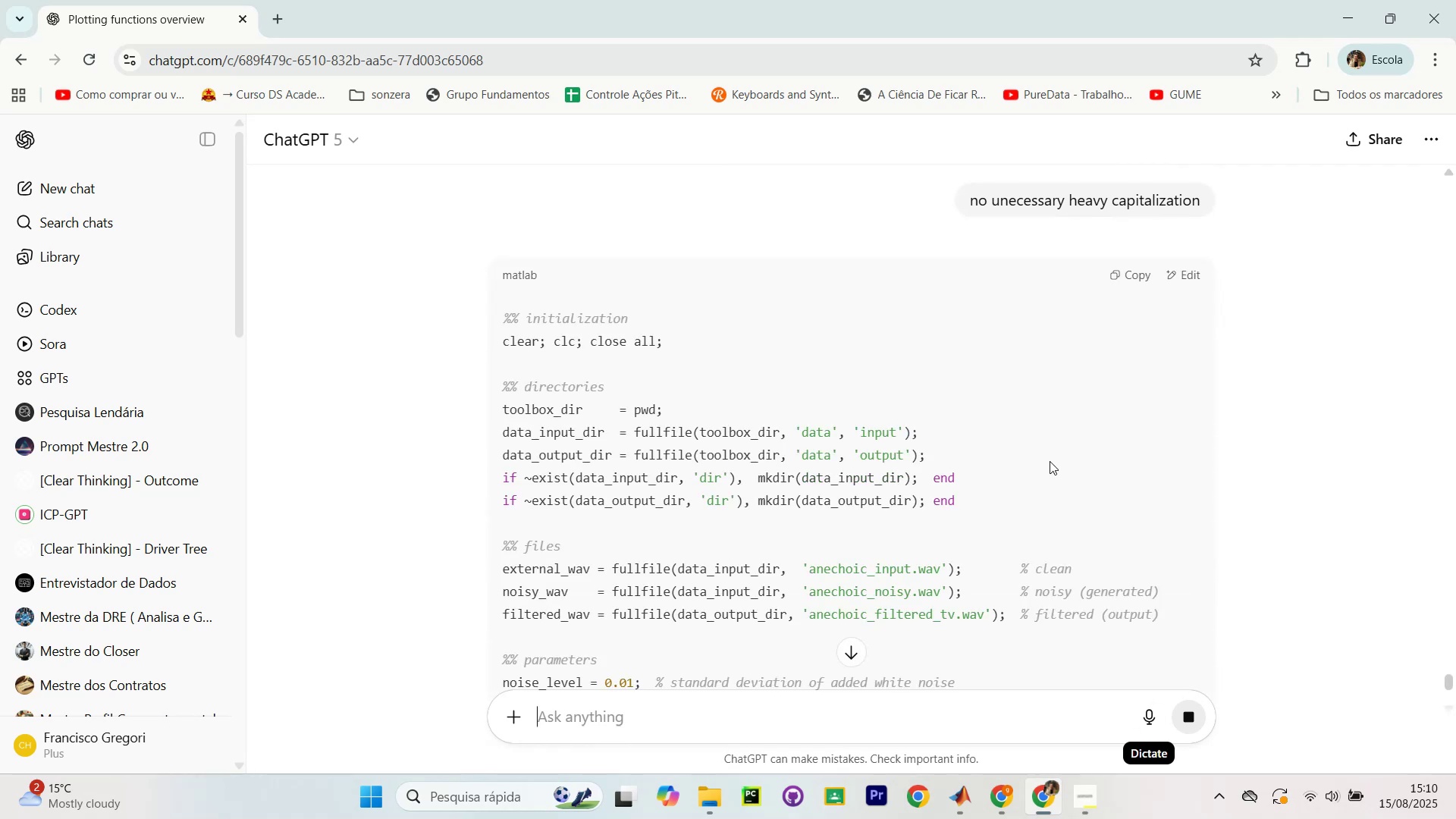 
wait(6.39)
 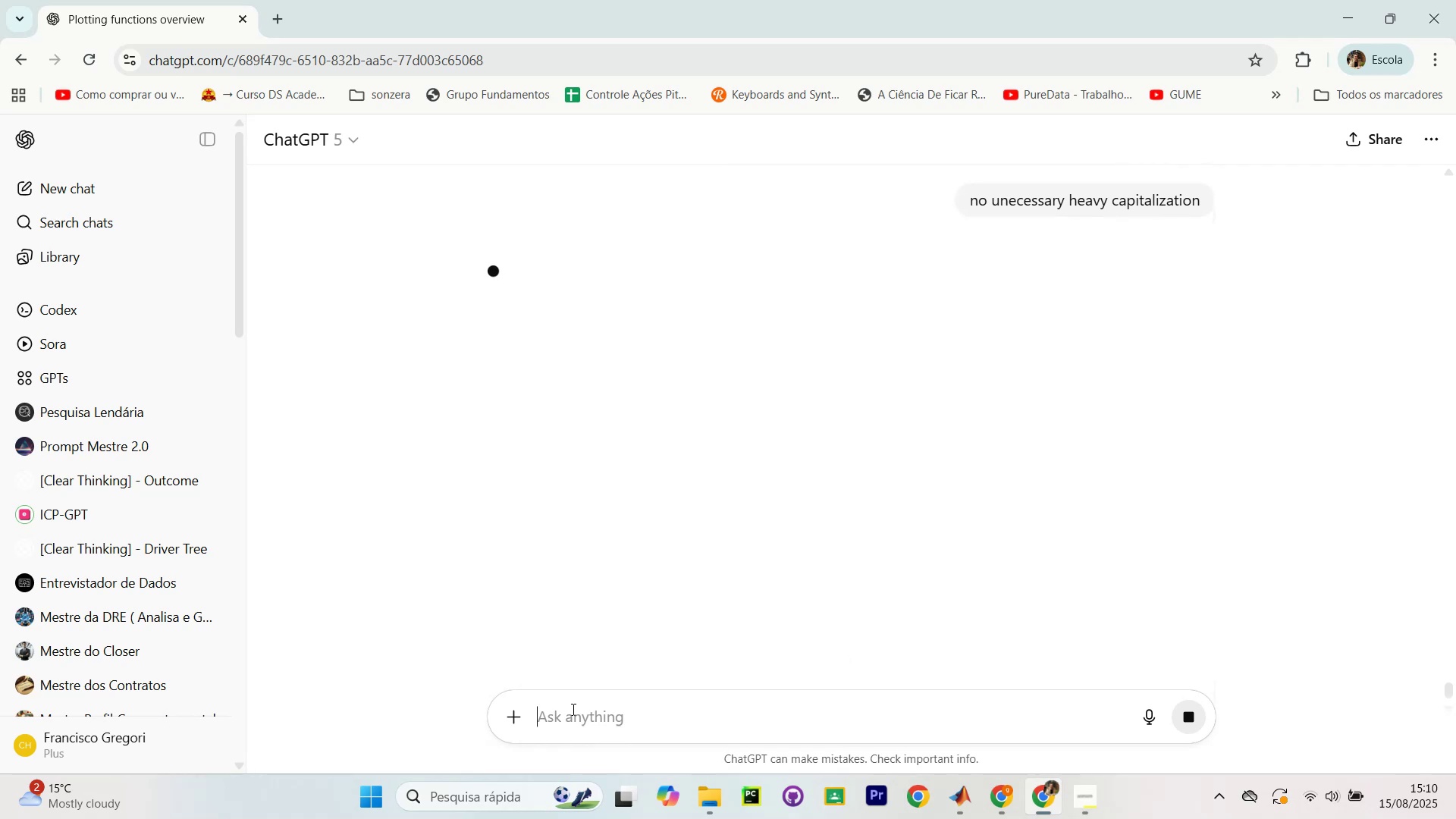 
scroll: coordinate [752, 672], scroll_direction: down, amount: 9.0
 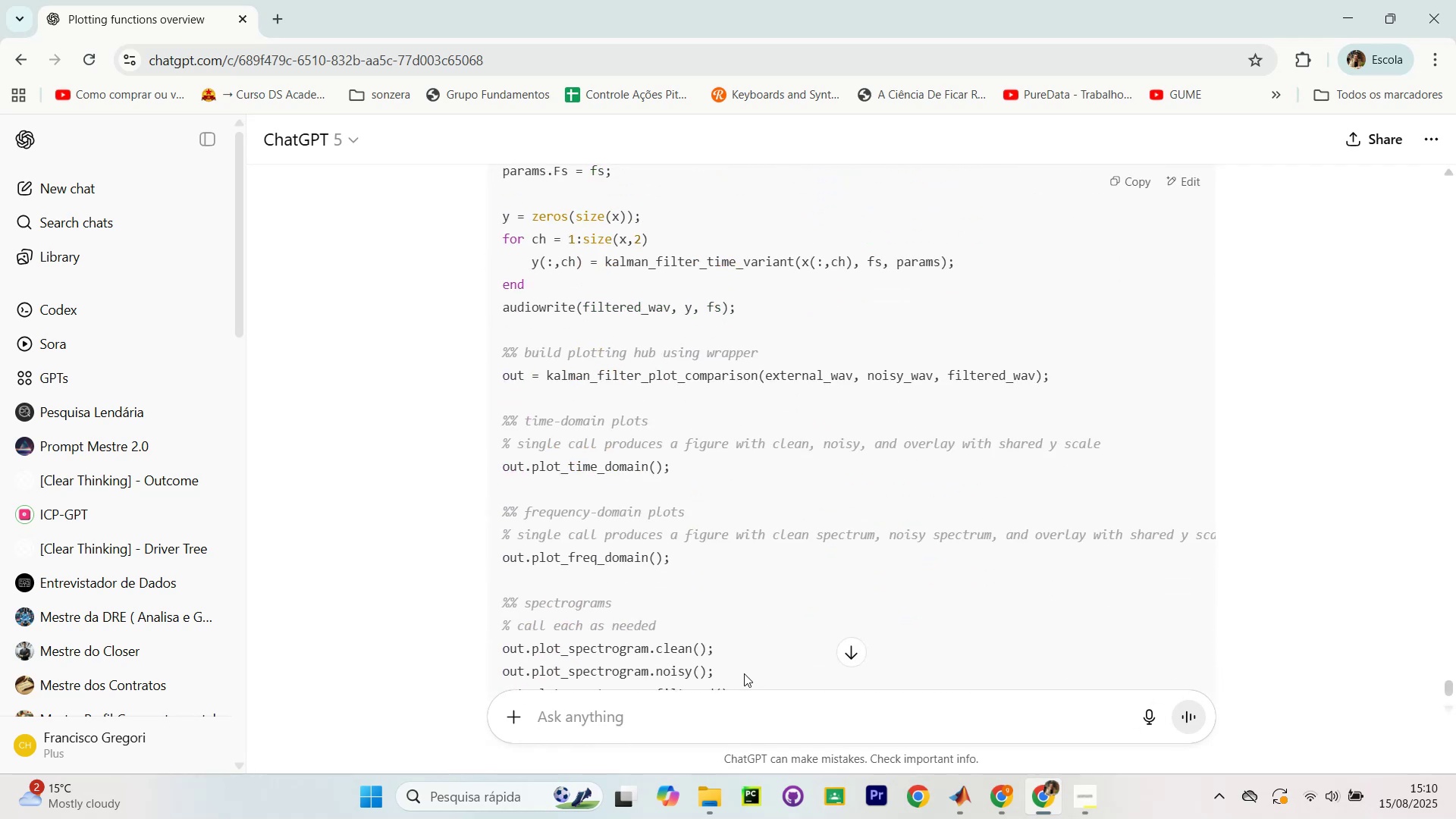 
type(but follow en)
key(Backspace)
key(Backspace)
type(grammar ru)
key(Backspace)
type(ules)
 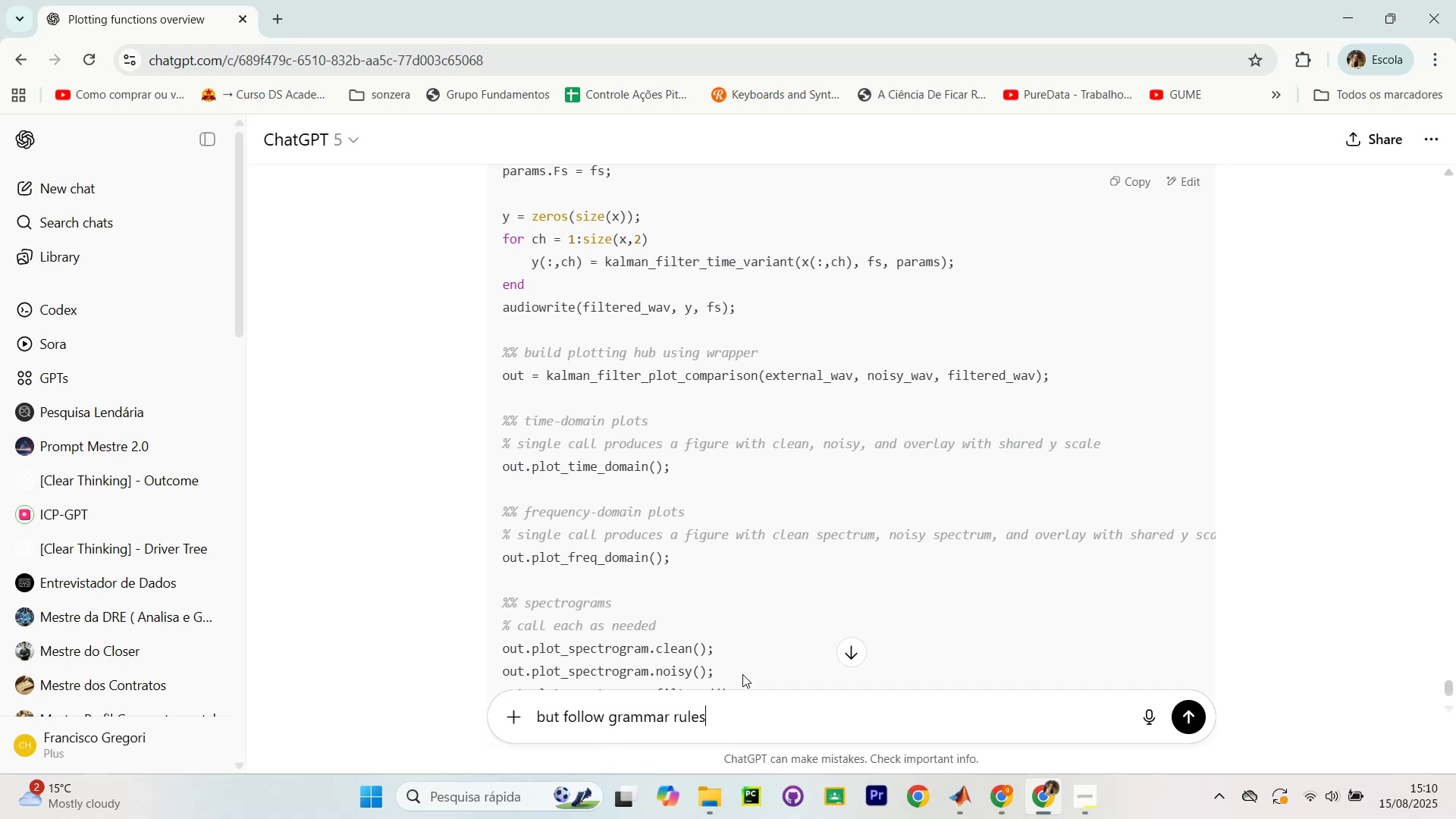 
key(Enter)
 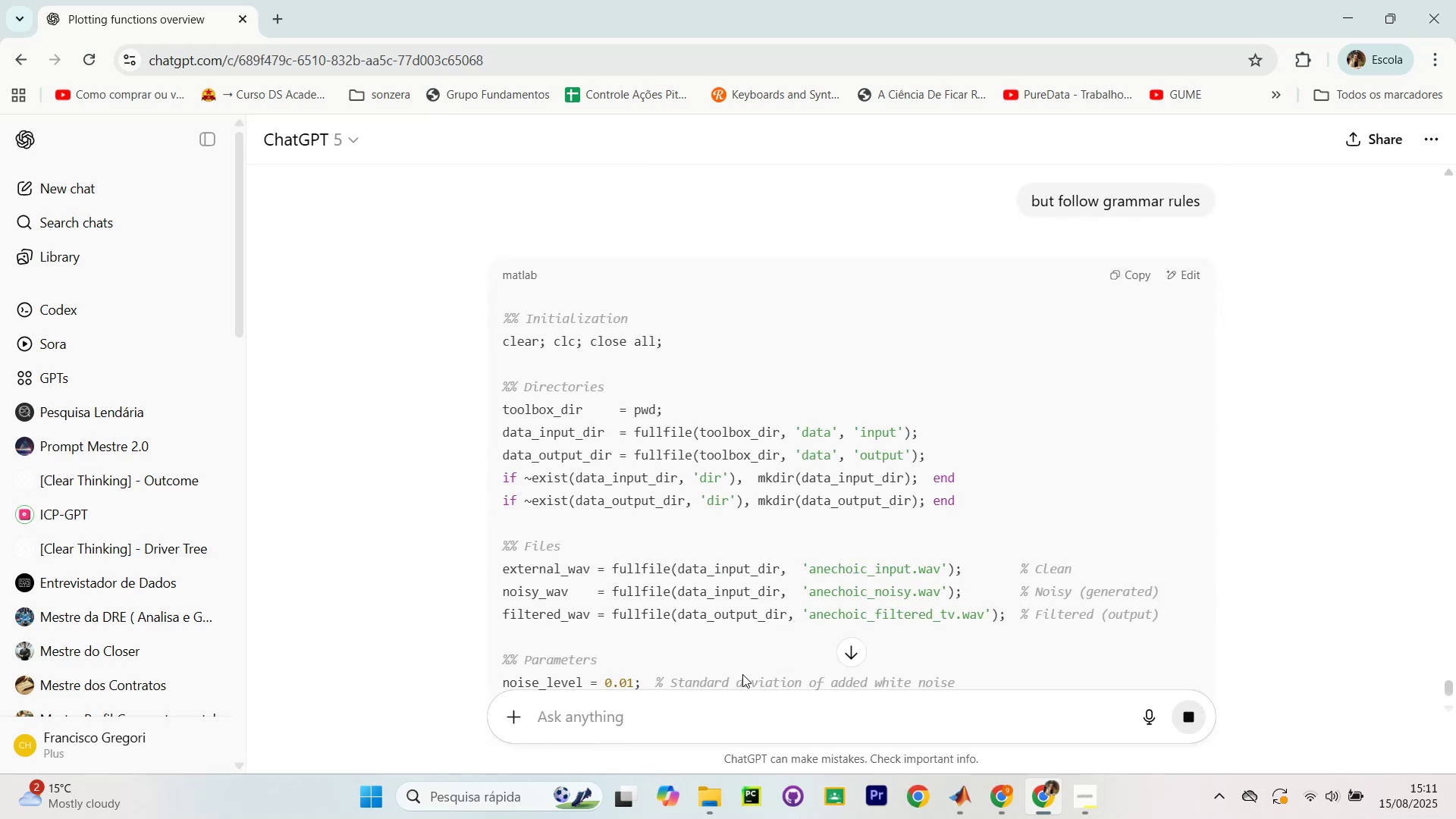 
wait(5.79)
 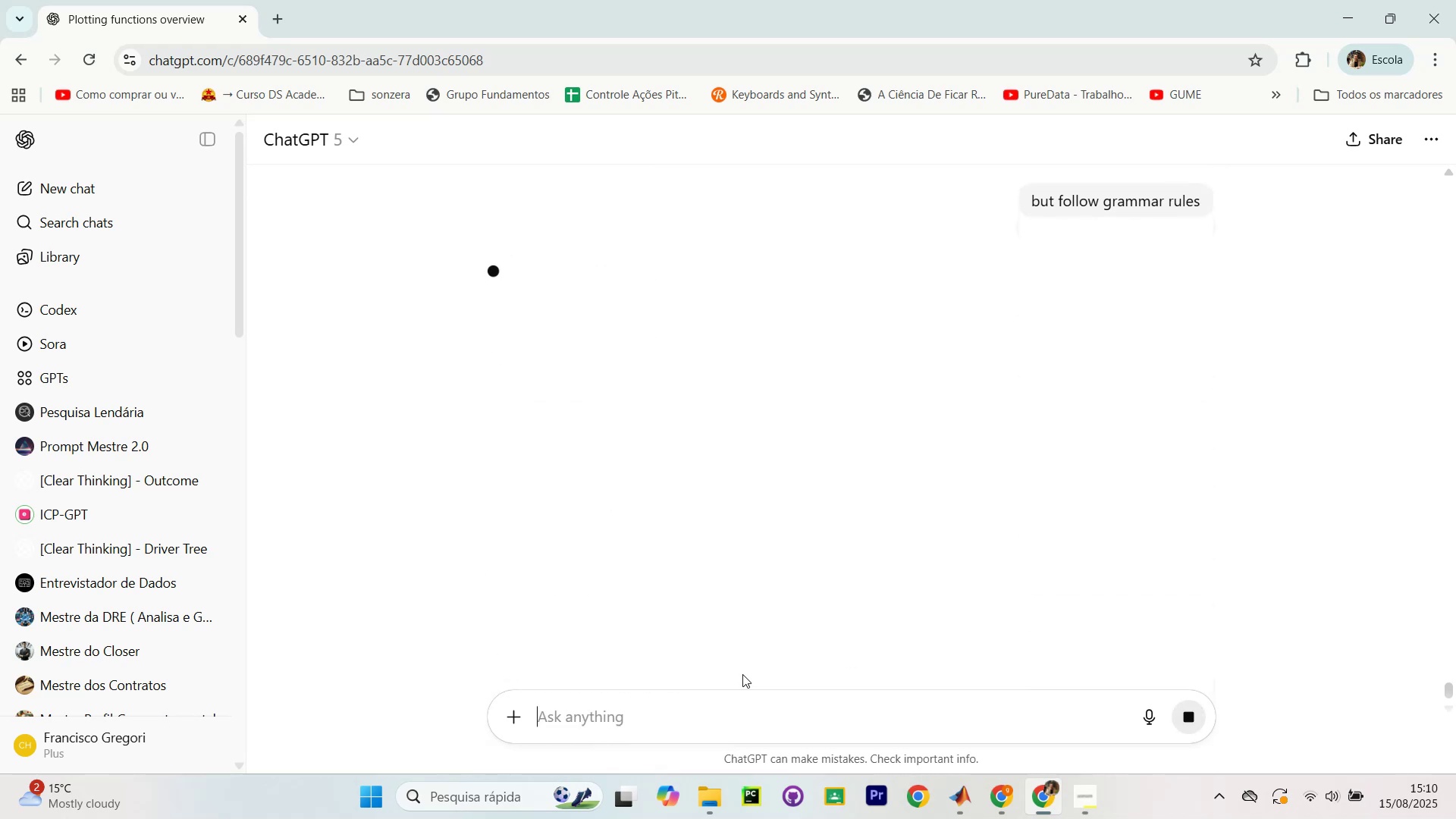 
scroll: coordinate [977, 337], scroll_direction: down, amount: 15.0
 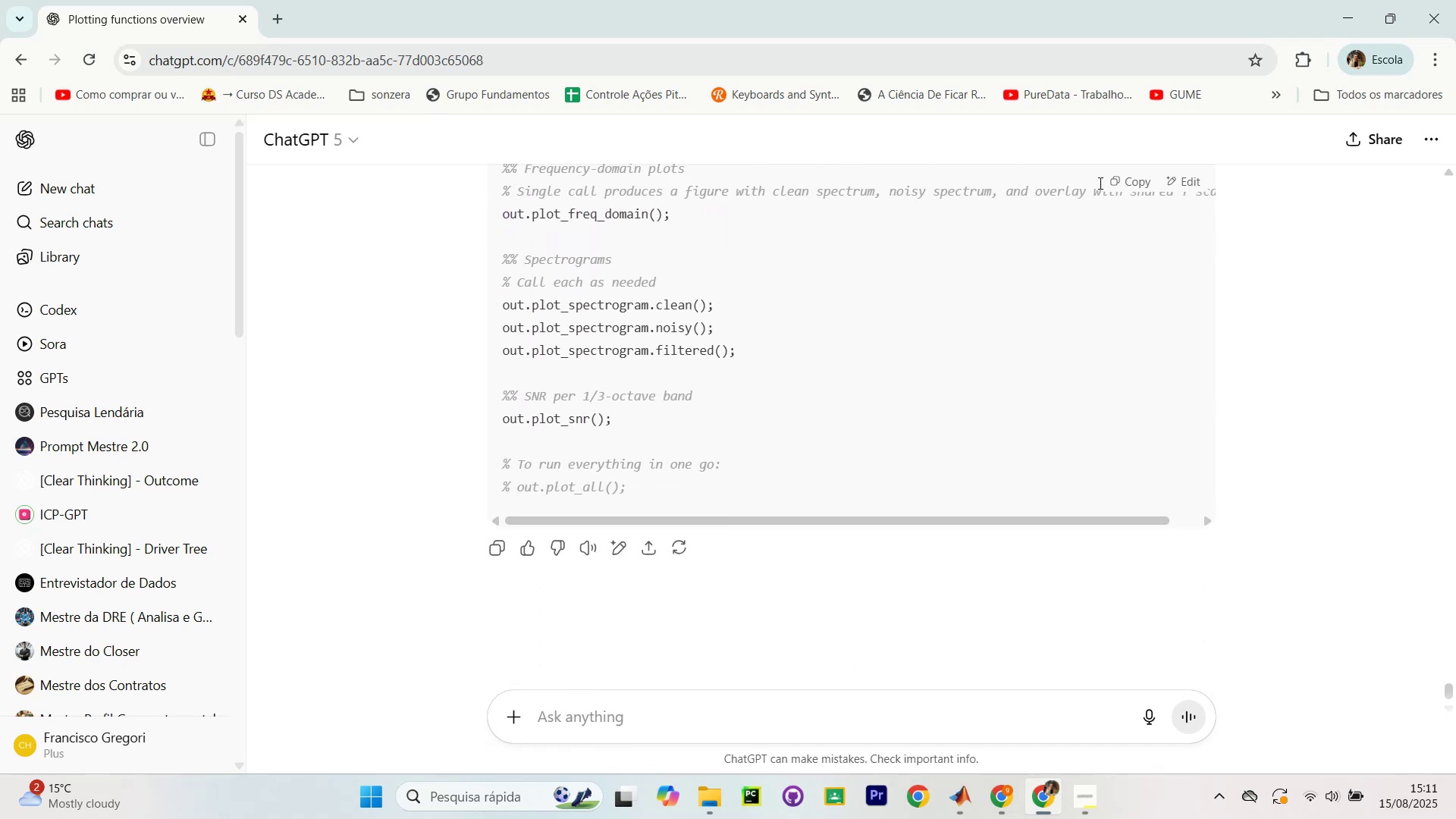 
left_click([1109, 179])
 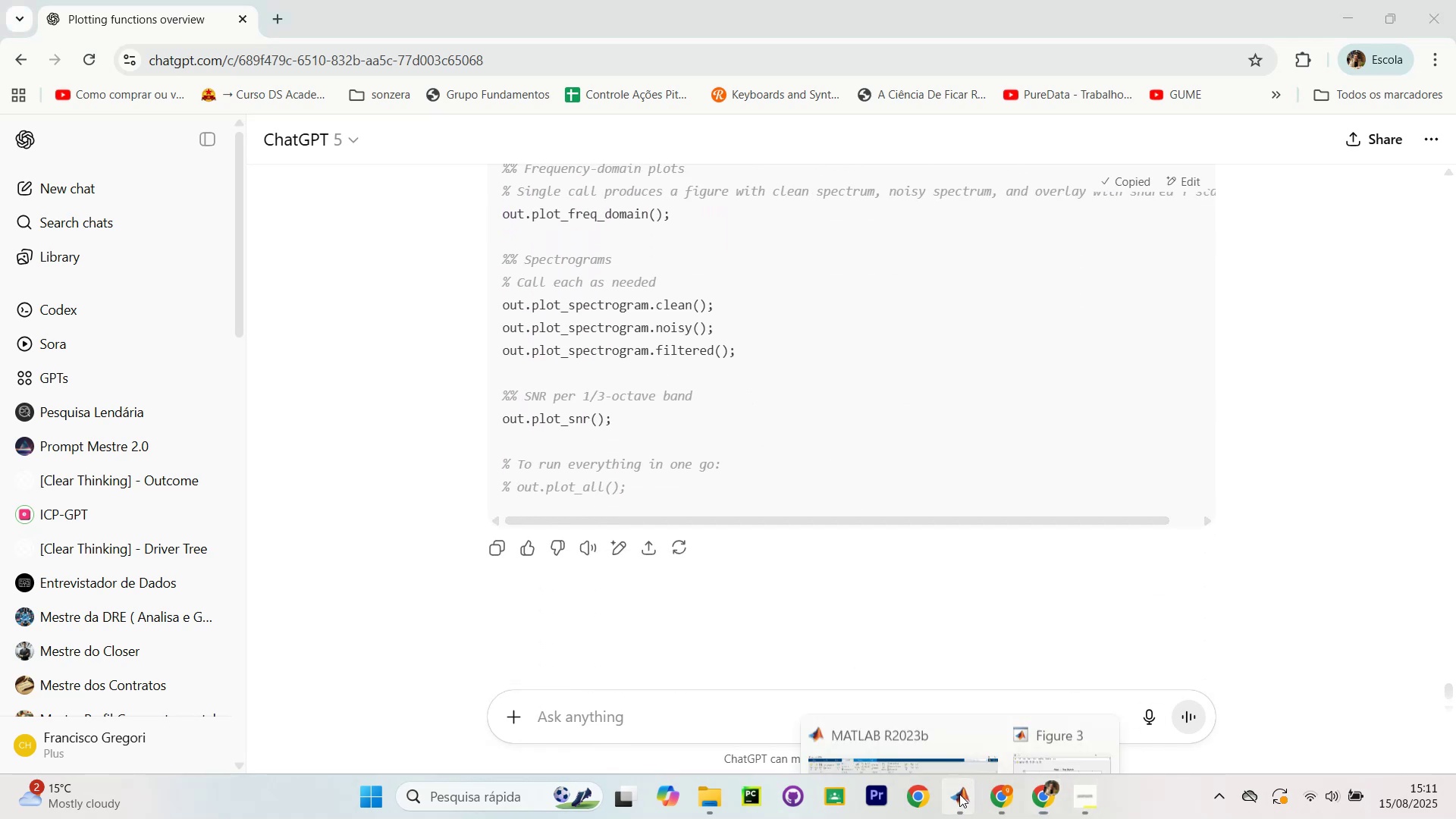 
left_click([943, 719])
 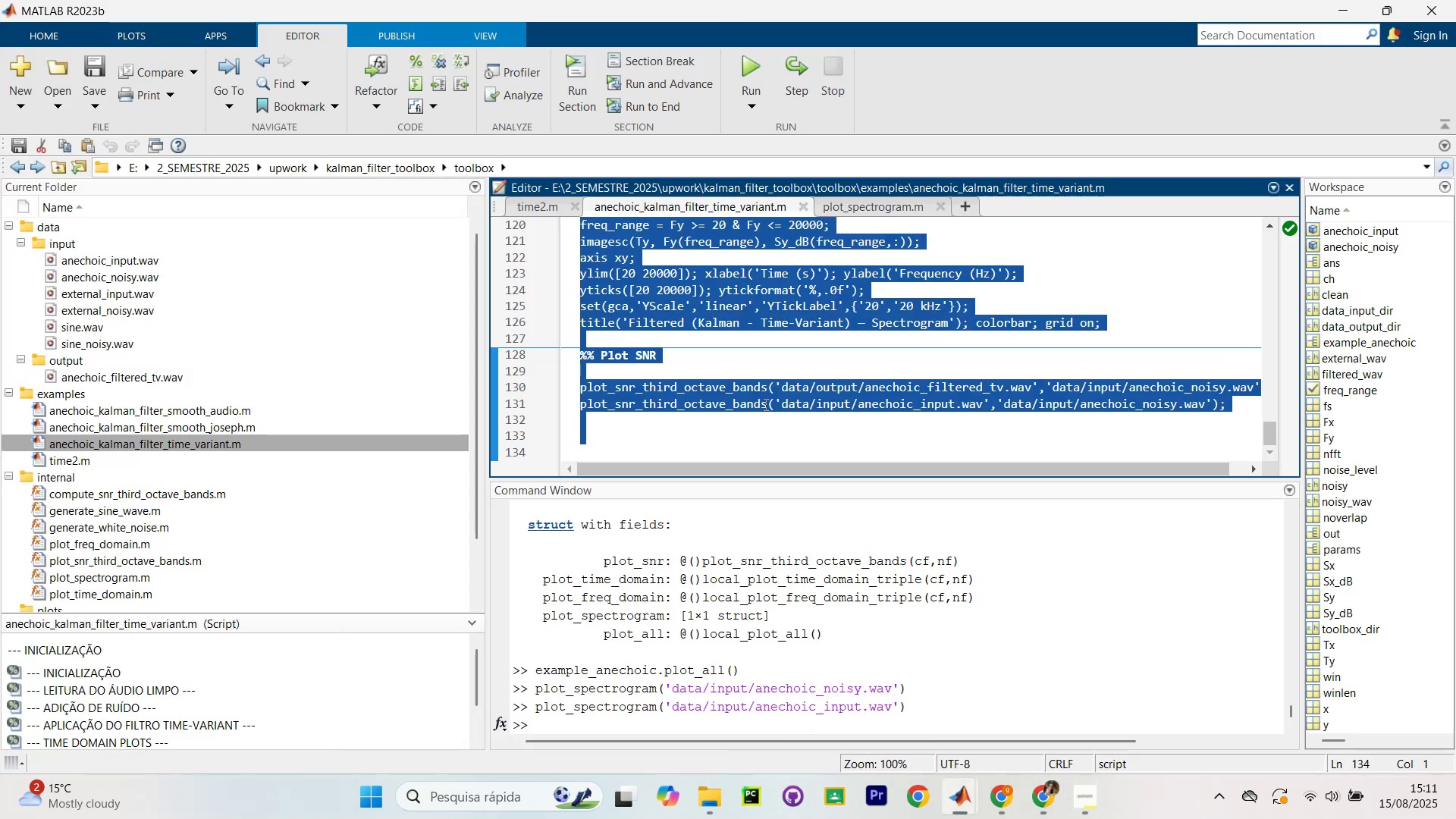 
scroll: coordinate [755, 388], scroll_direction: up, amount: 5.0
 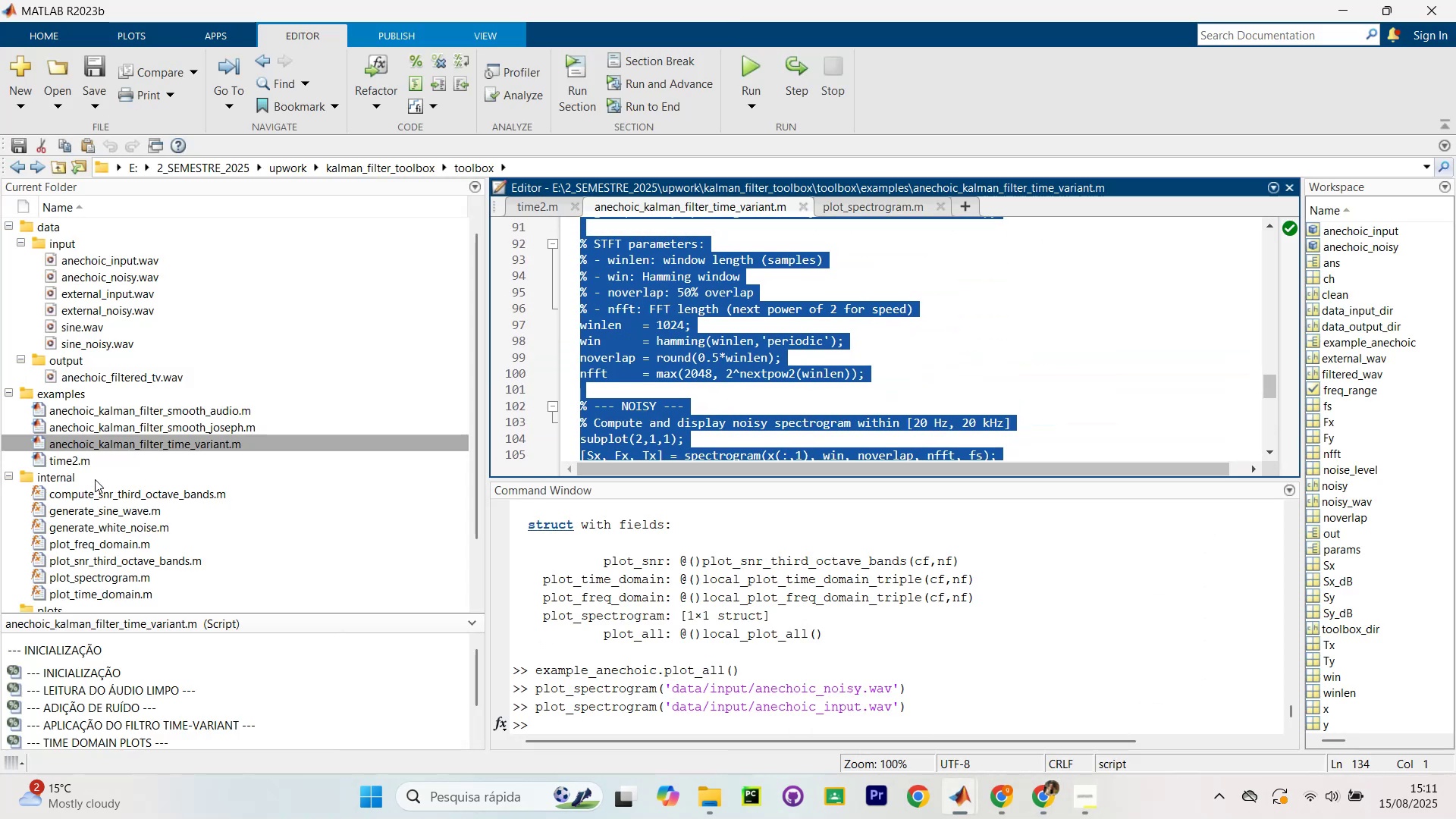 
left_click([74, 458])
 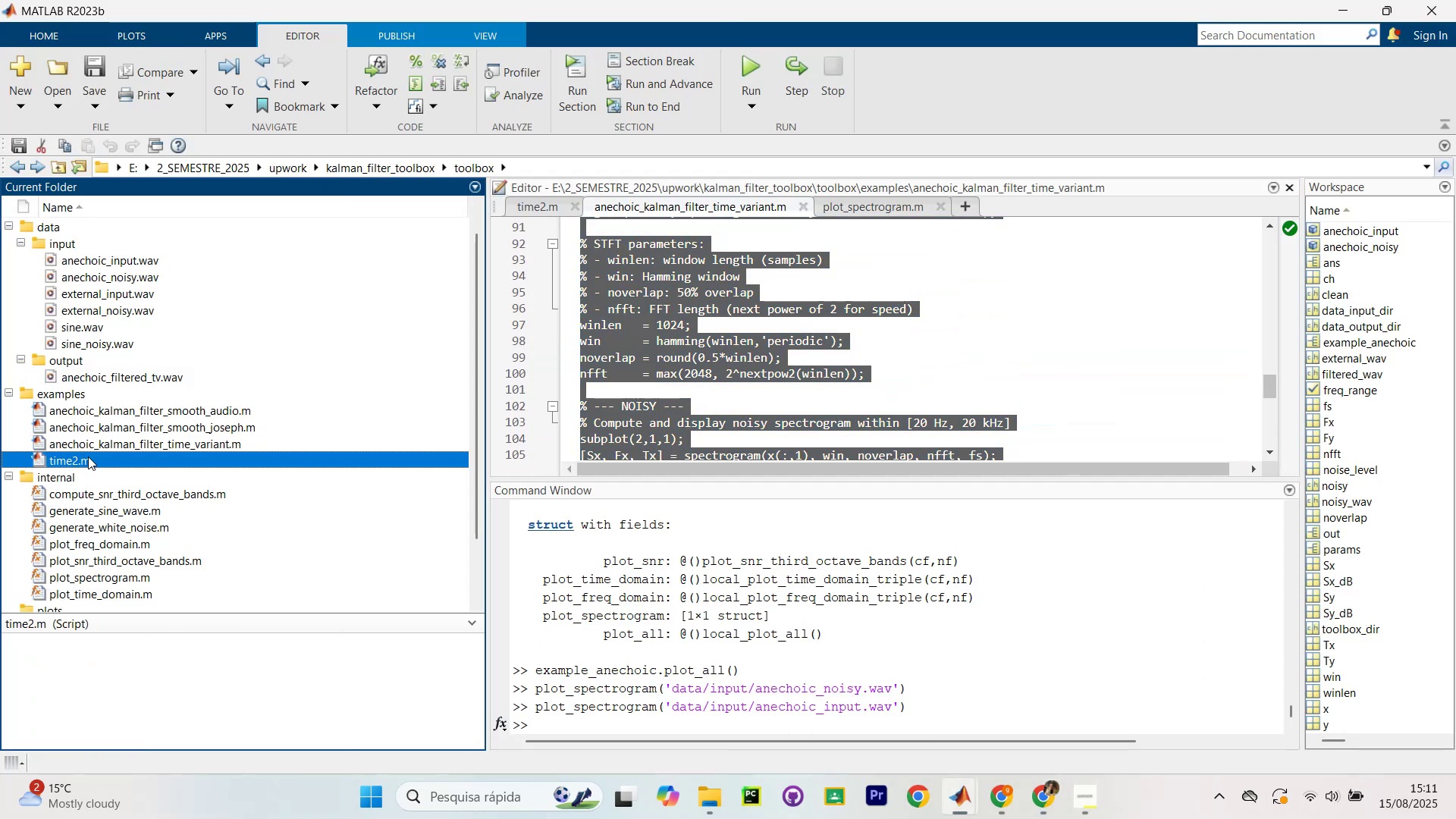 
left_click([148, 459])
 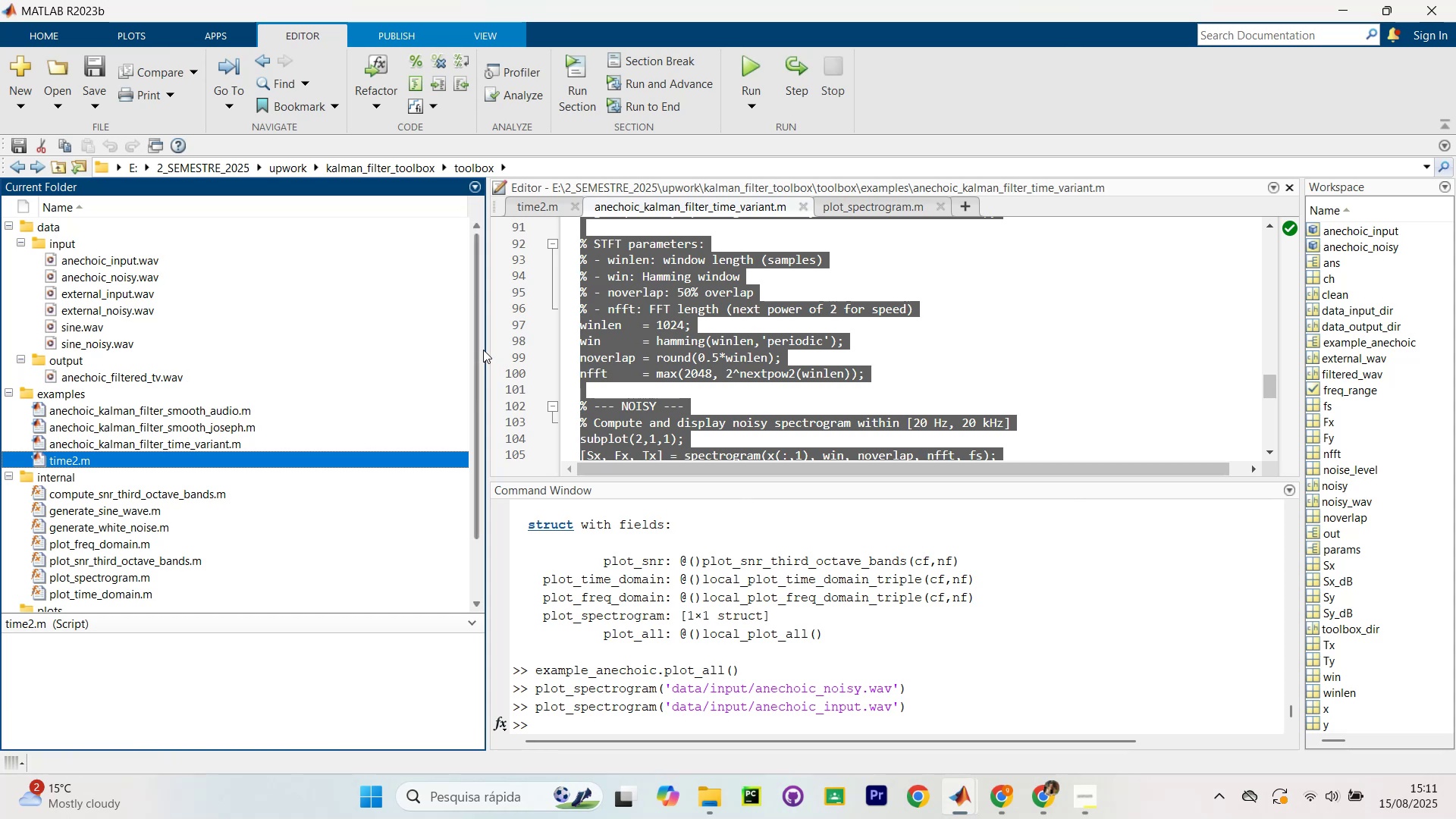 
left_click_drag(start_coordinate=[487, 350], to_coordinate=[341, 372])
 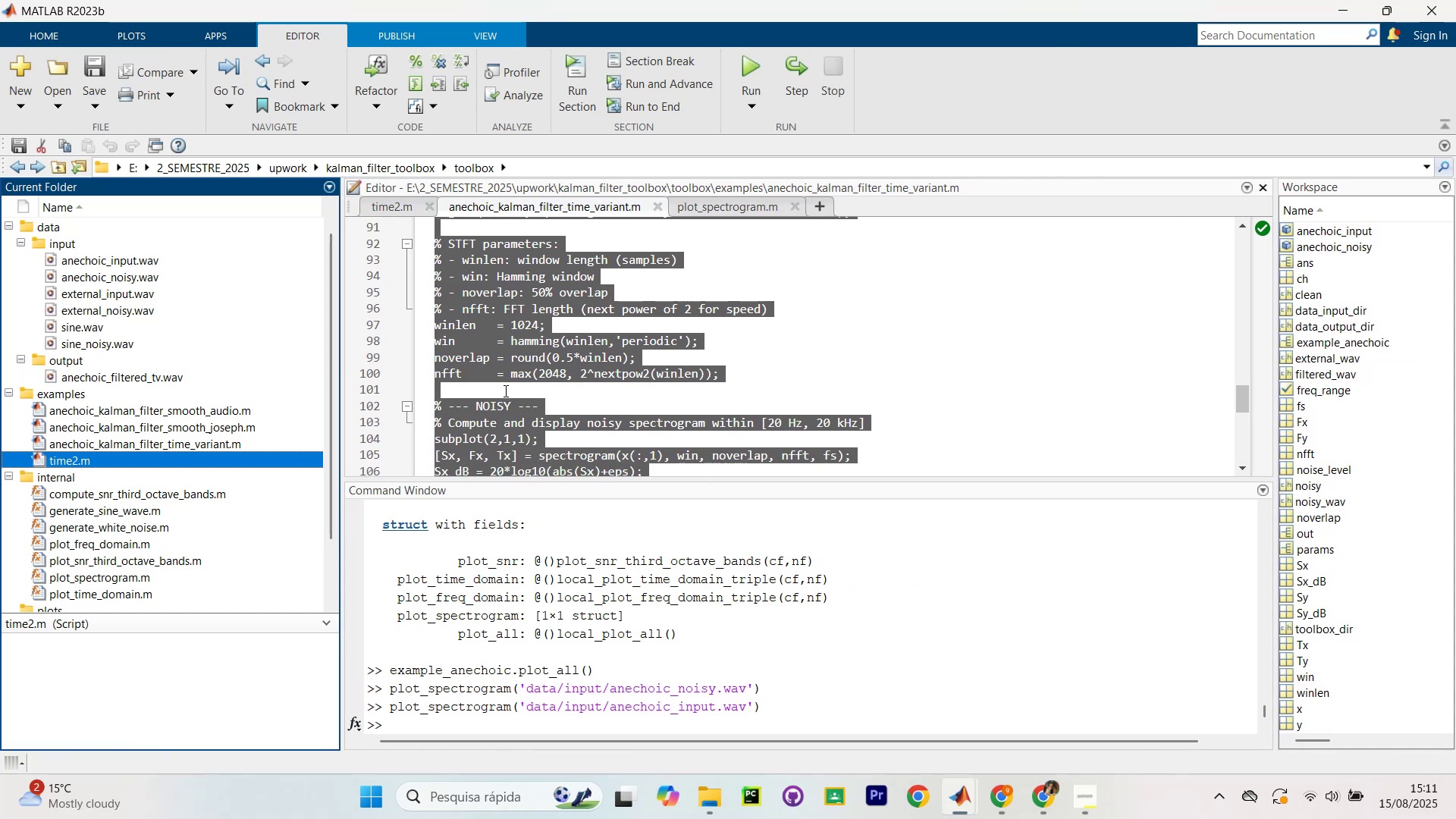 
key(Backspace)
 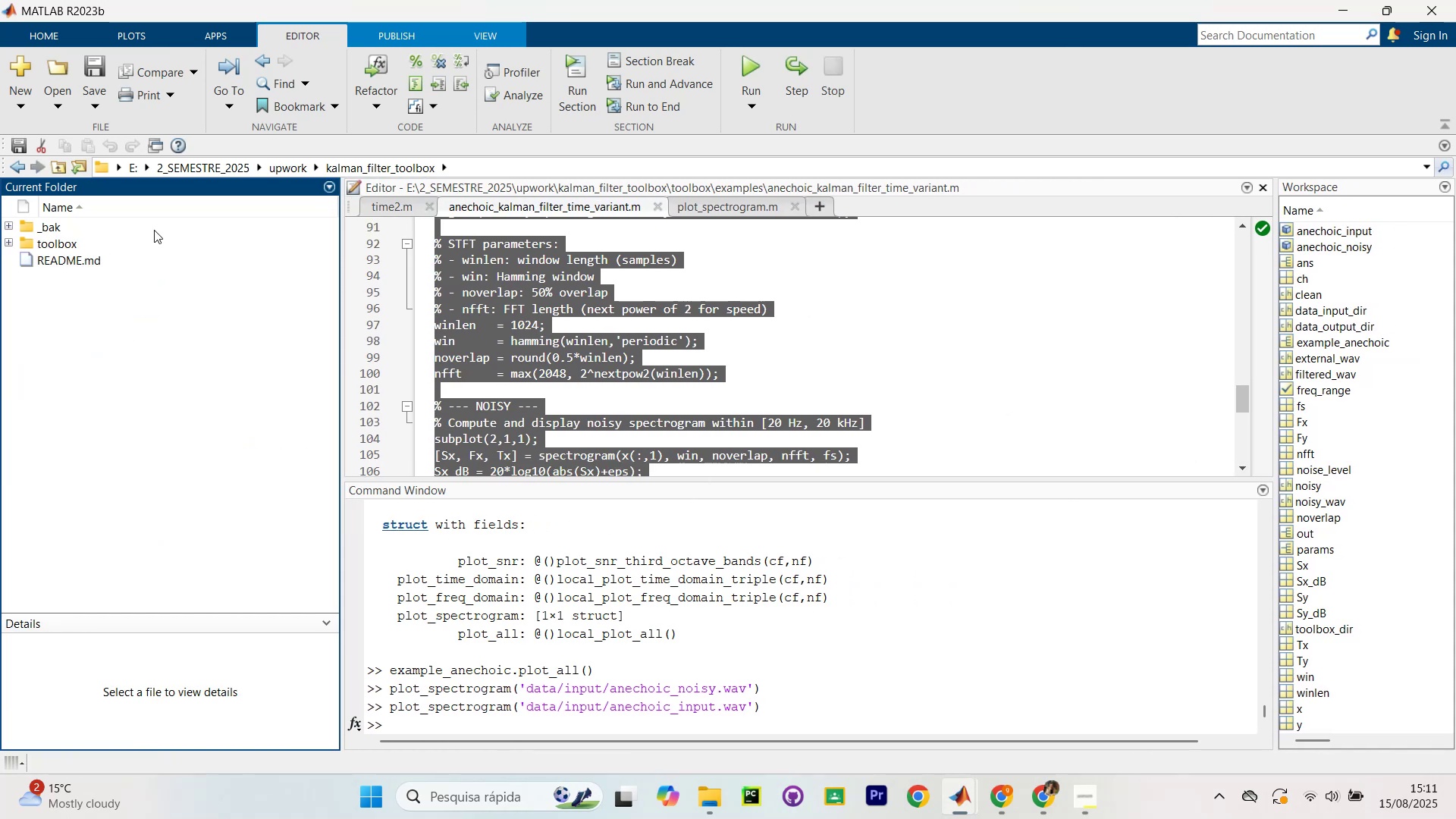 
double_click([73, 249])
 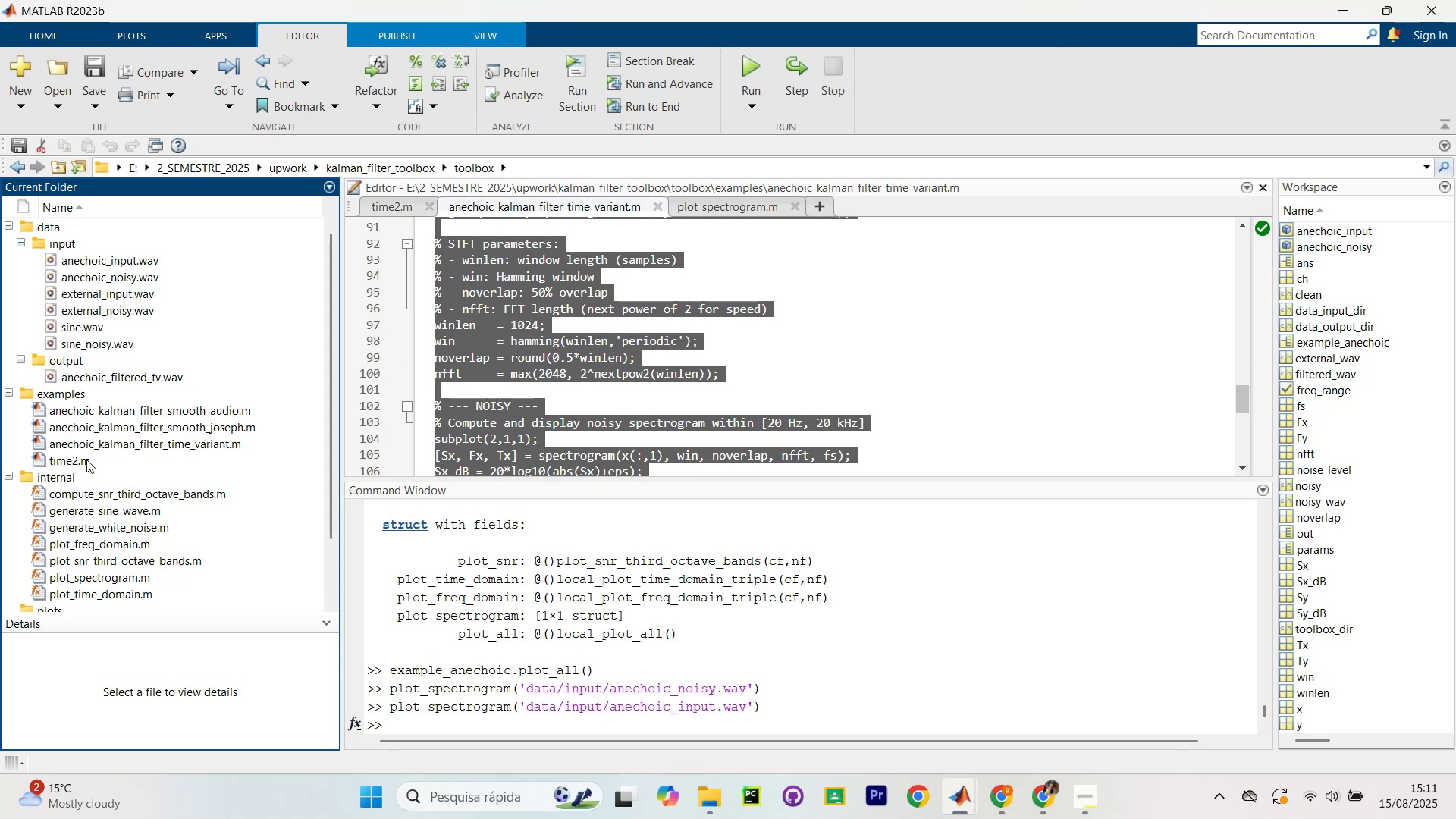 
double_click([91, 457])
 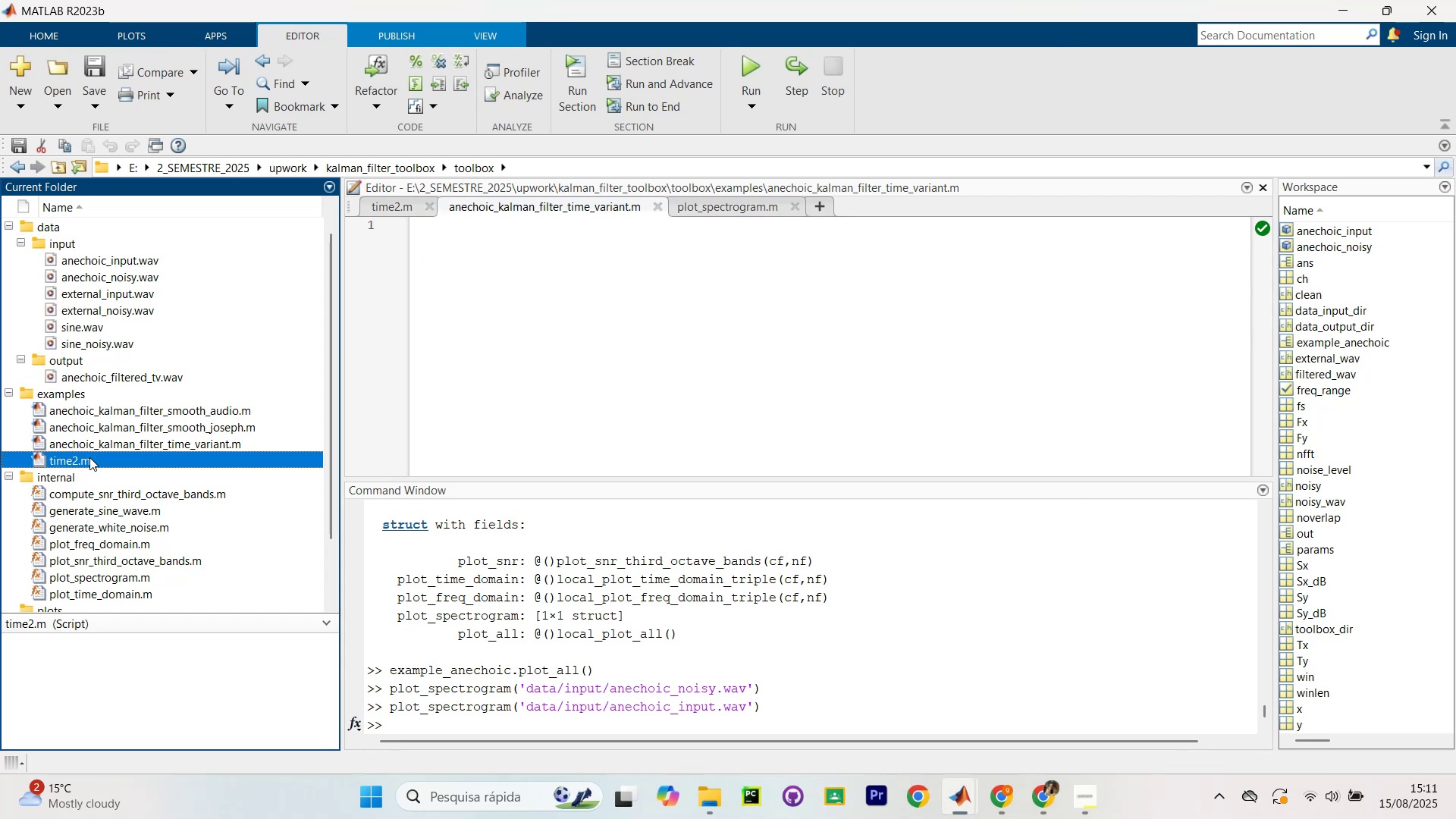 
triple_click([89, 457])
 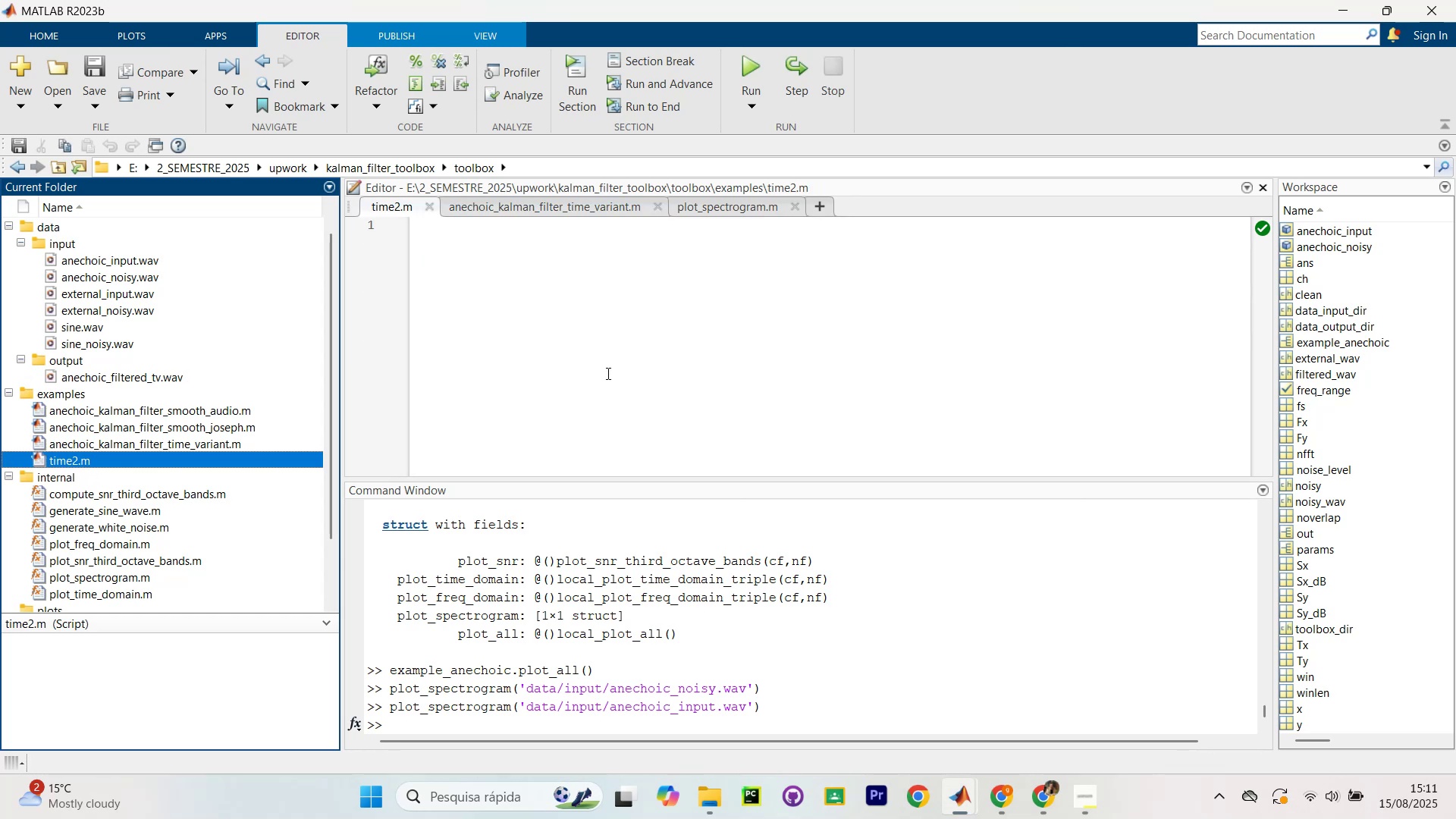 
left_click([607, 373])
 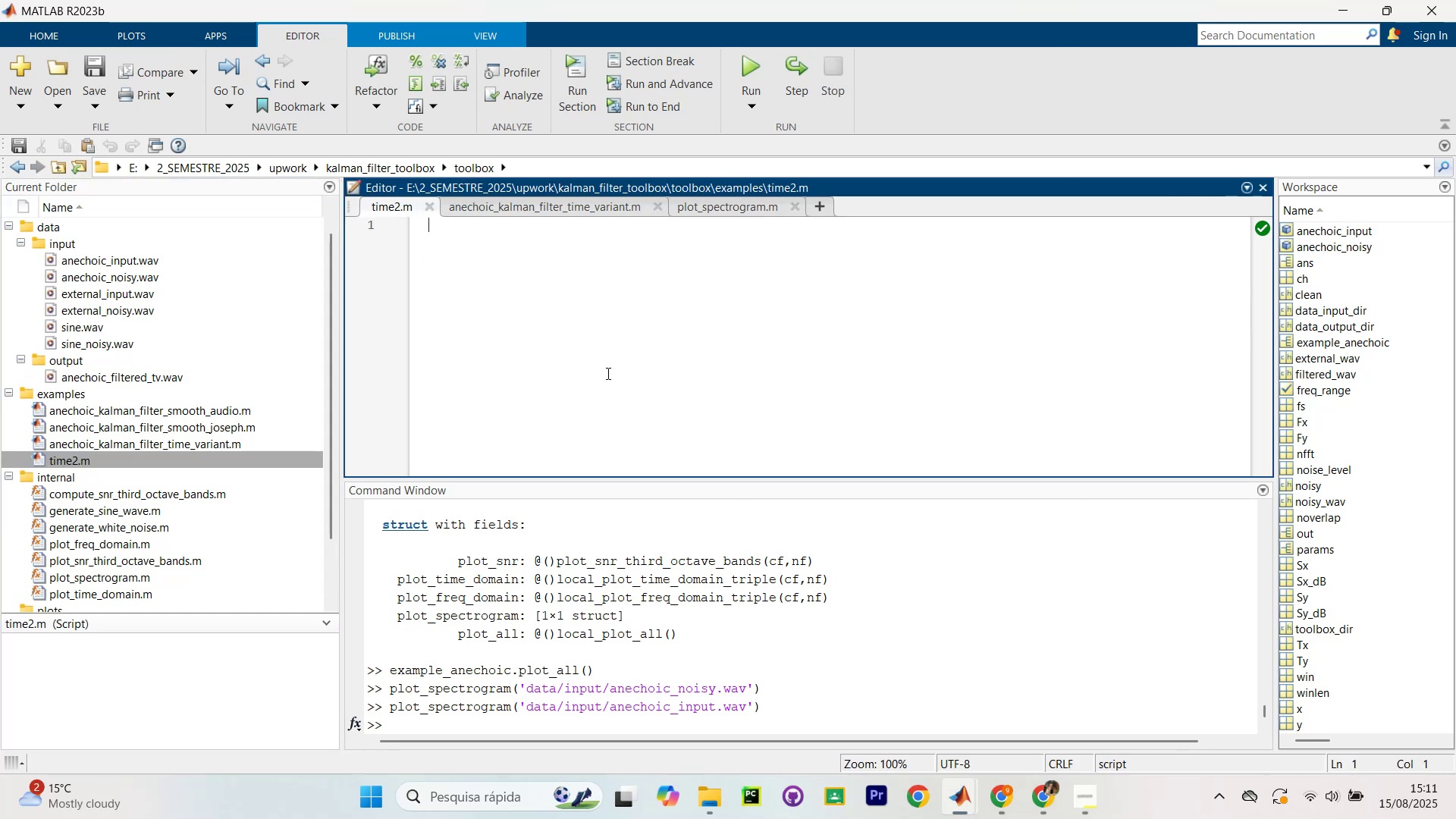 
key(Control+ControlLeft)
 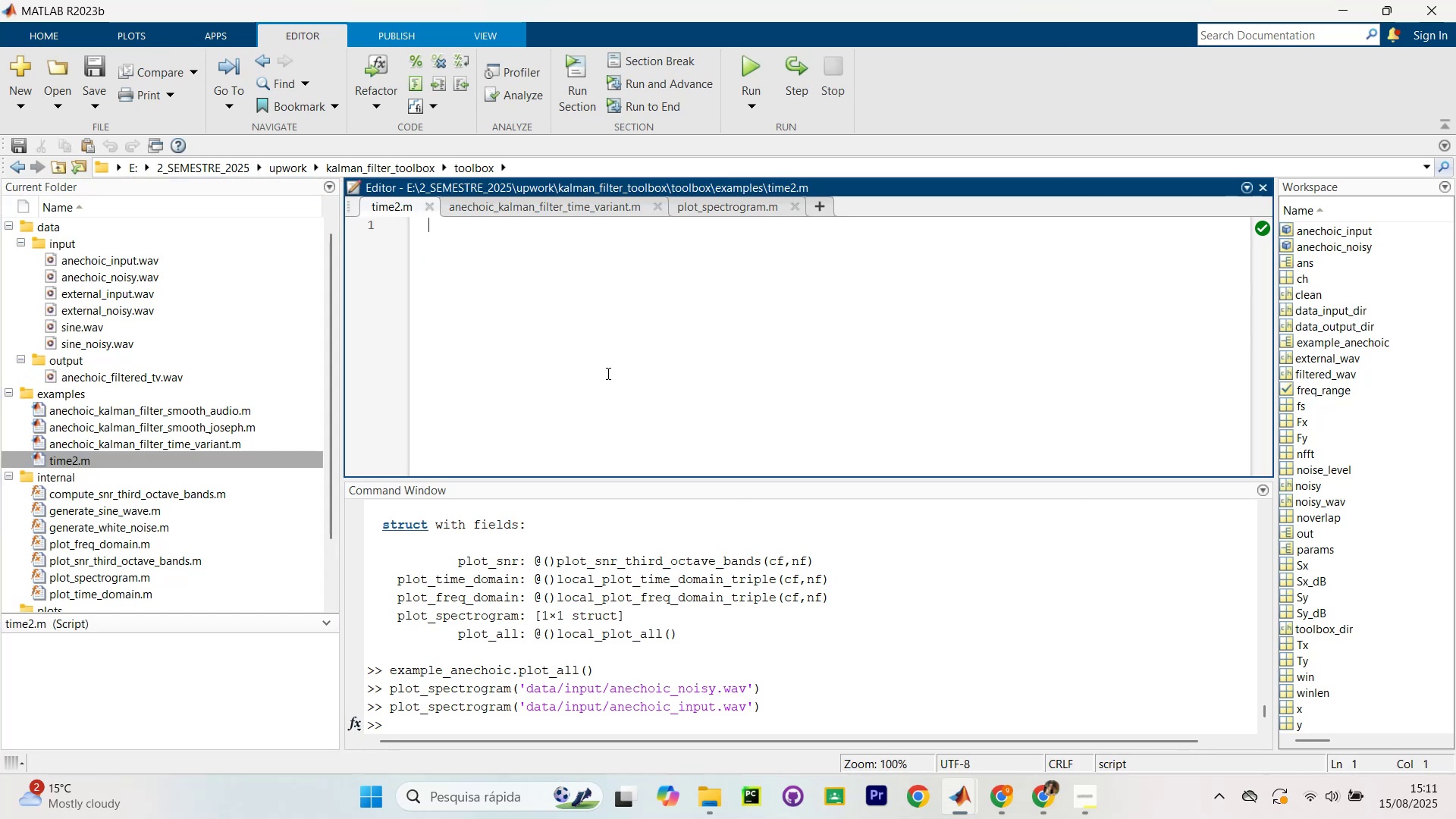 
key(Control+V)
 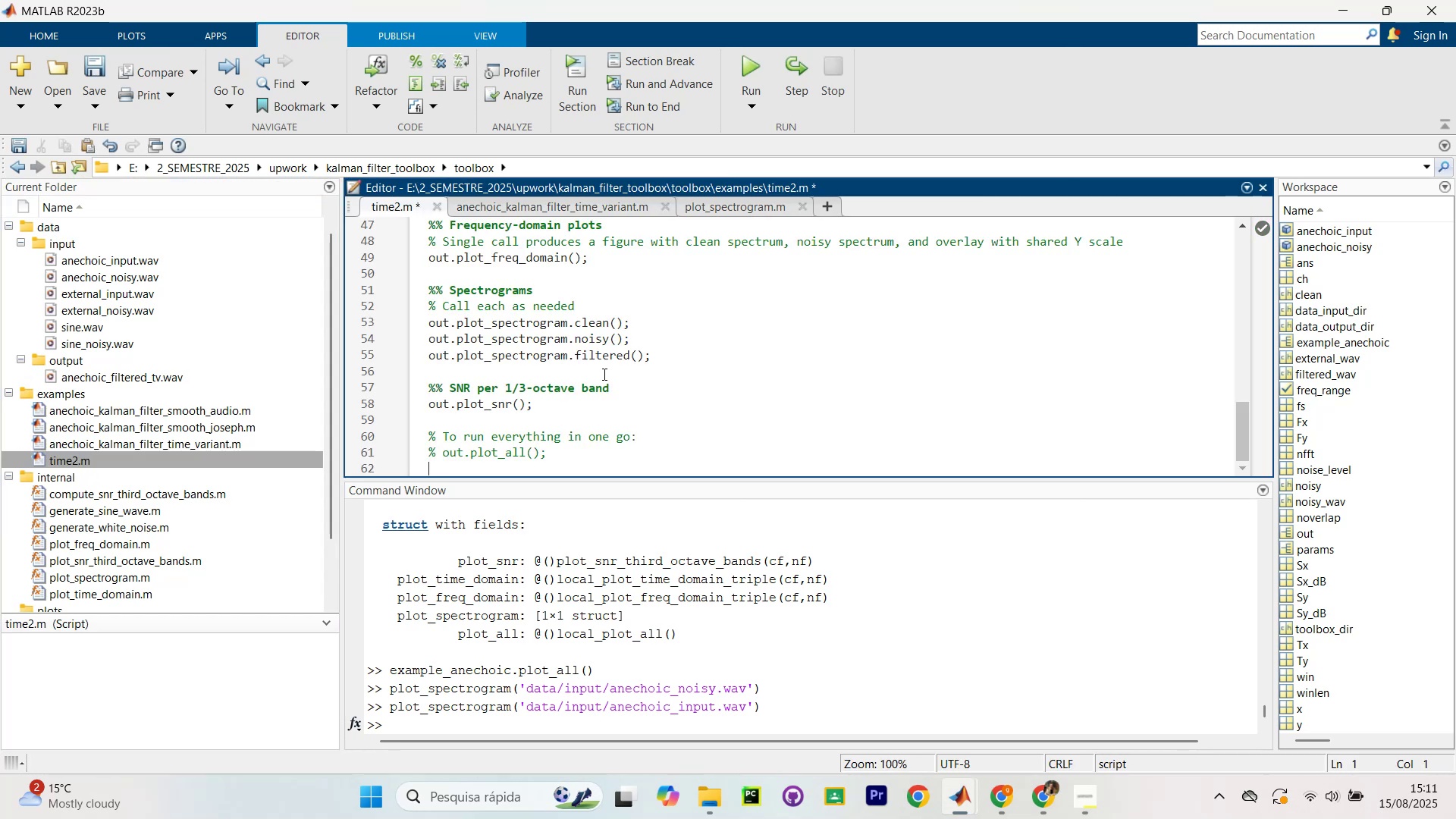 
scroll: coordinate [600, 381], scroll_direction: up, amount: 12.0
 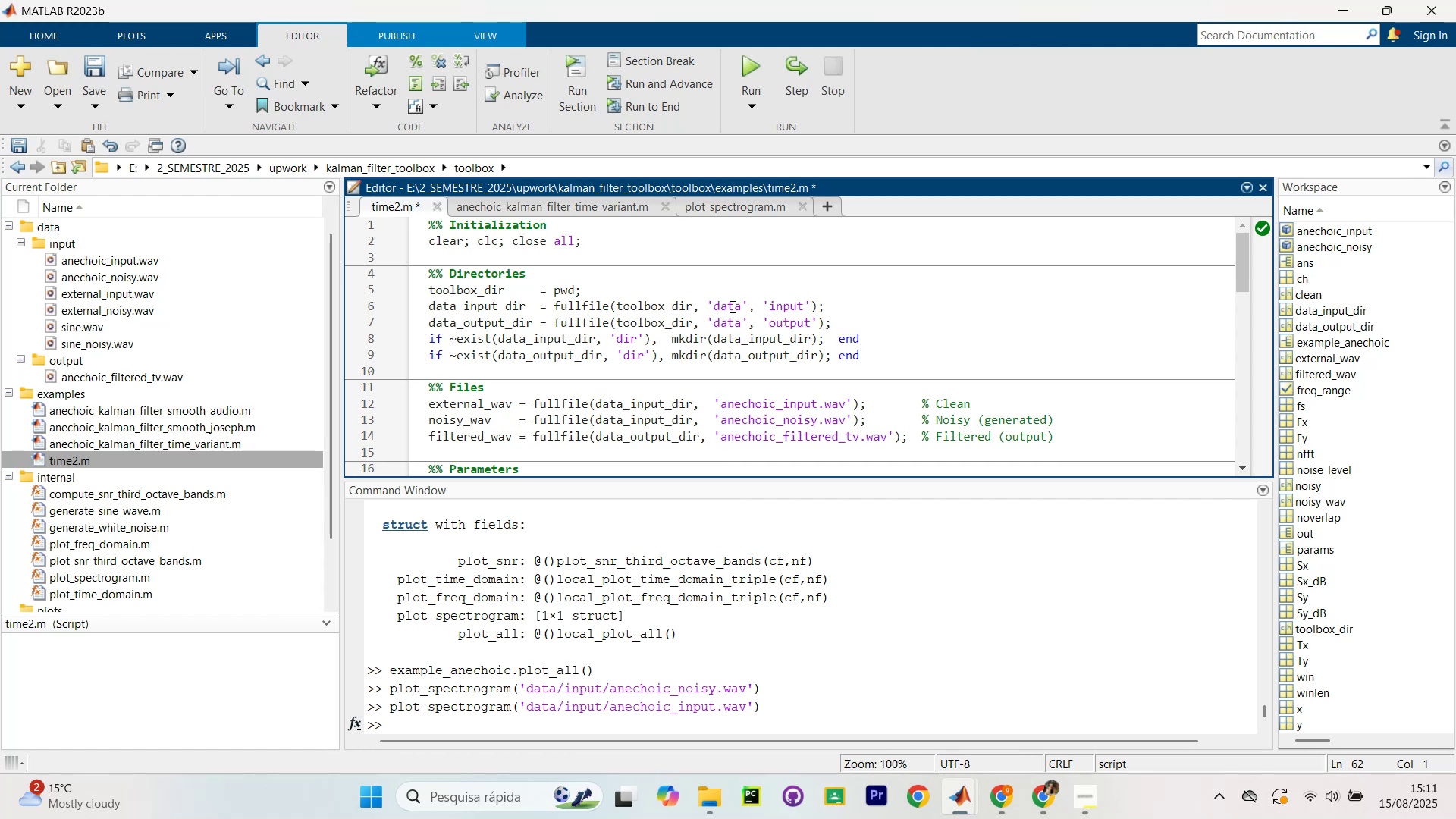 
wait(12.21)
 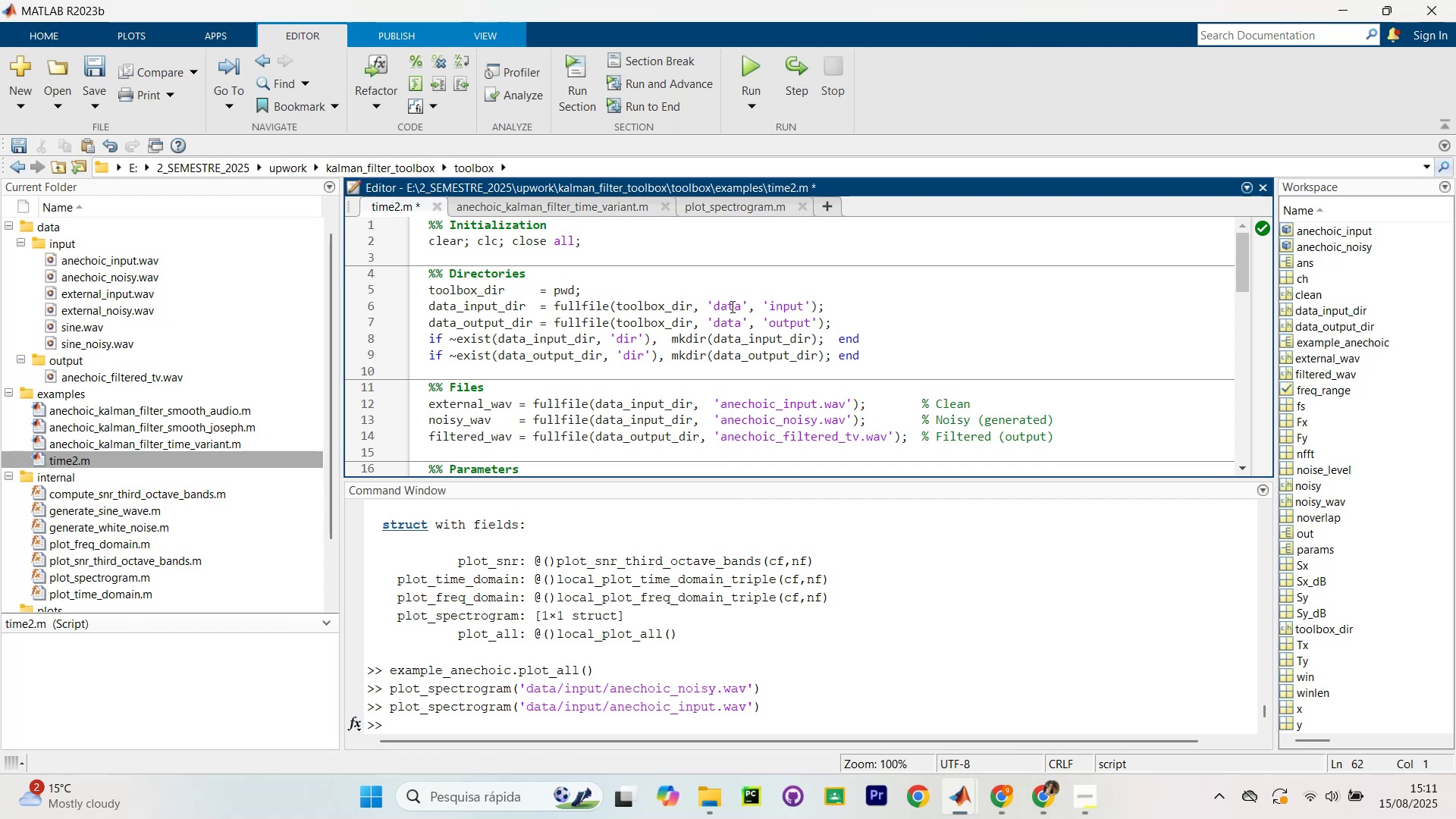 
left_click([731, 306])
 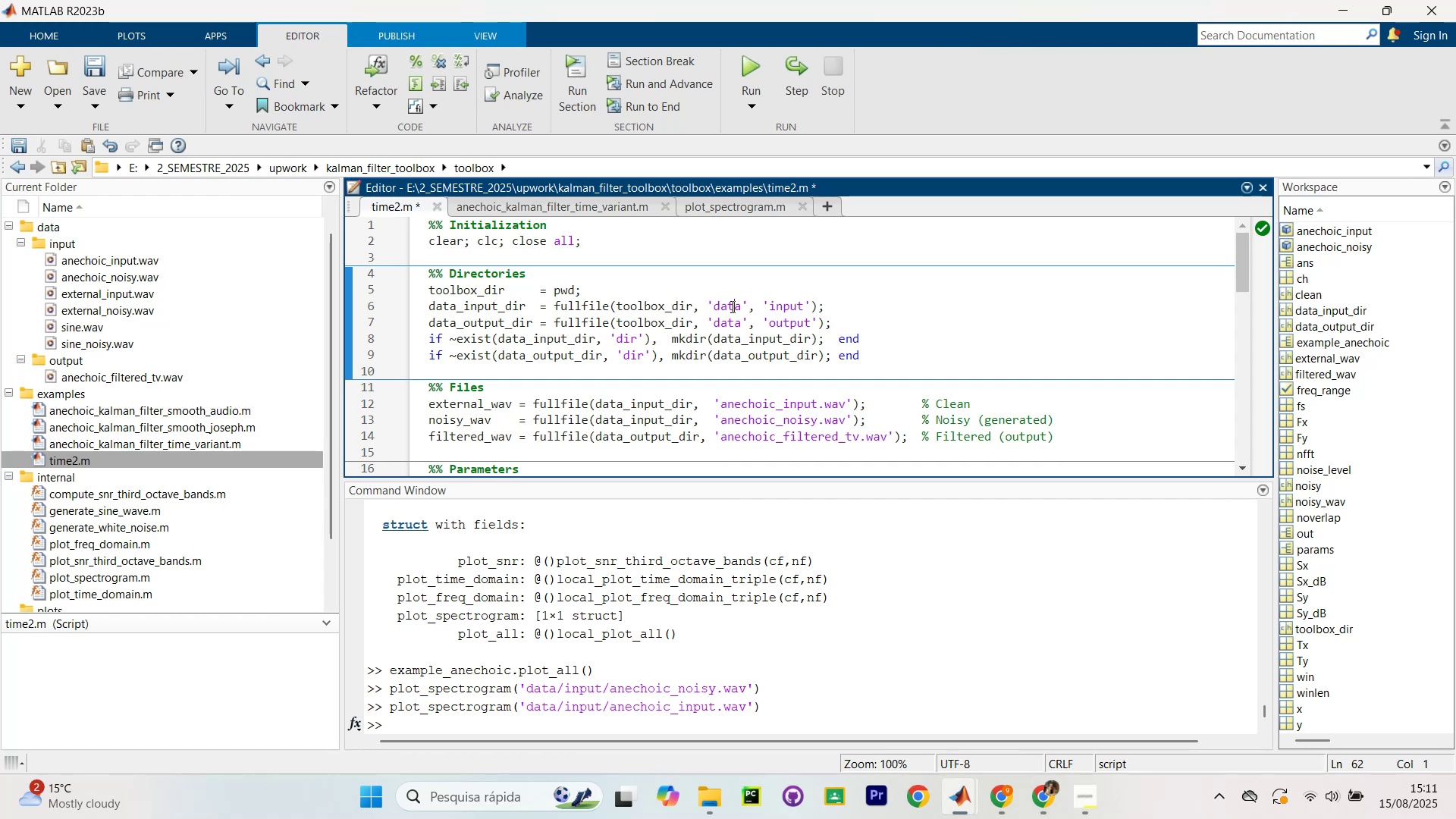 
key(Control+ControlLeft)
 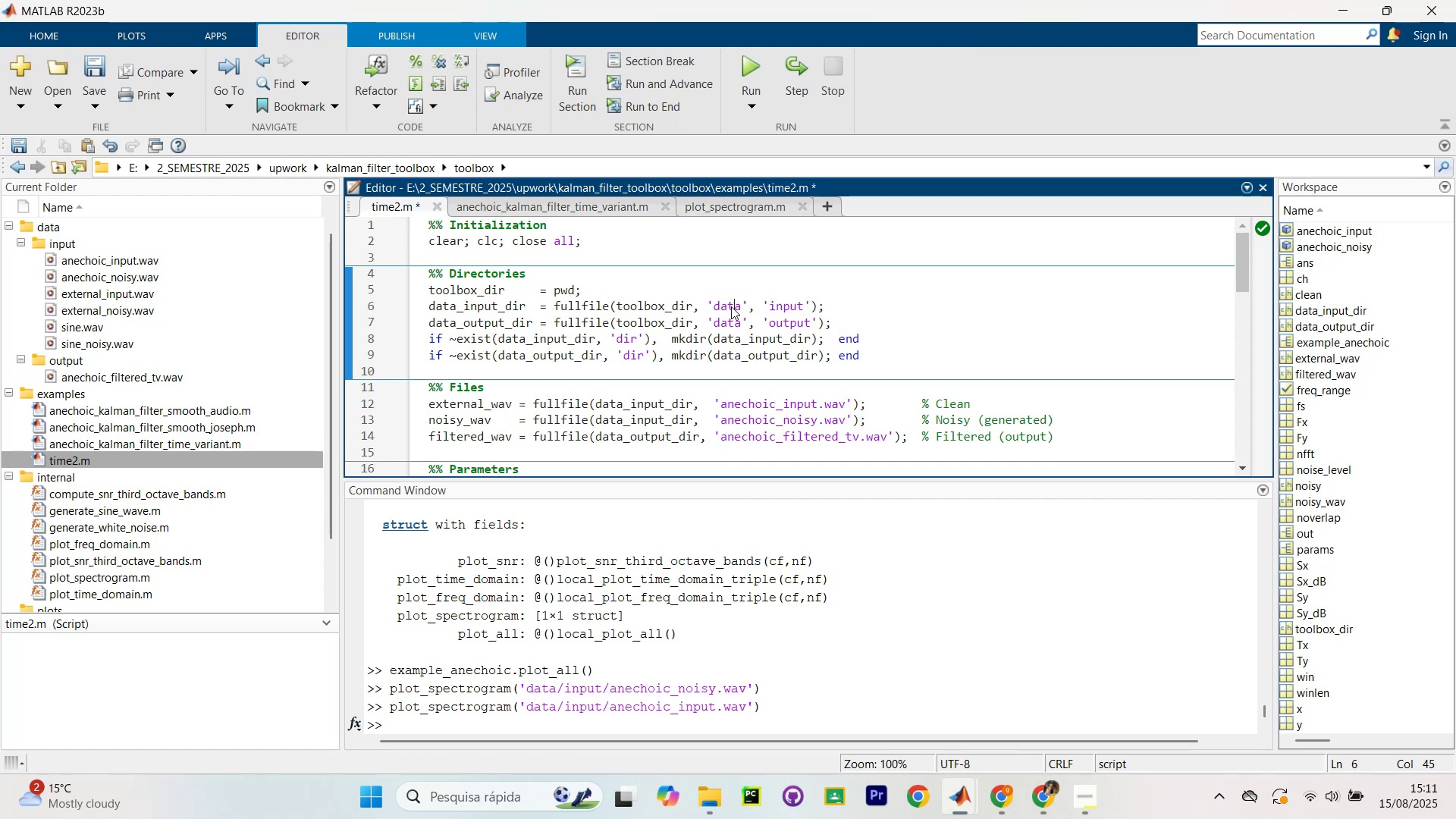 
key(Control+F)
 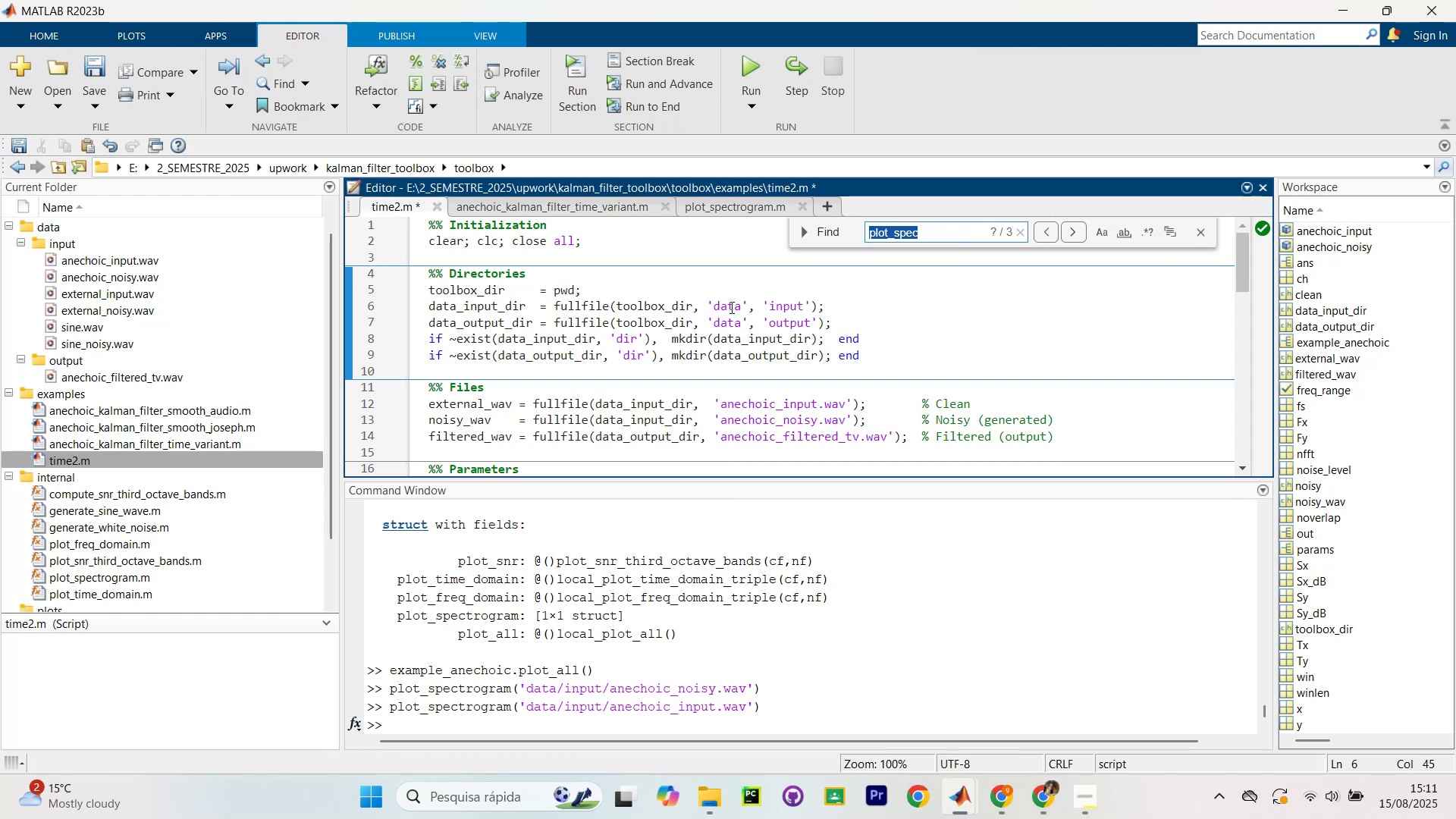 
type(add_)
key(Backspace)
key(Backspace)
key(Backspace)
key(Backspace)
type(at)
key(Backspace)
key(Backspace)
type(at)
key(Backspace)
key(Backspace)
key(Backspace)
type(path)
 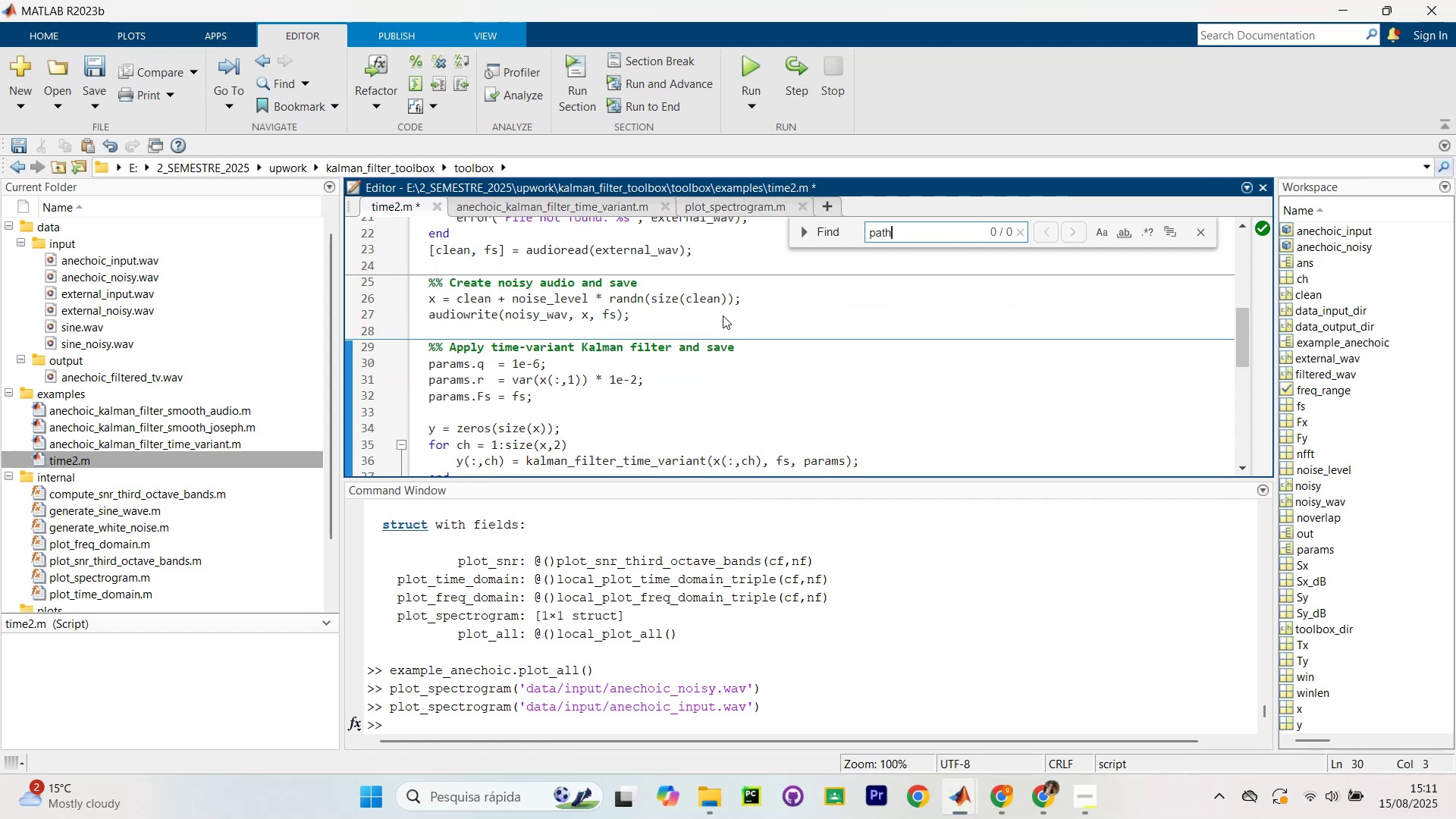 
key(Enter)
 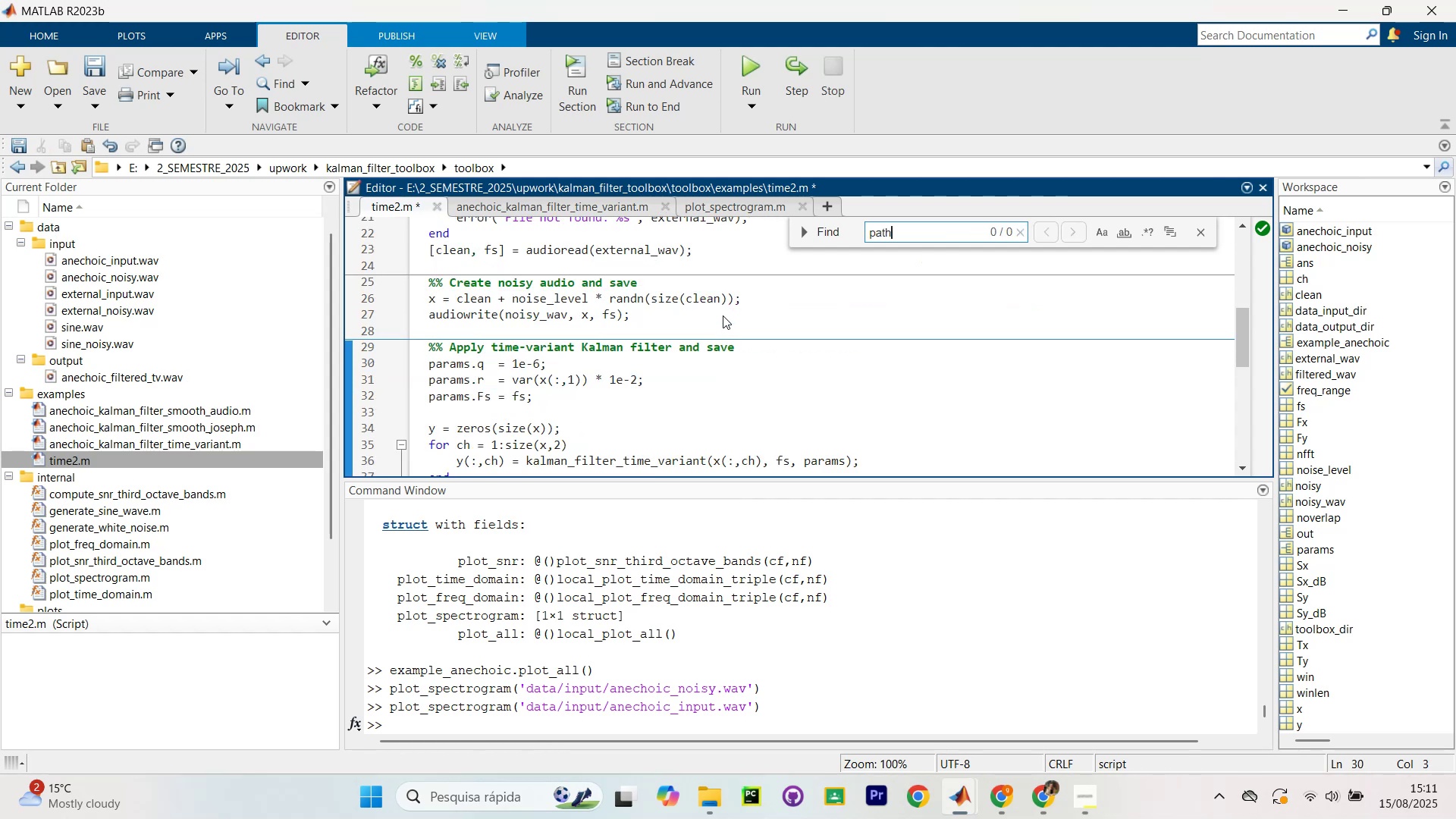 
key(Enter)
 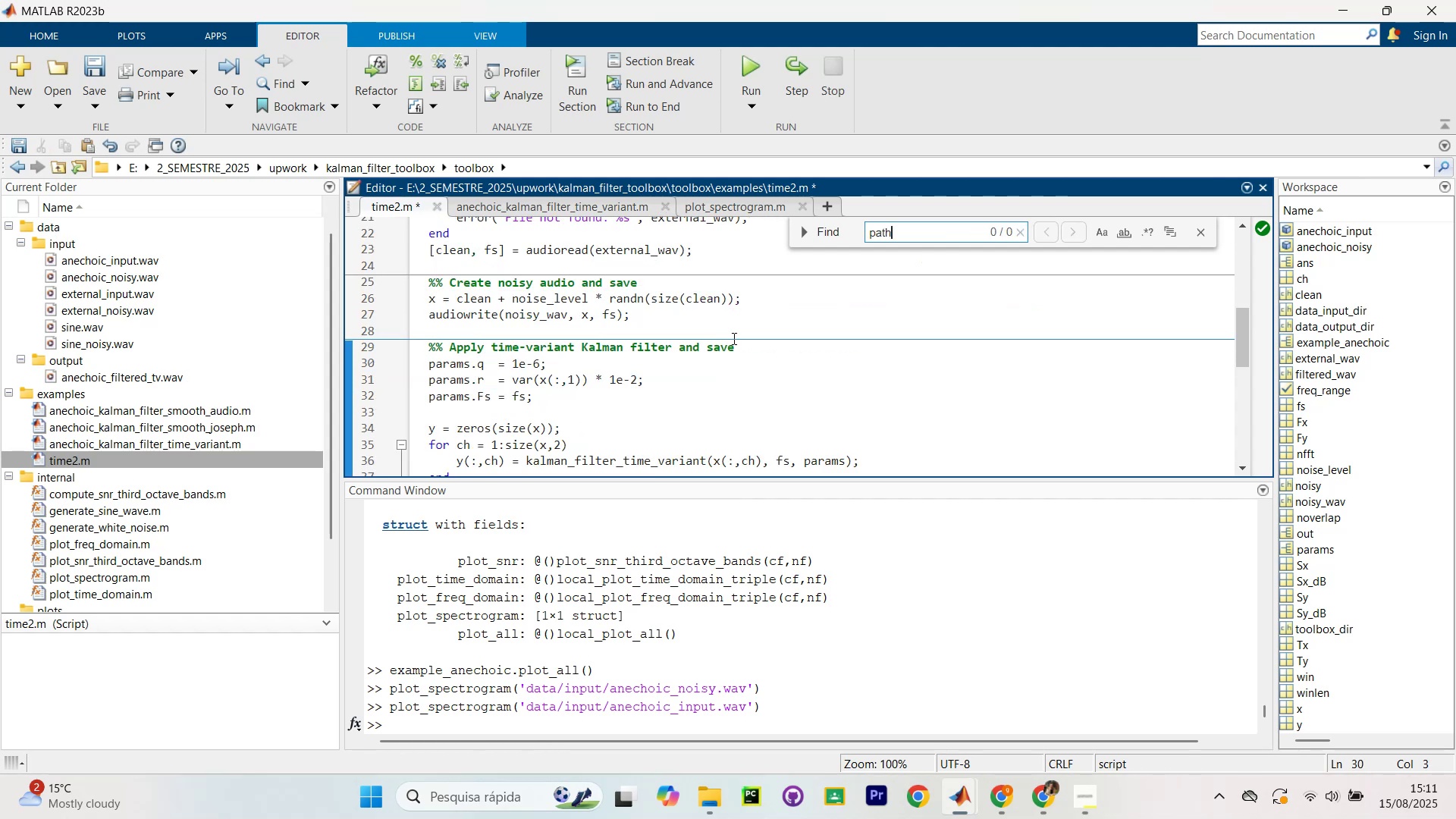 
scroll: coordinate [717, 338], scroll_direction: up, amount: 9.0
 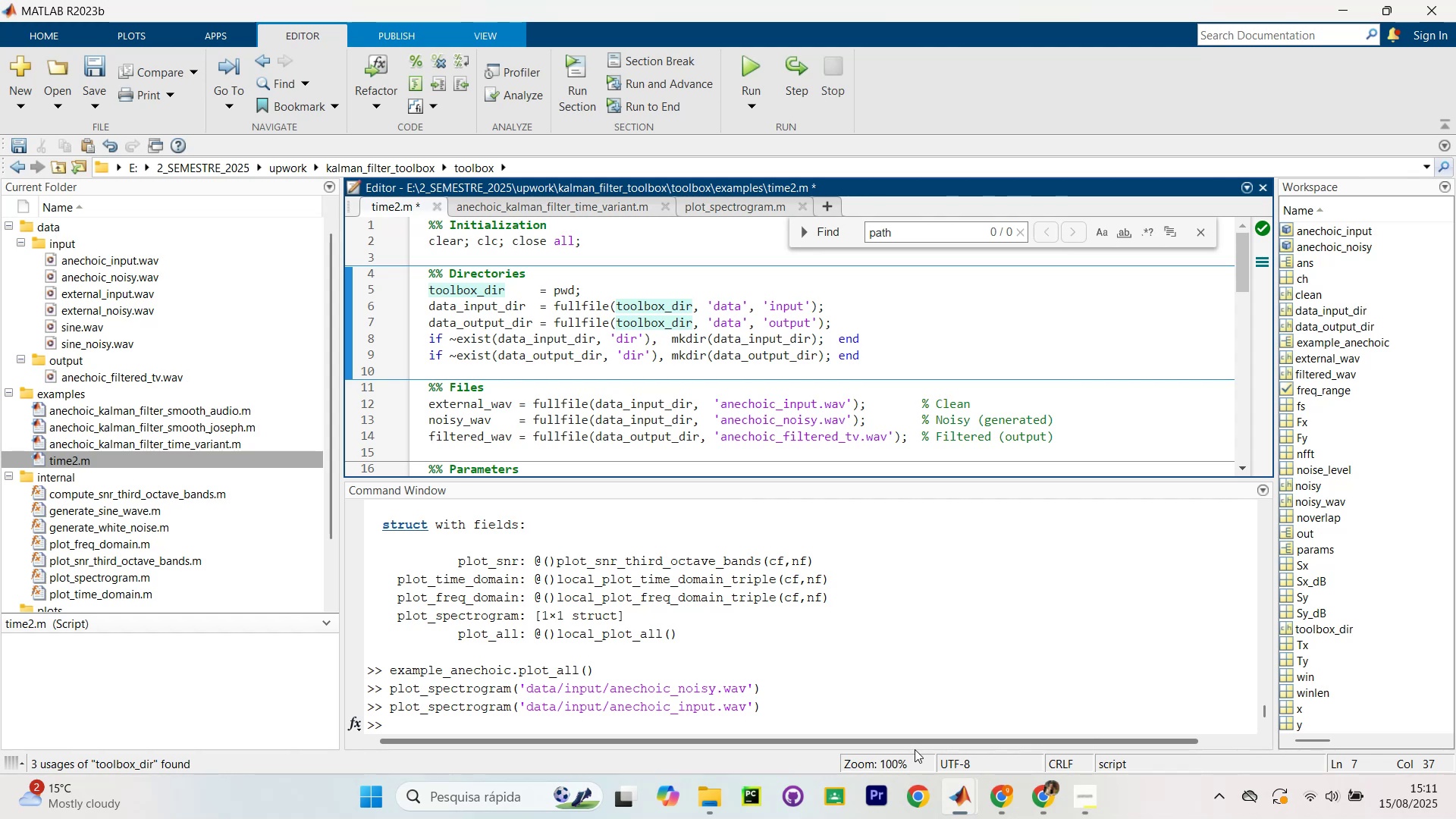 
wait(13.7)
 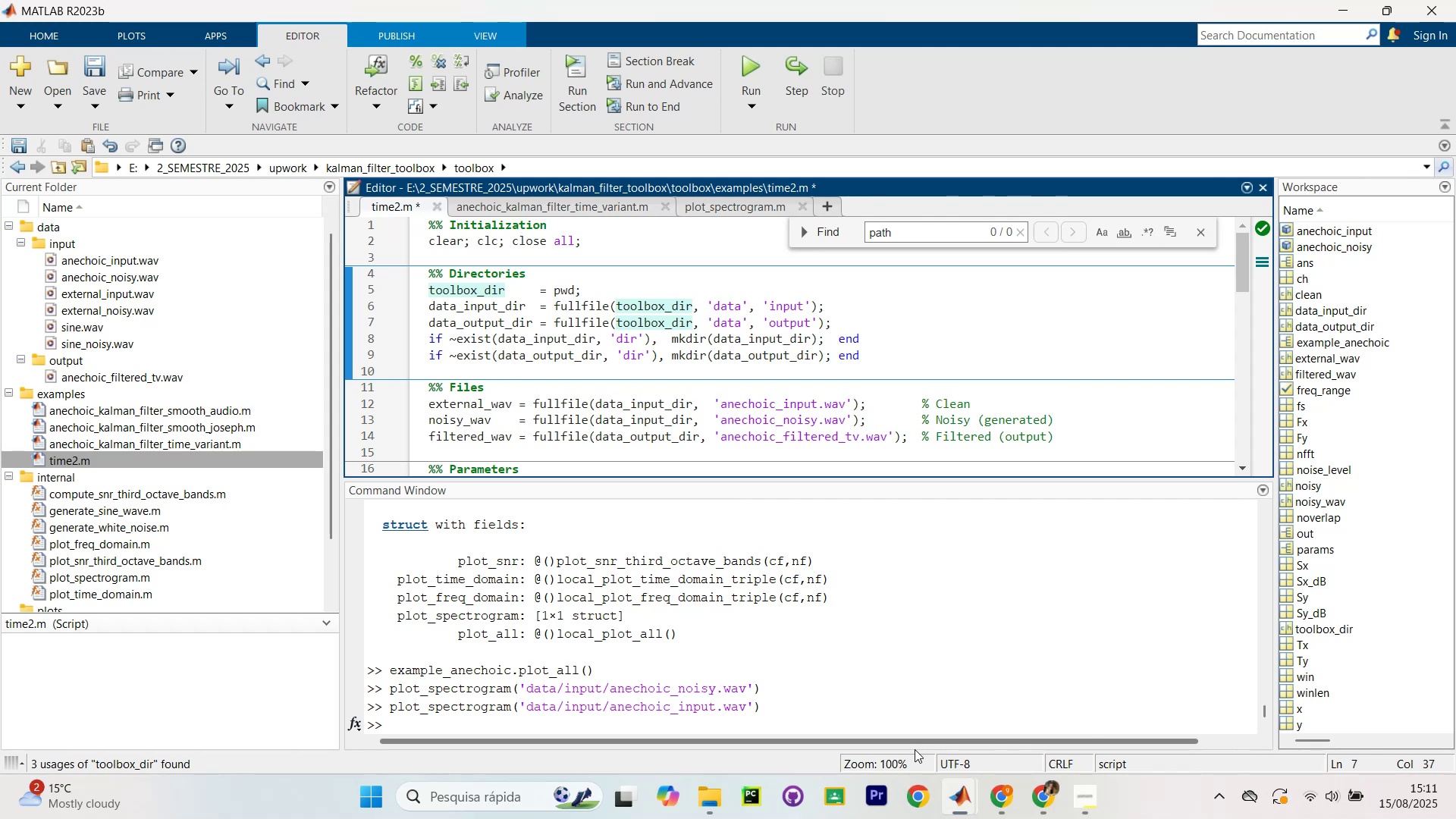 
key(Alt+AltLeft)
 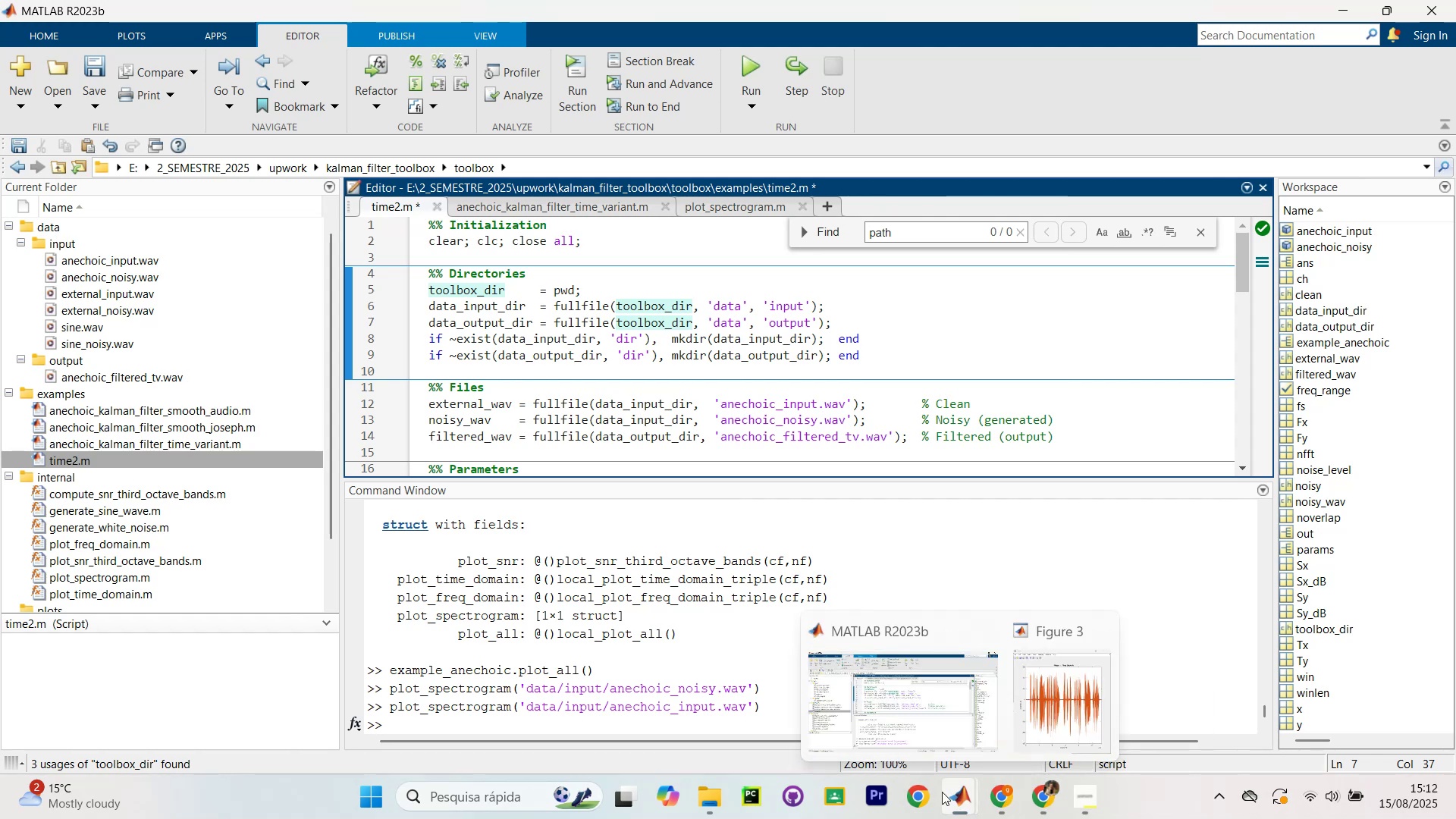 
key(Alt+Tab)
 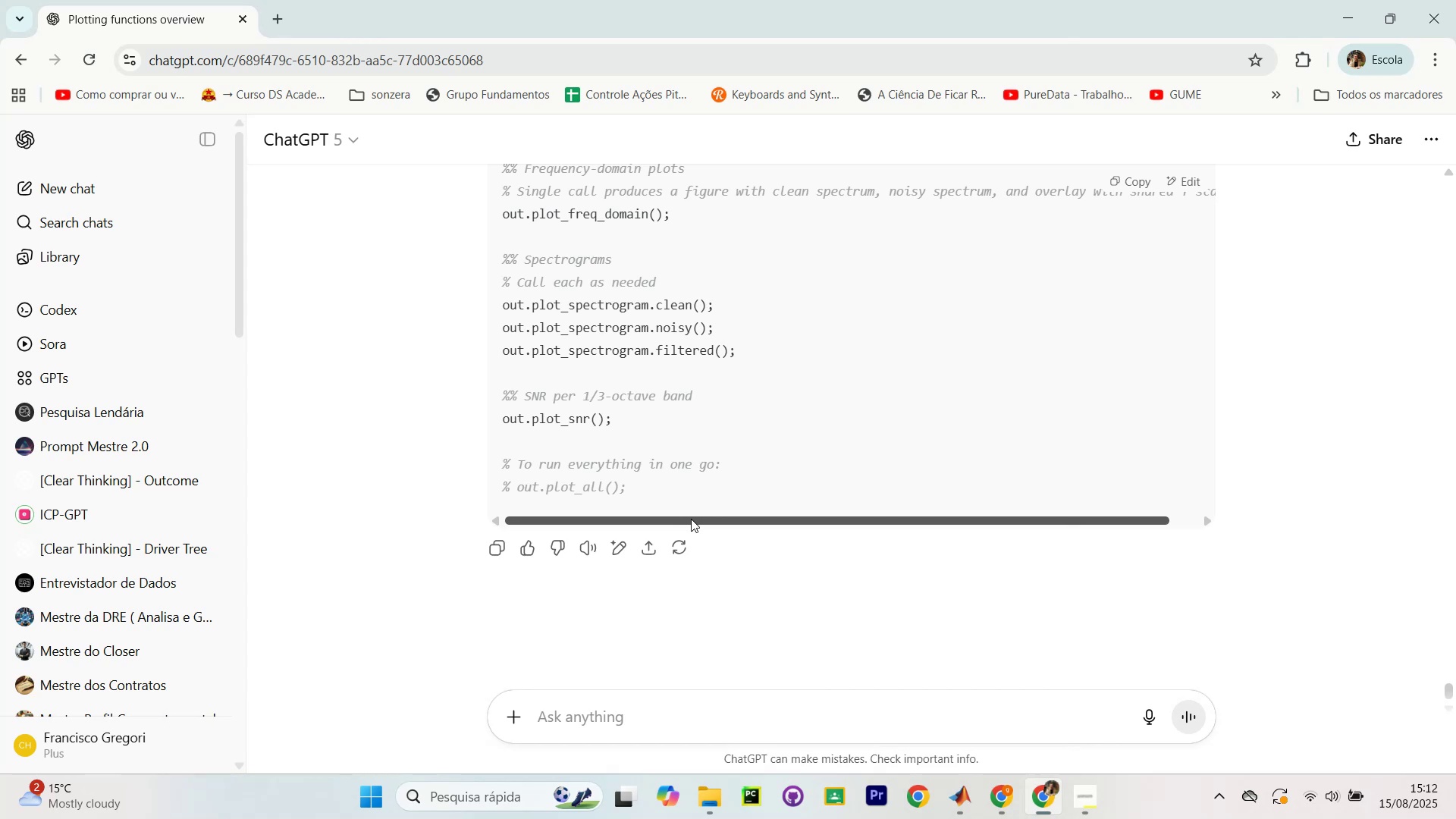 
wait(13.36)
 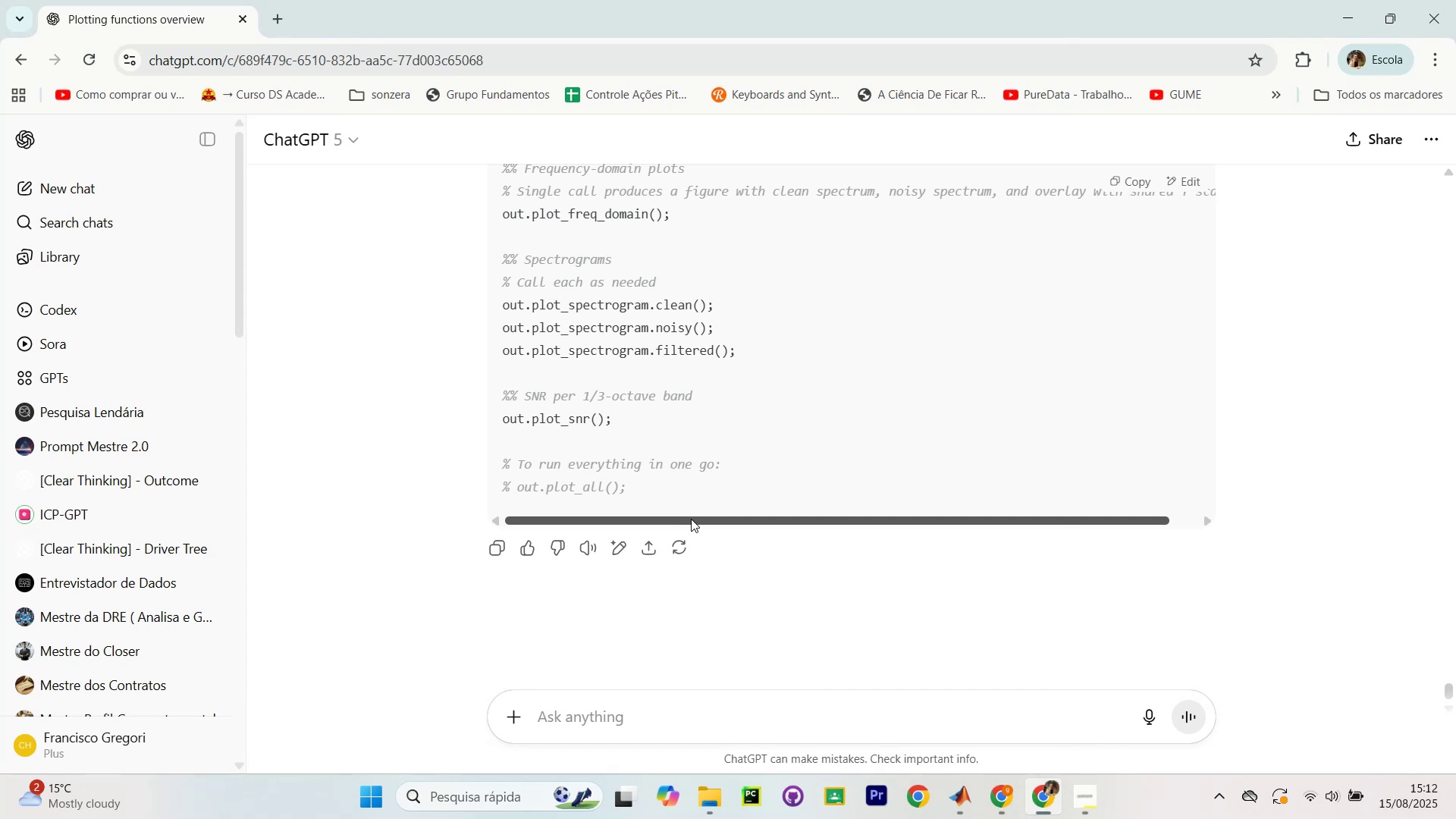 
scroll: coordinate [1011, 356], scroll_direction: up, amount: 16.0
 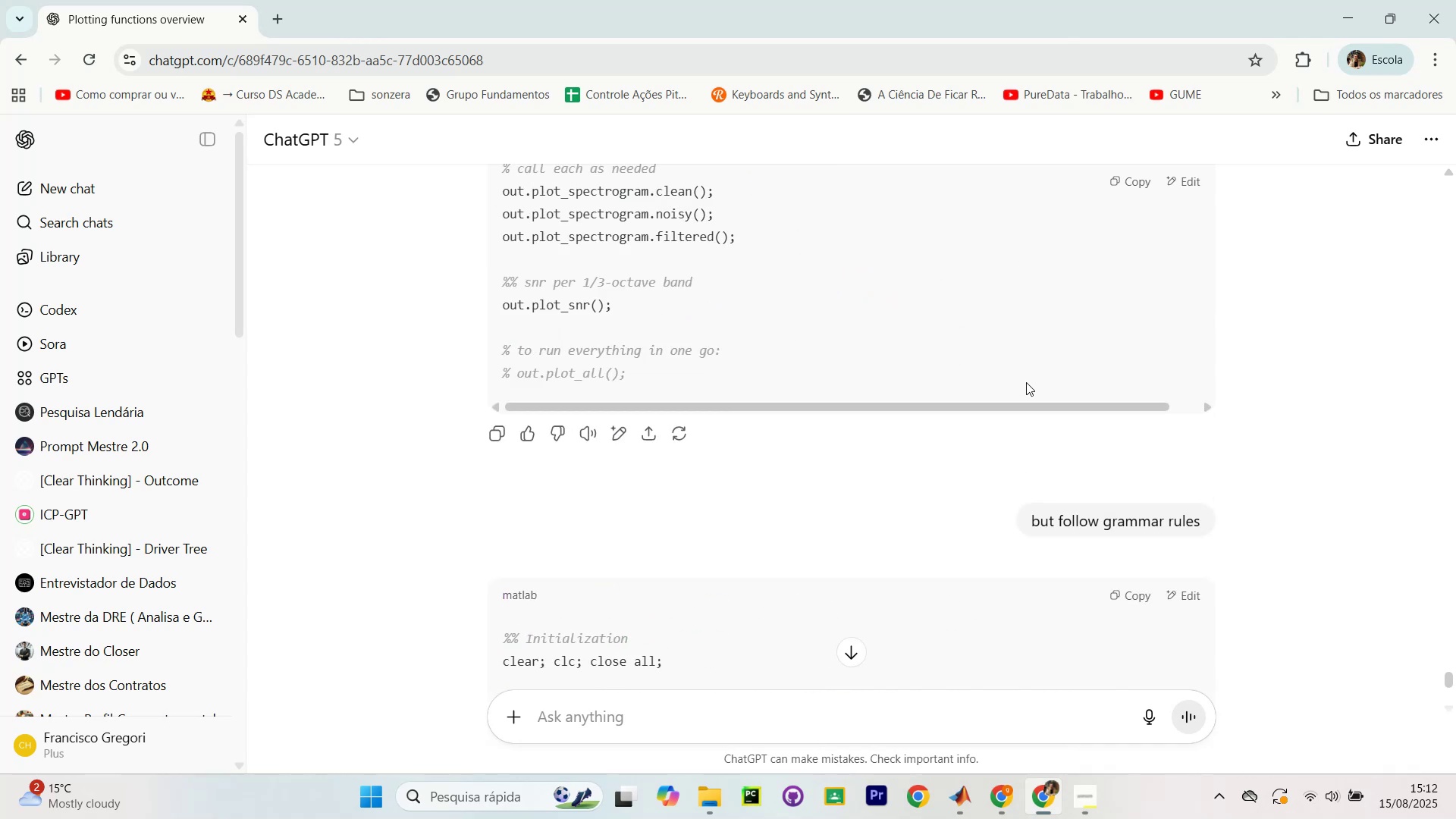 
scroll: coordinate [1026, 382], scroll_direction: down, amount: 3.0
 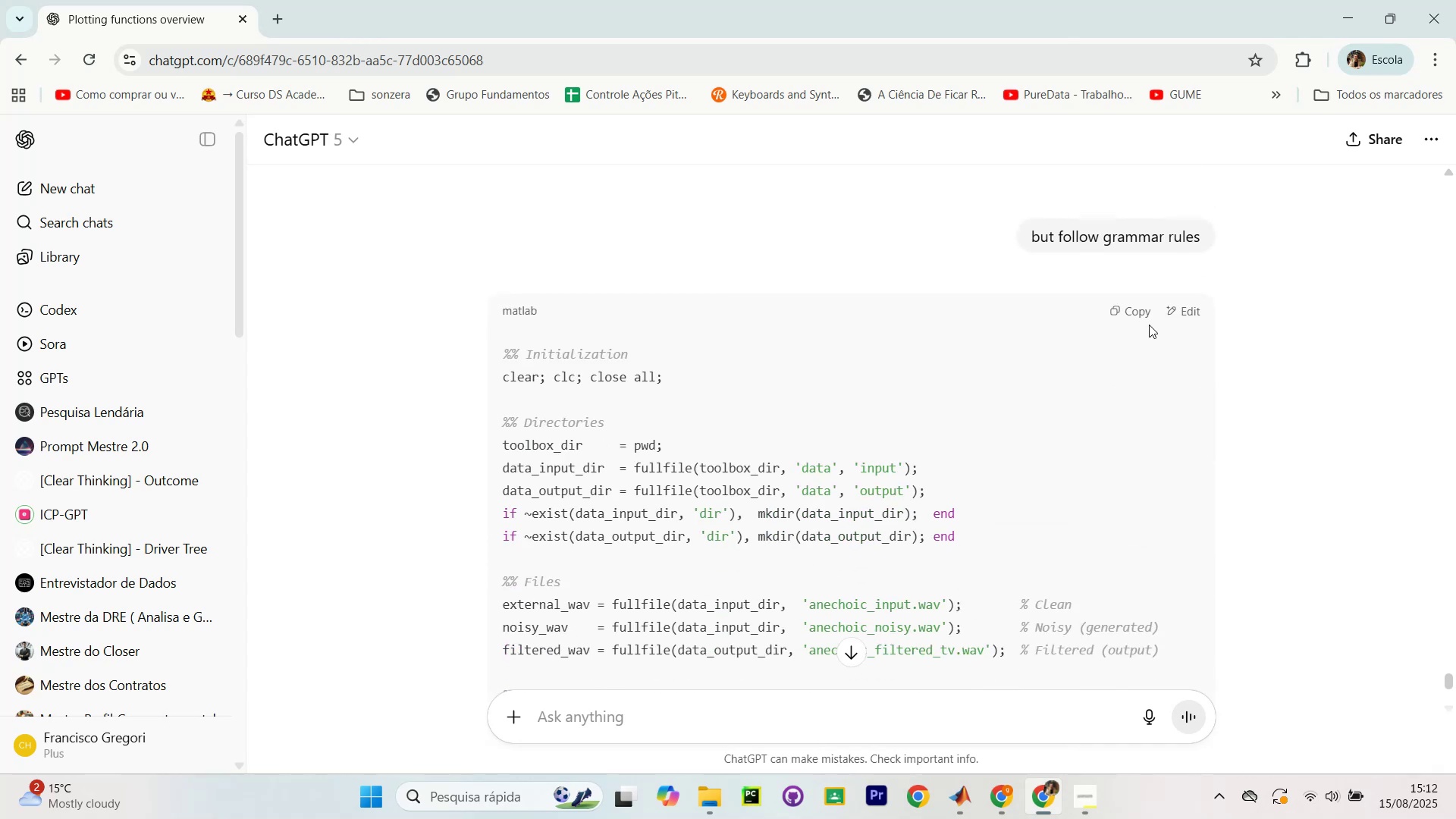 
left_click([1147, 318])
 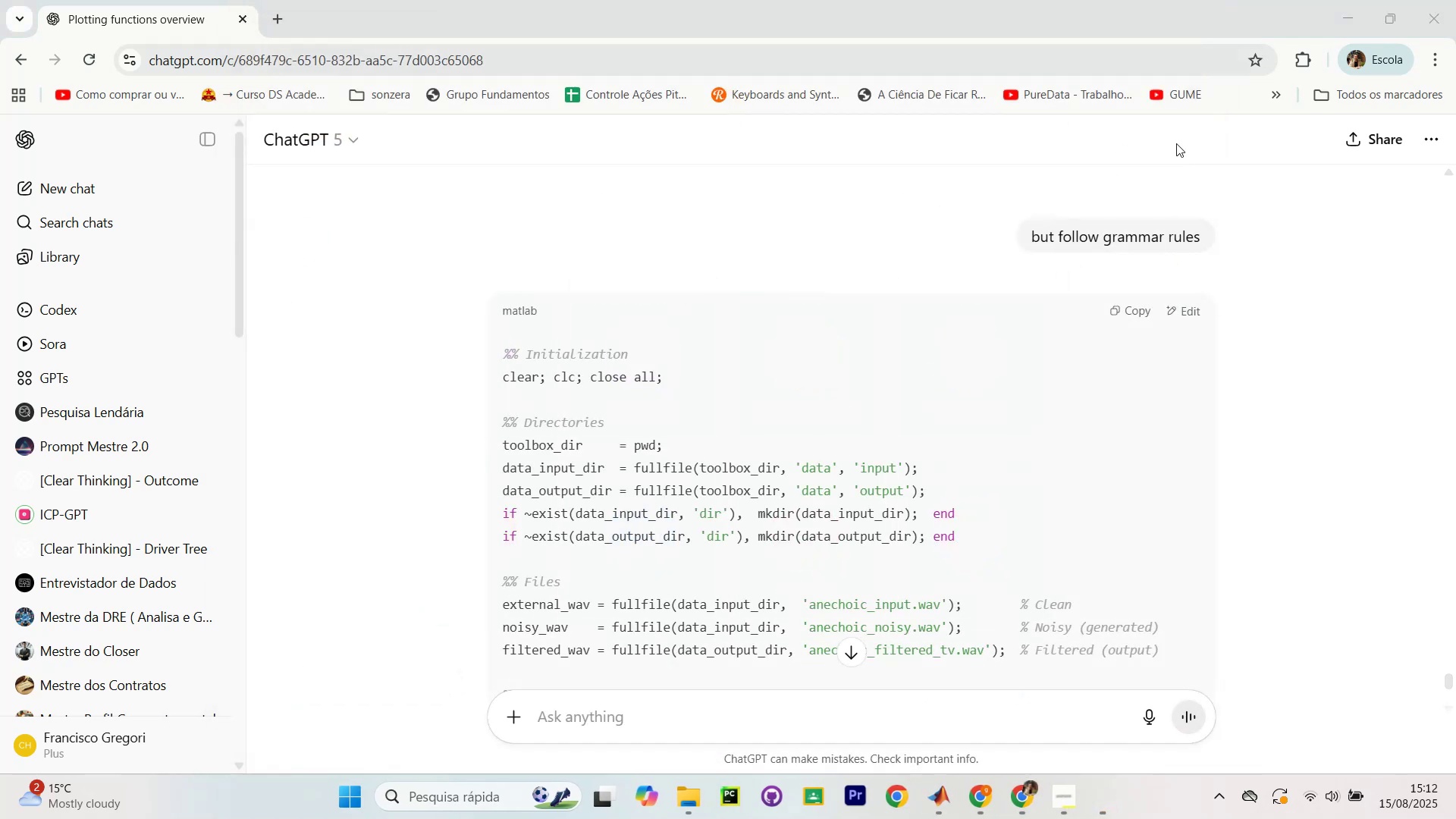 
left_click([1002, 798])
 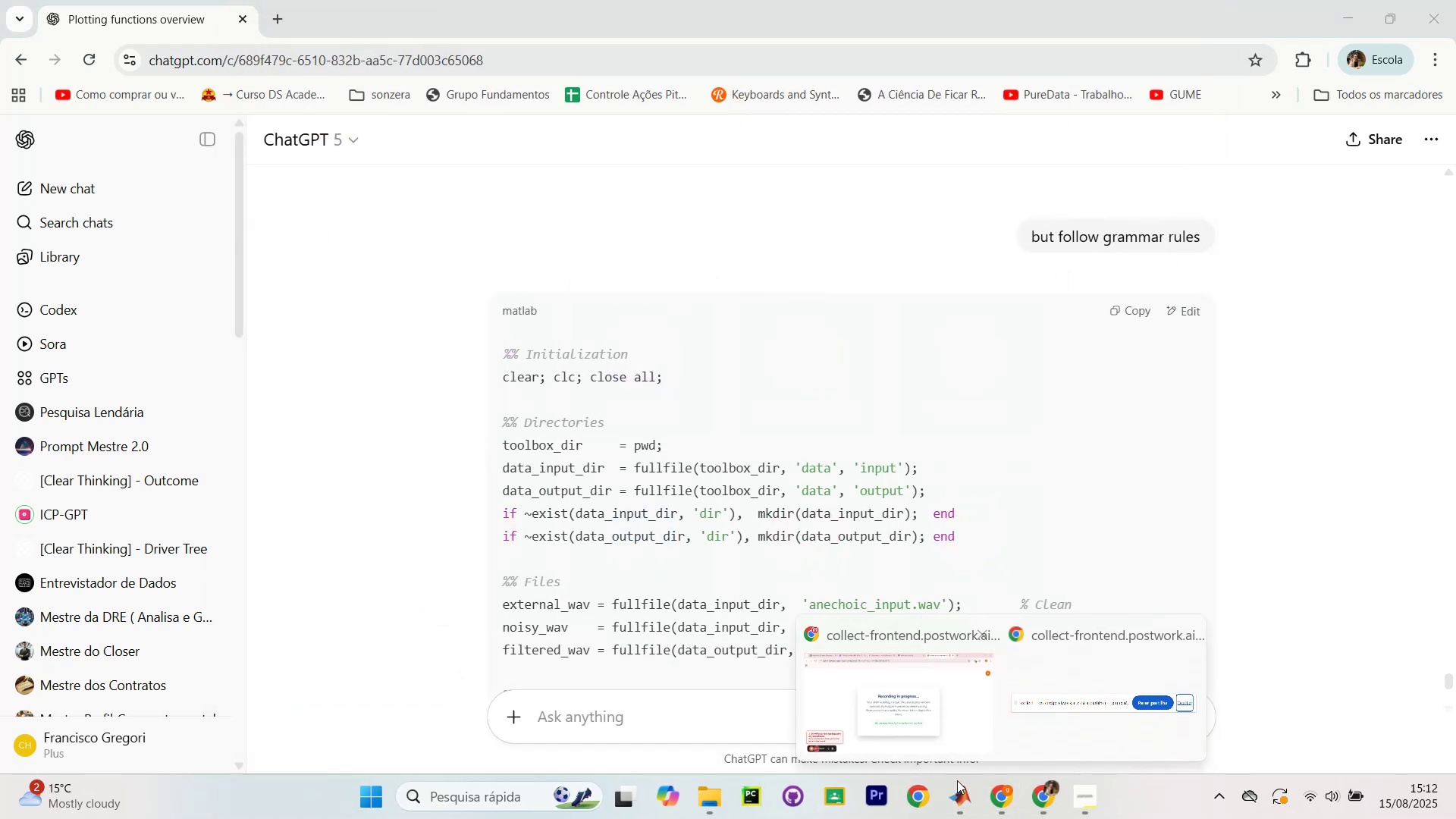 
left_click([960, 796])
 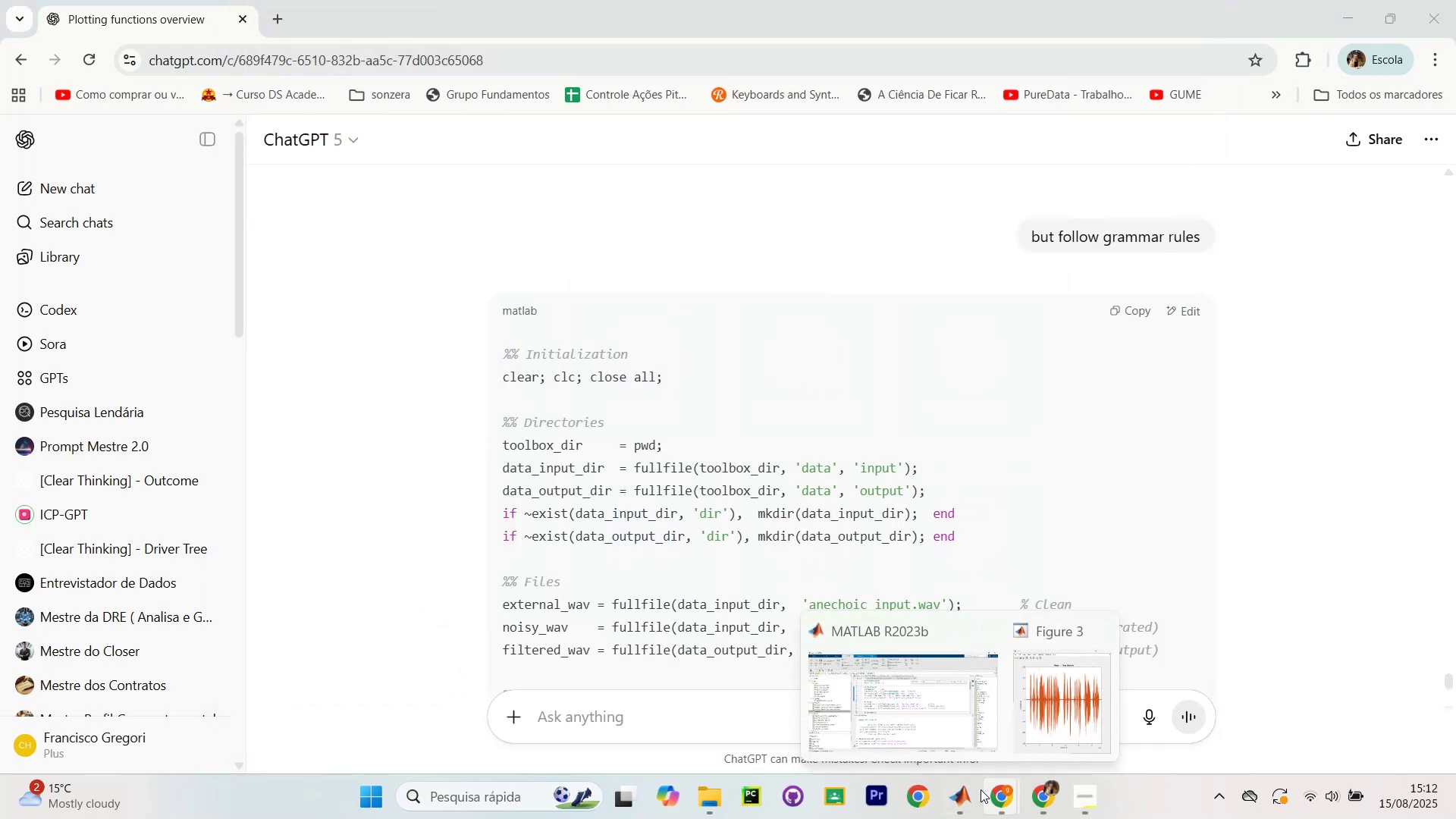 
left_click([915, 721])
 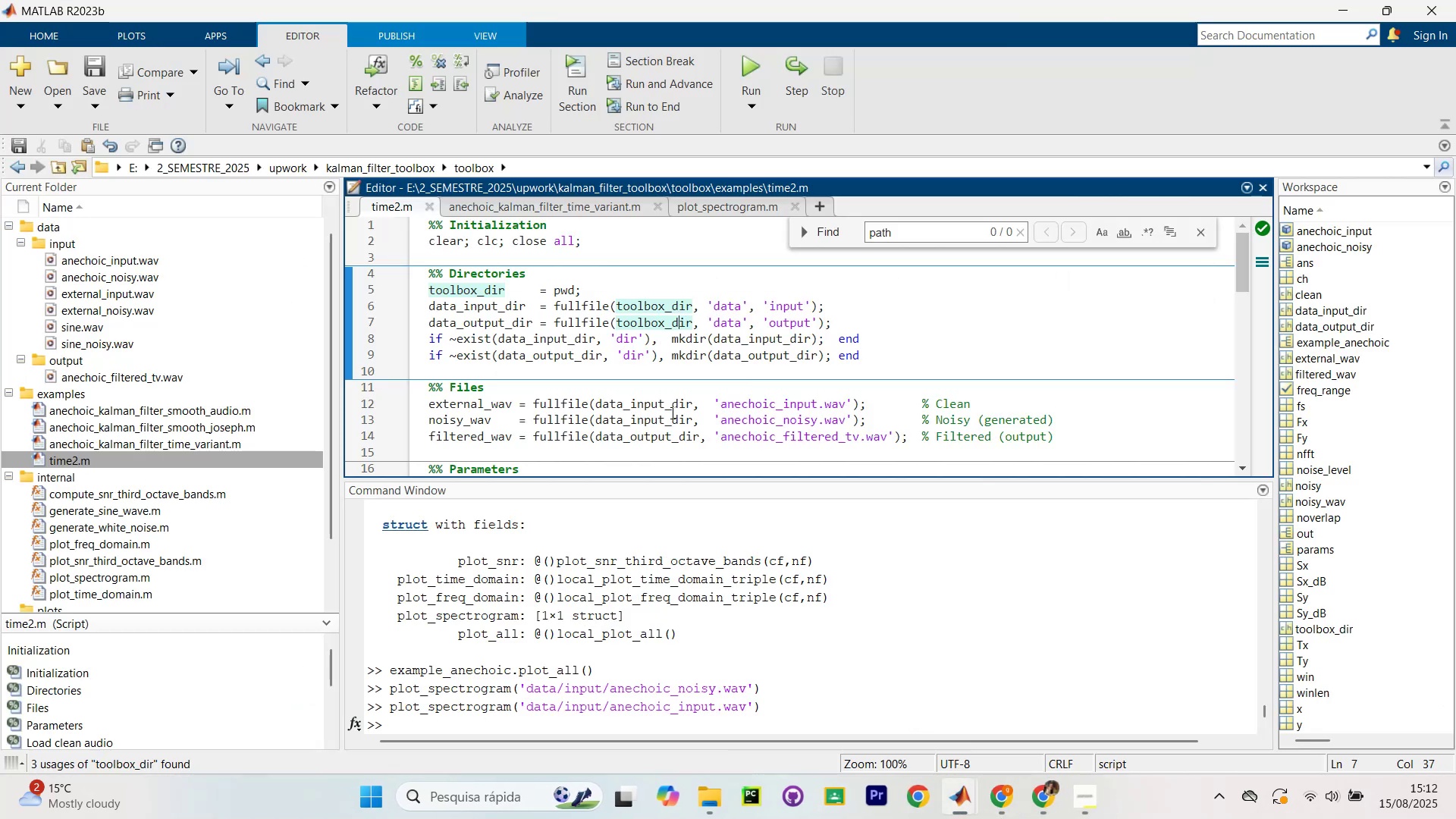 
scroll: coordinate [676, 404], scroll_direction: down, amount: 9.0
 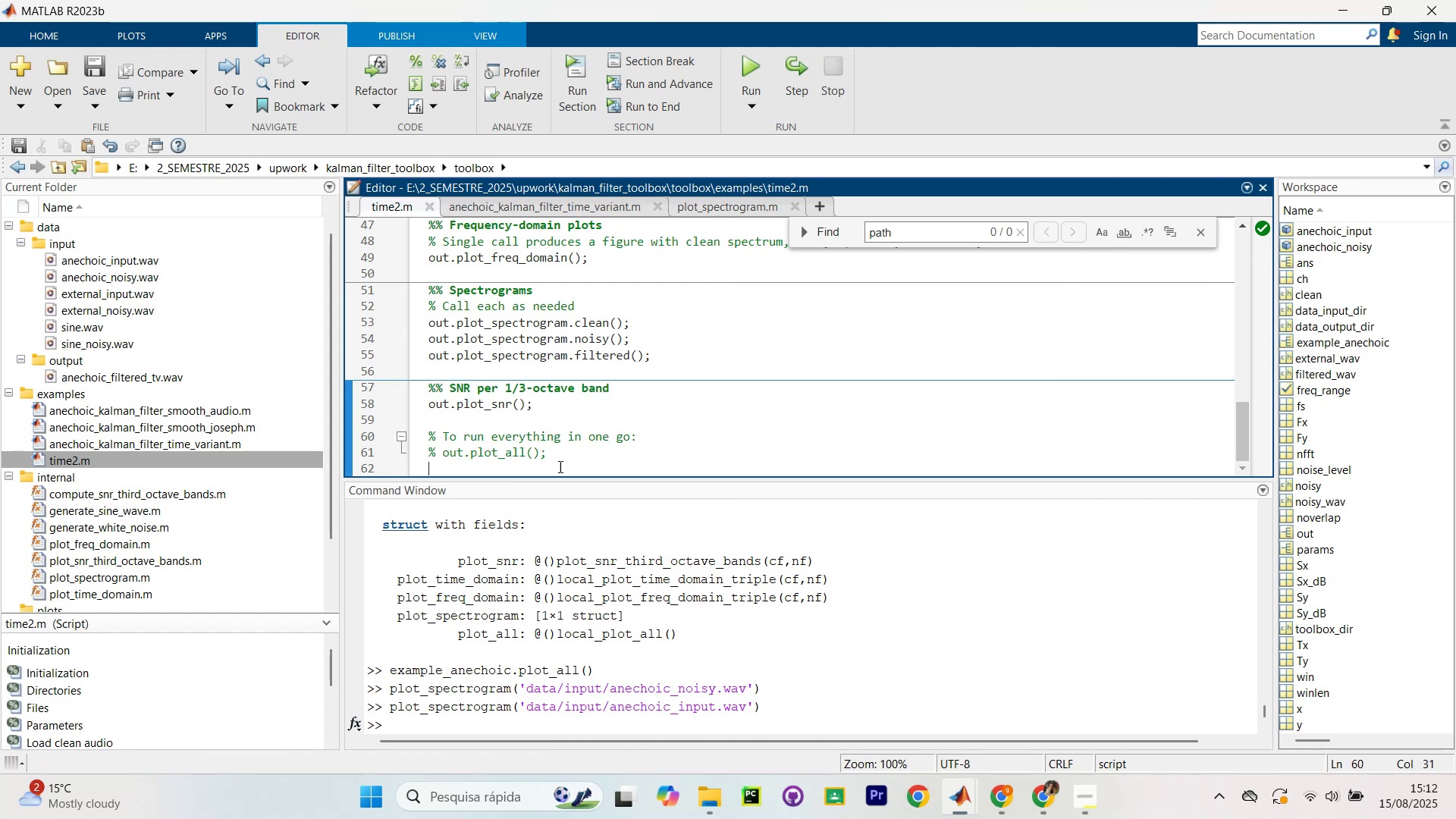 
key(Backspace)
 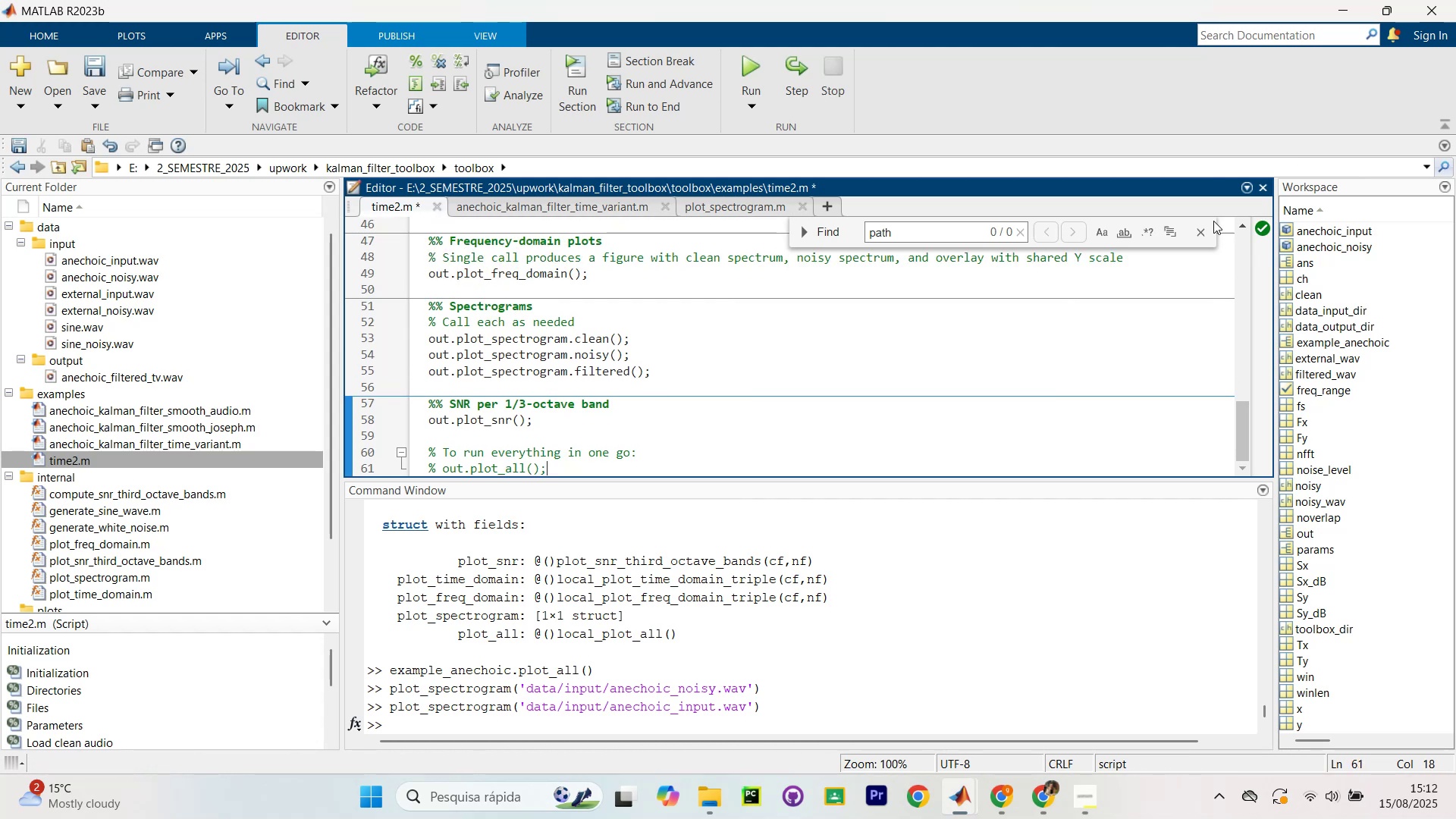 
left_click([1207, 240])
 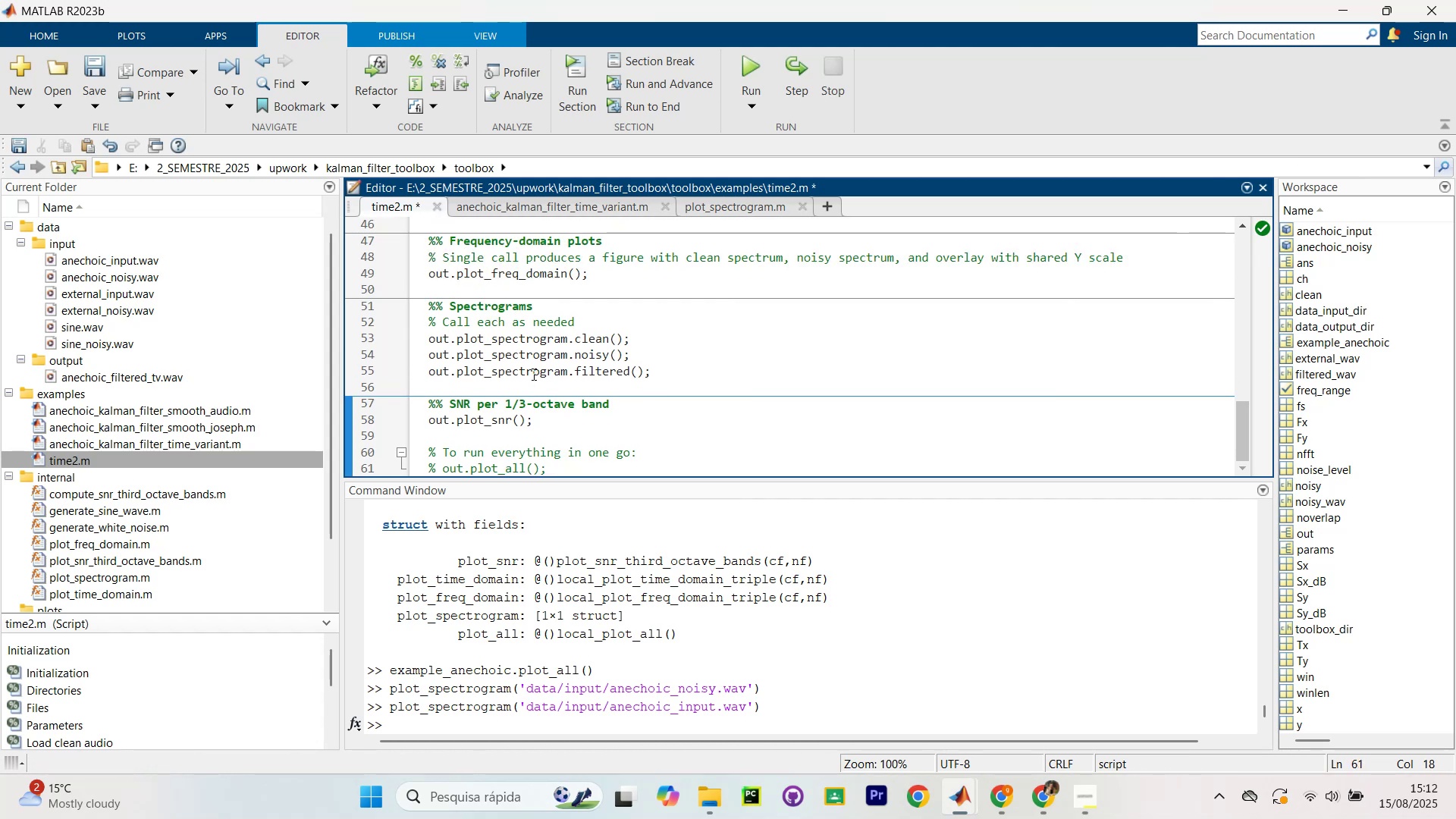 
scroll: coordinate [566, 341], scroll_direction: up, amount: 13.0
 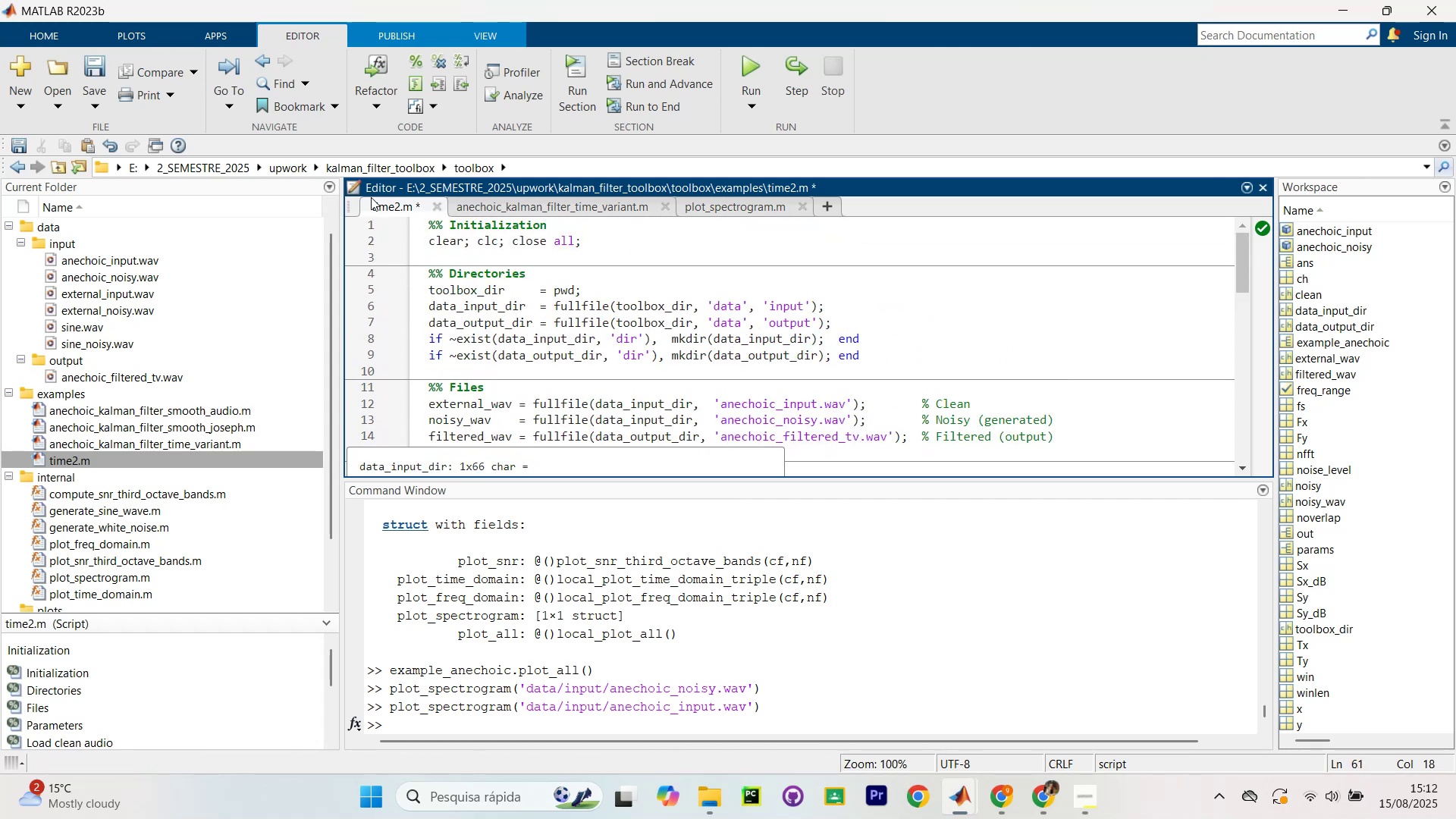 
scroll: coordinate [642, 408], scroll_direction: down, amount: 14.0
 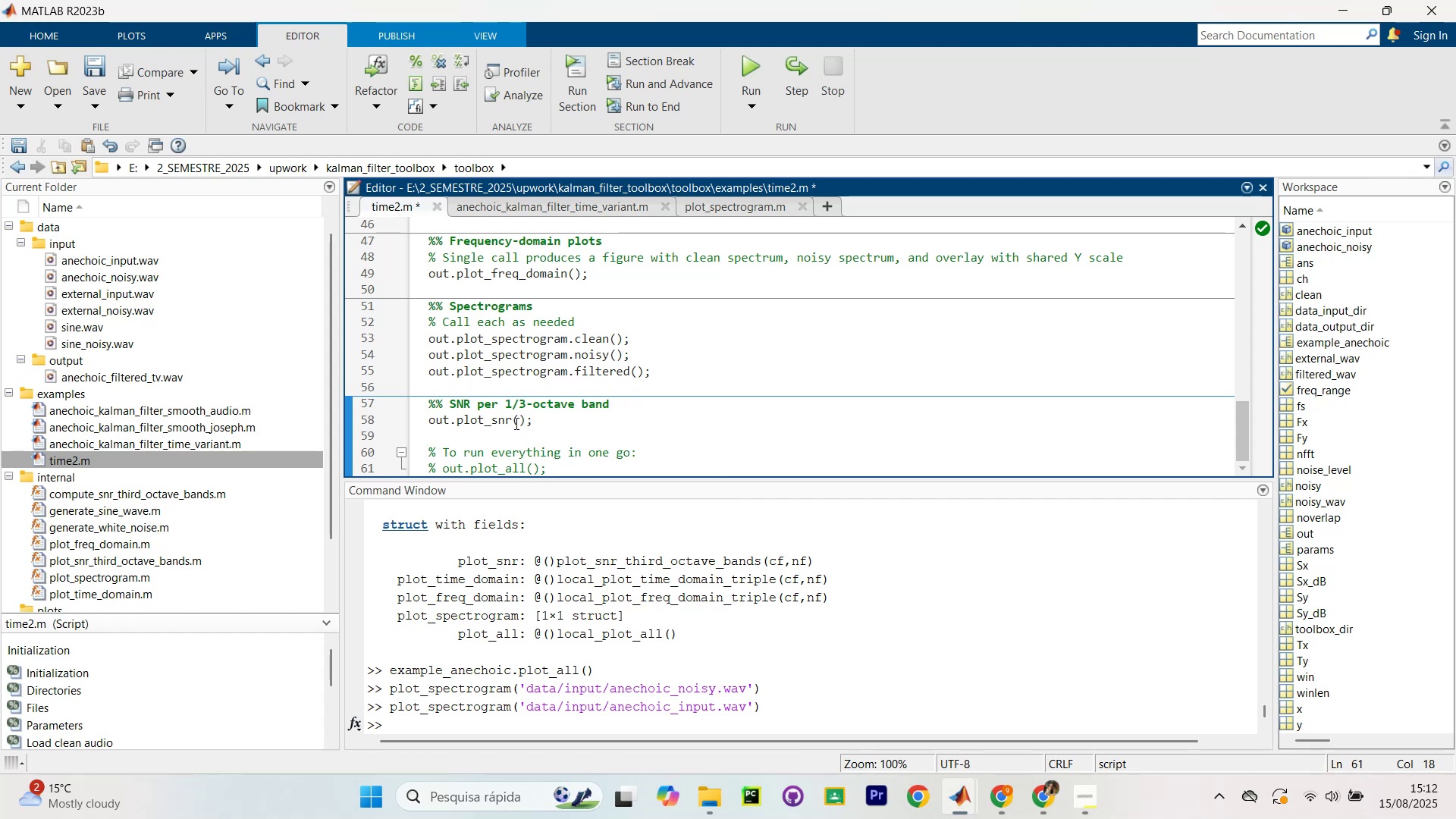 
scroll: coordinate [659, 421], scroll_direction: up, amount: 1.0
 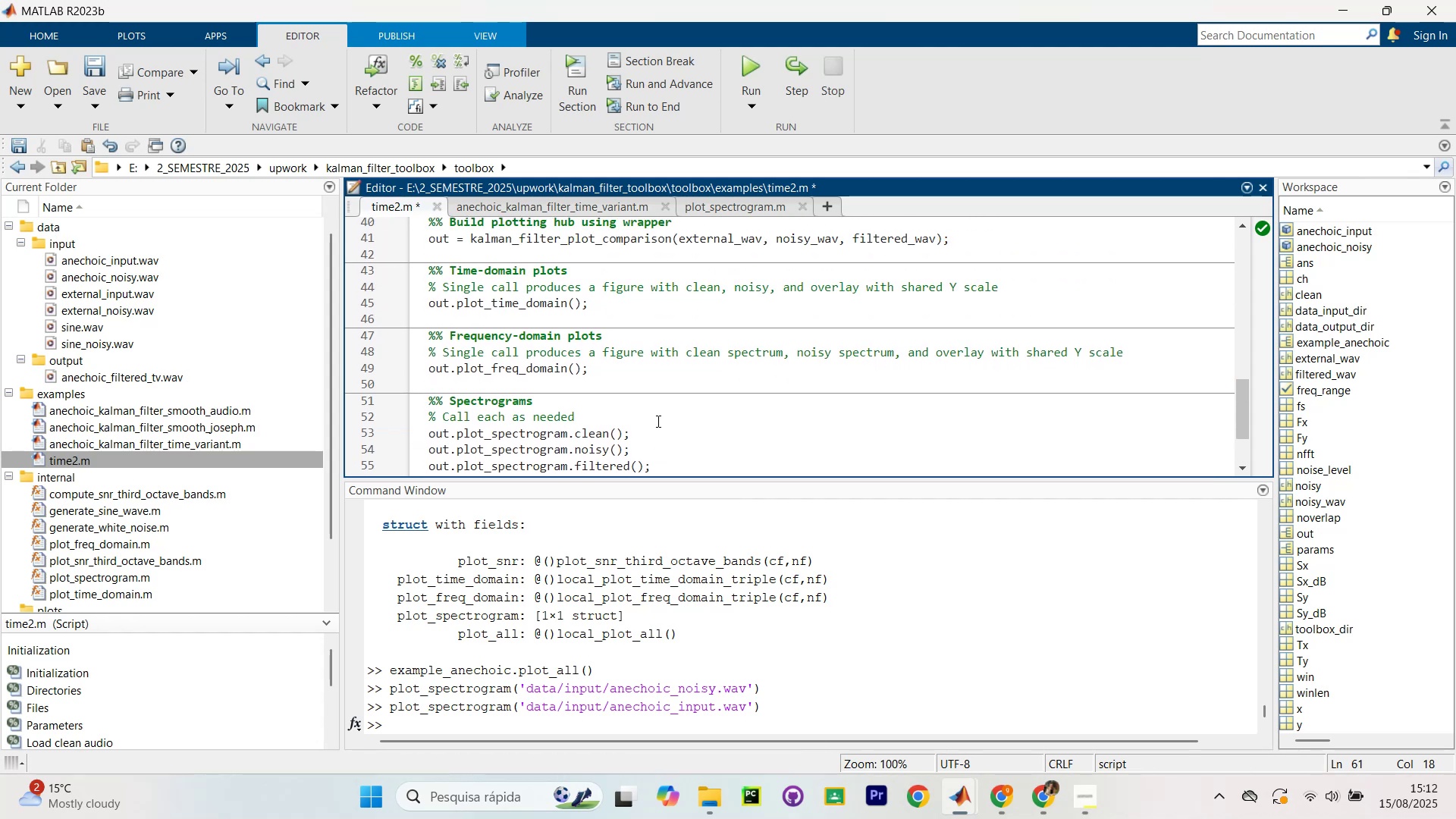 
scroll: coordinate [657, 421], scroll_direction: down, amount: 2.0
 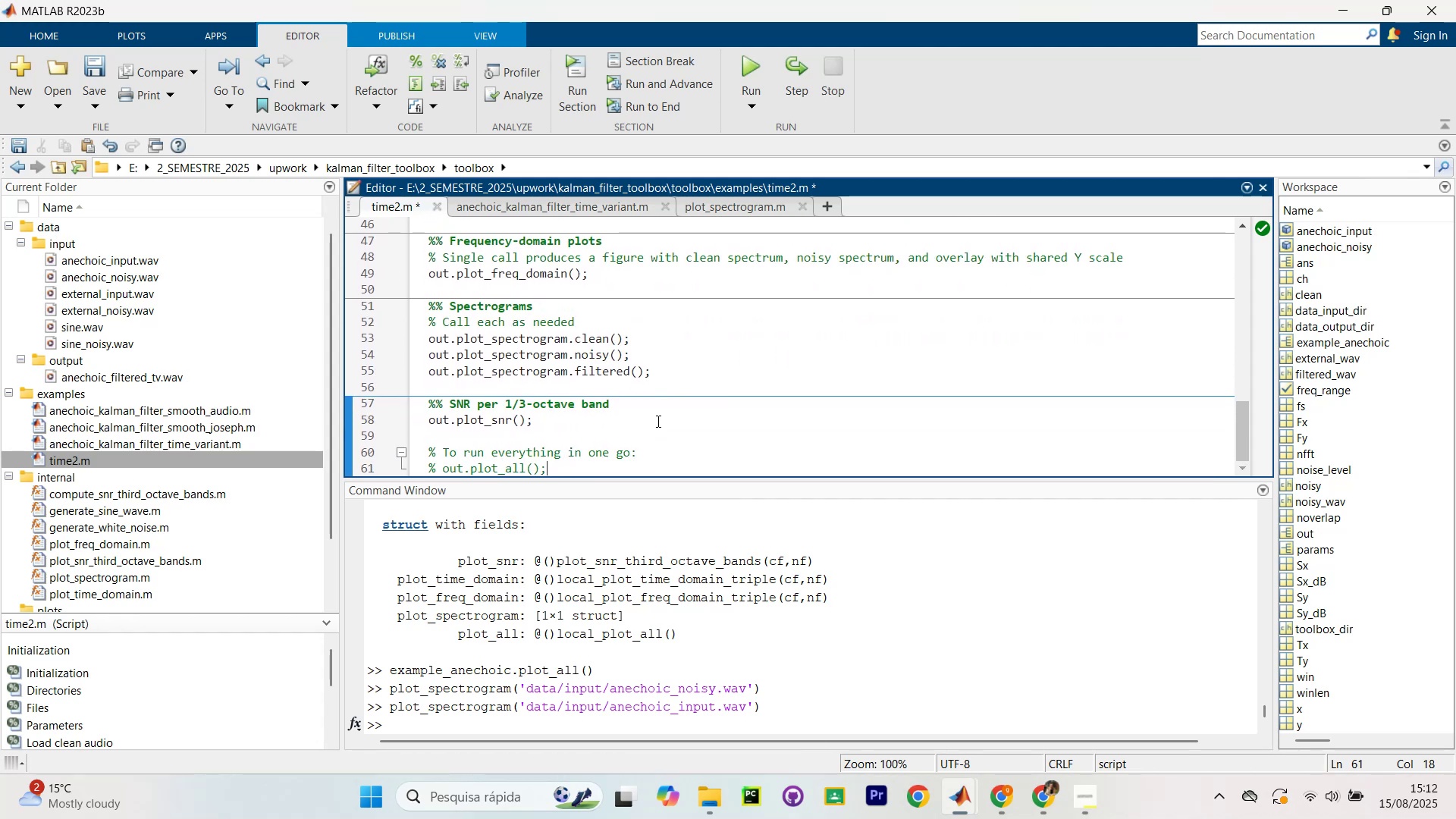 
scroll: coordinate [601, 397], scroll_direction: up, amount: 4.0
 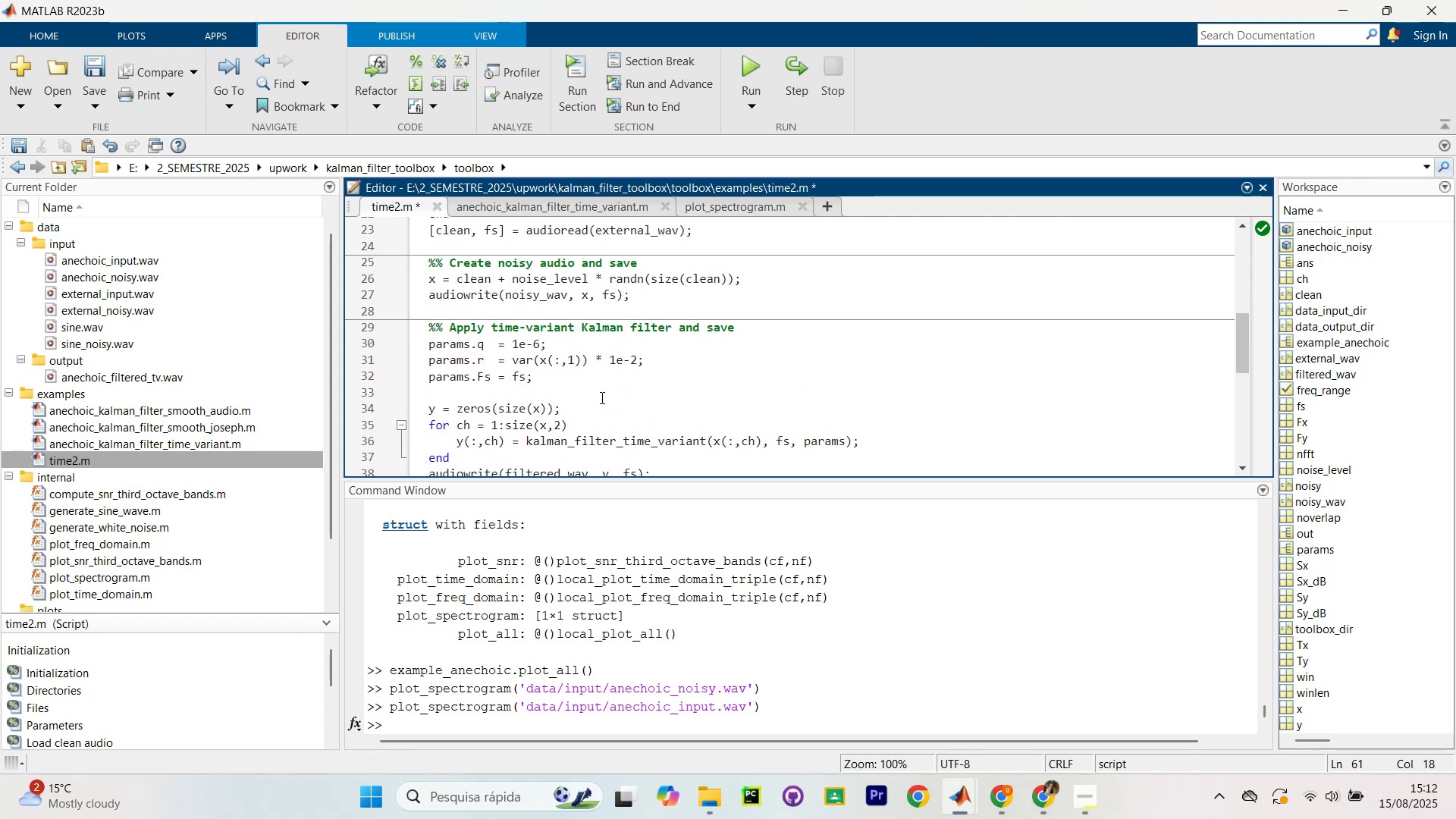 
scroll: coordinate [602, 398], scroll_direction: down, amount: 2.0
 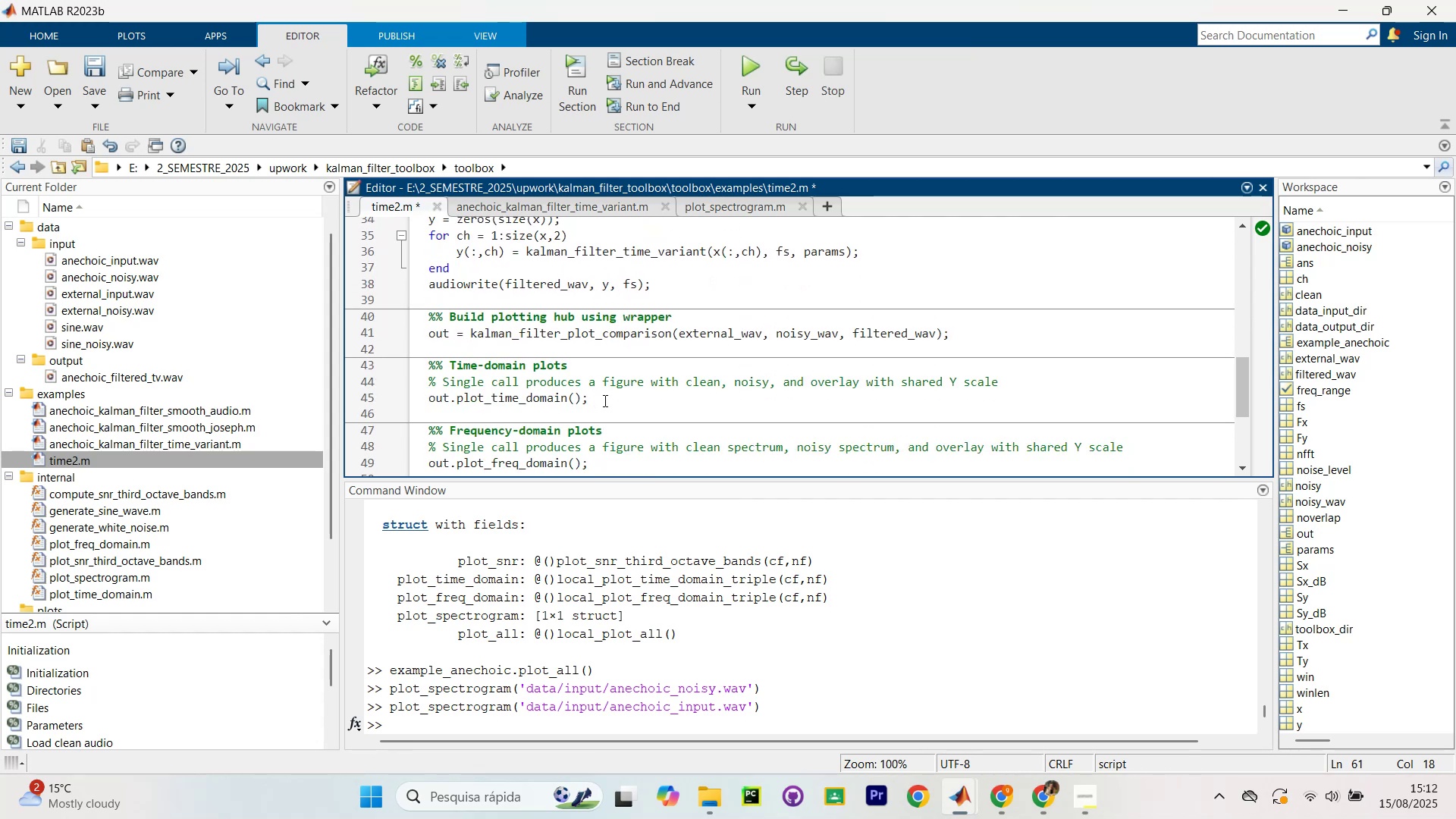 
scroll: coordinate [607, 402], scroll_direction: up, amount: 6.0
 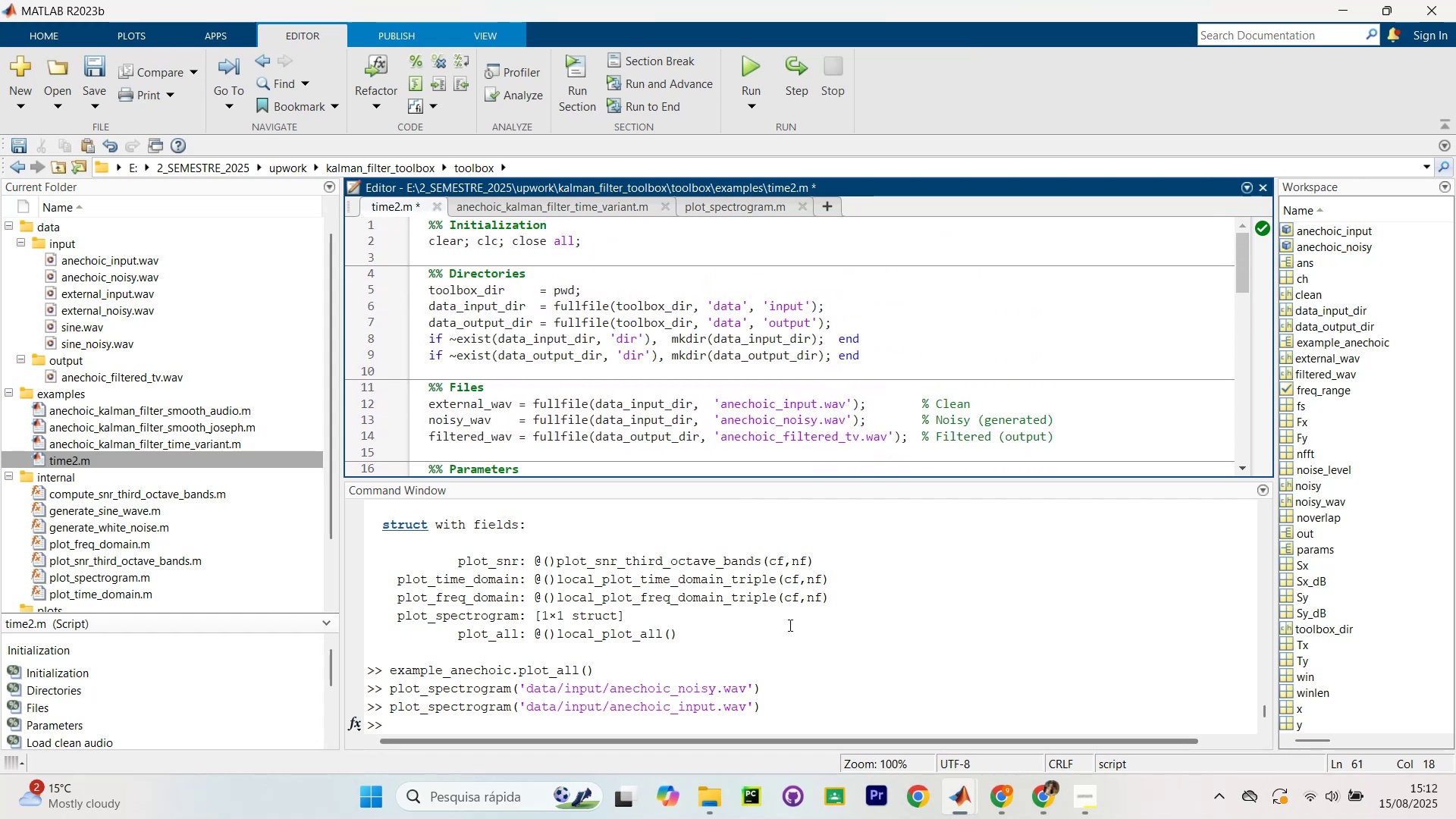 
left_click([824, 253])
 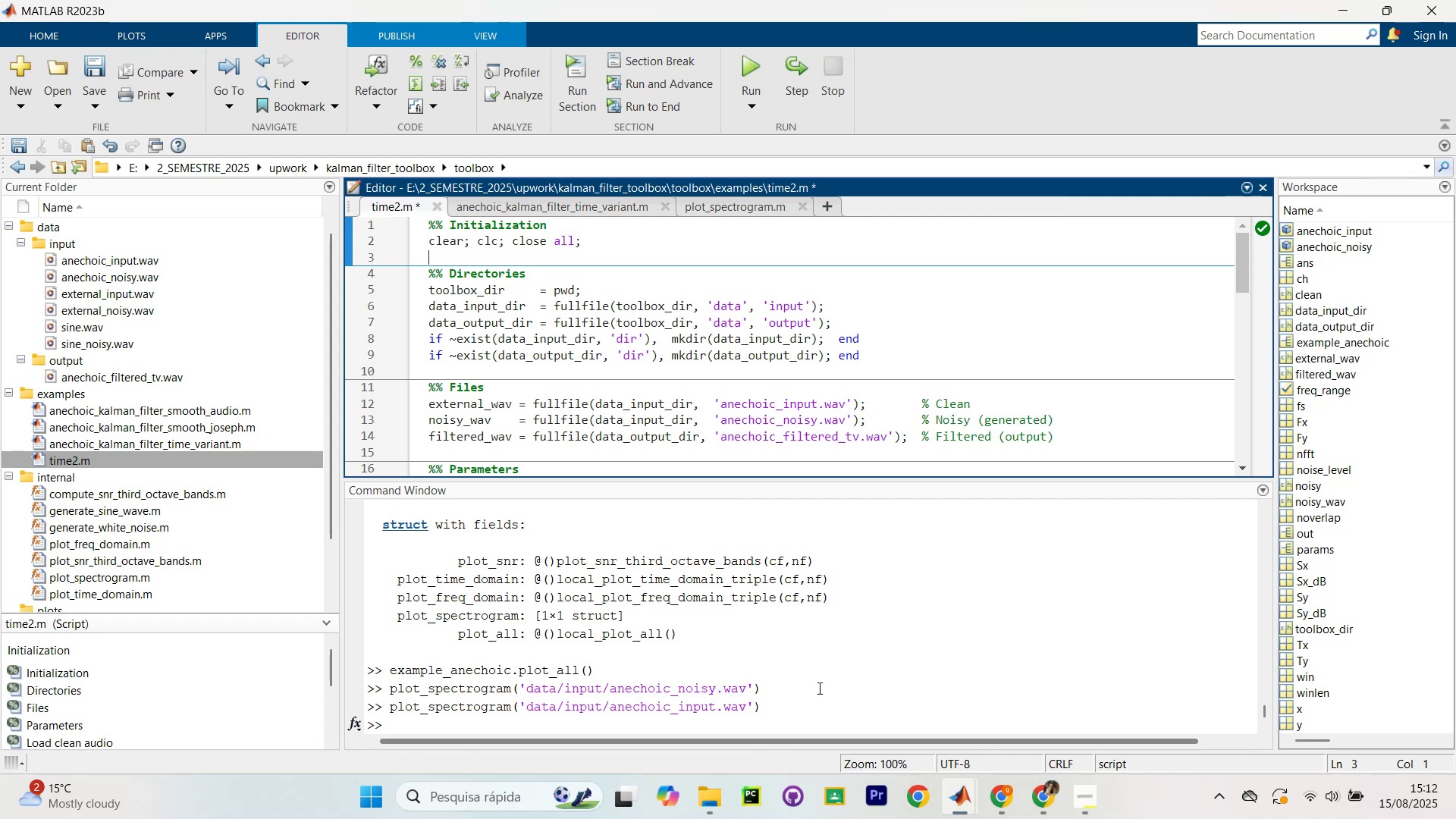 
left_click([825, 675])
 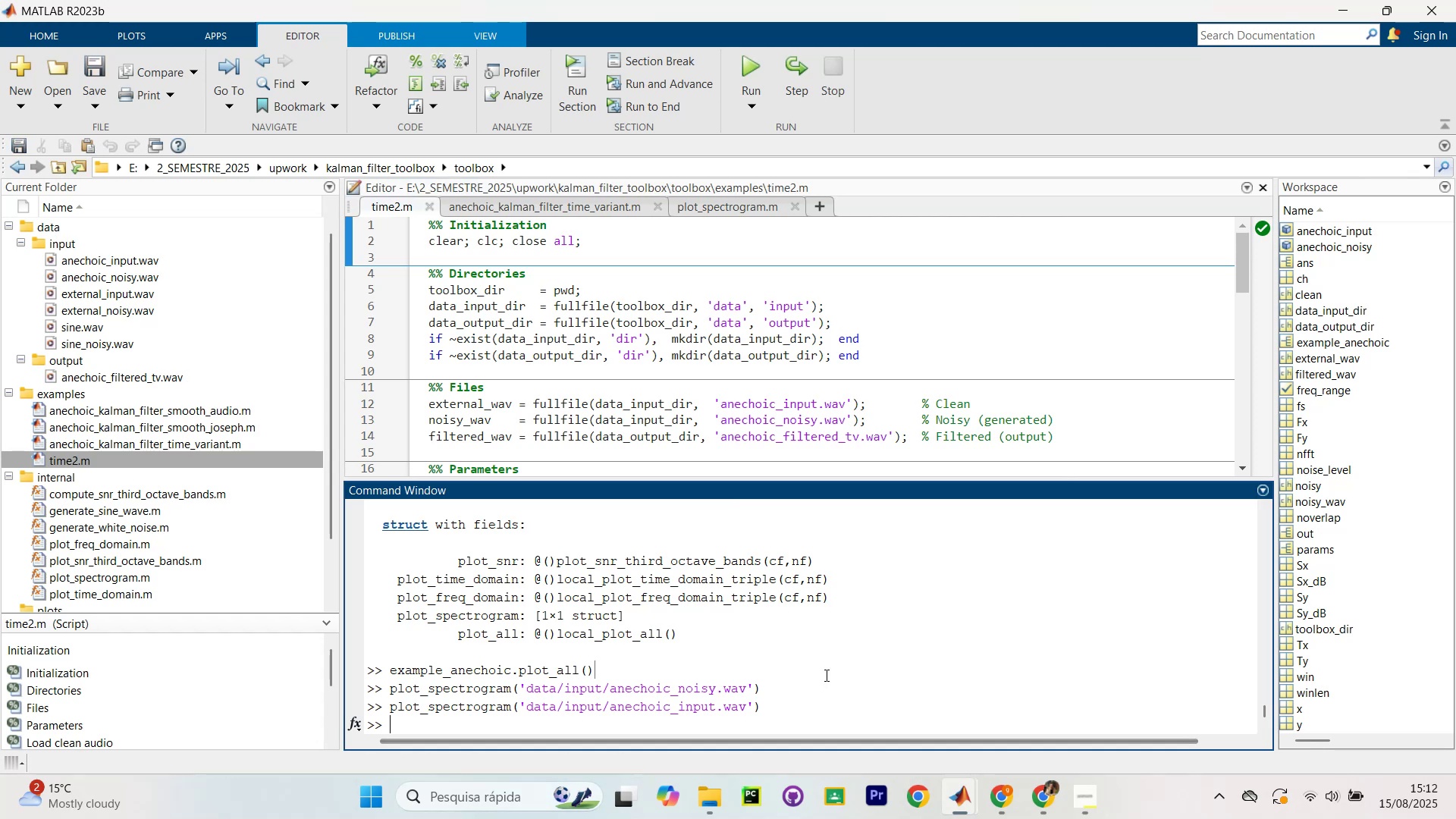 
type(ccx)
 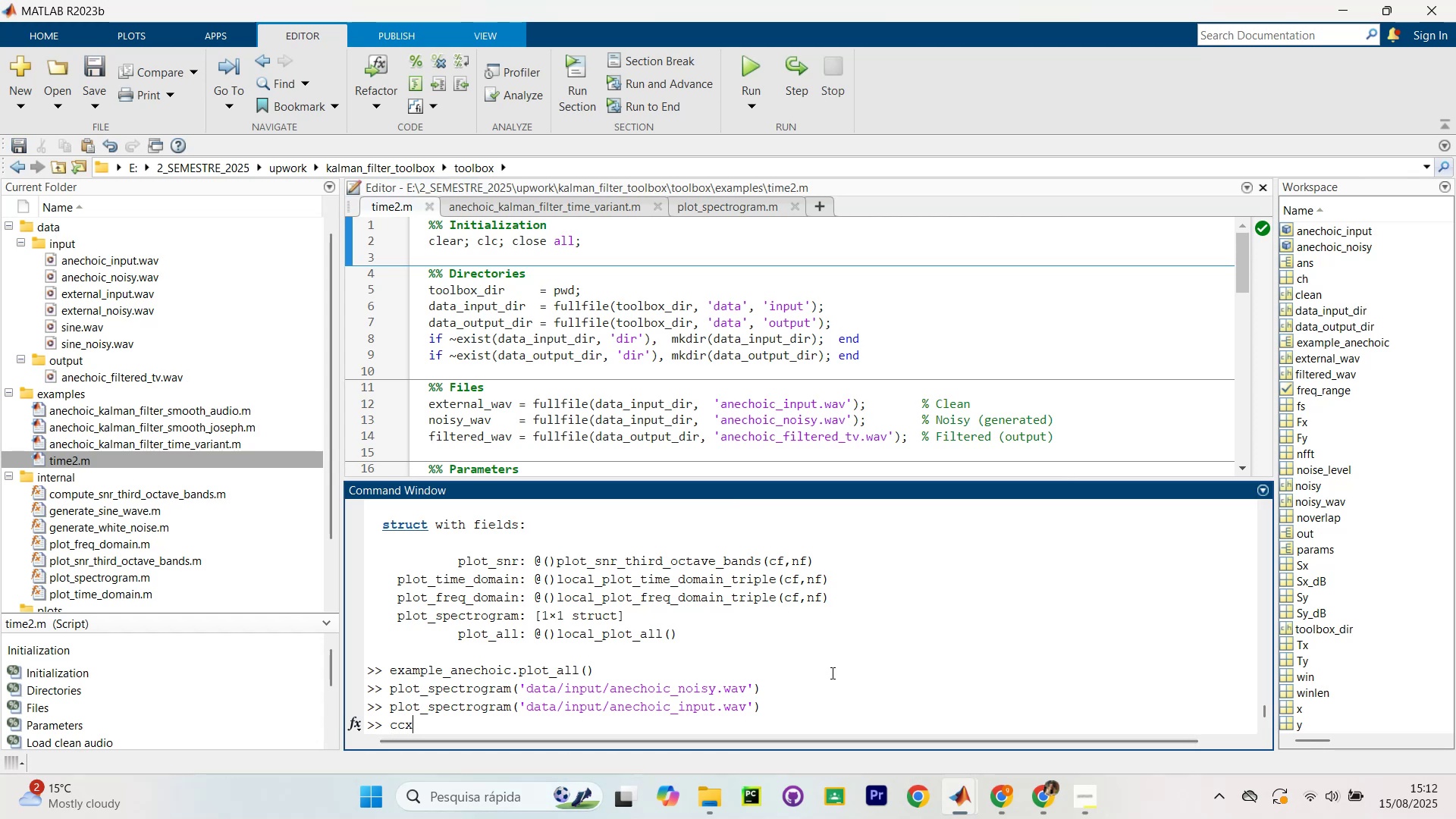 
key(Enter)
 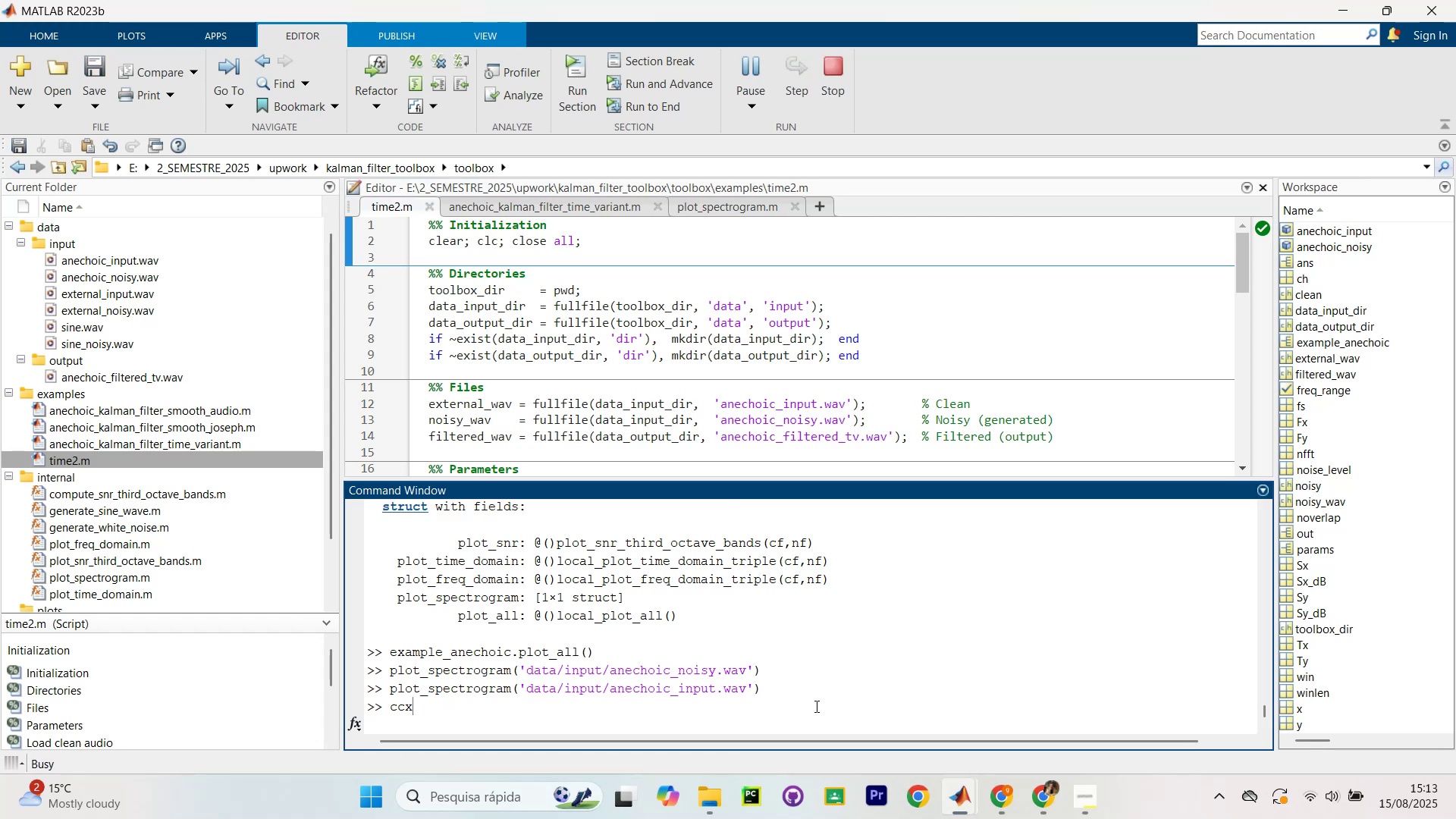 
wait(5.09)
 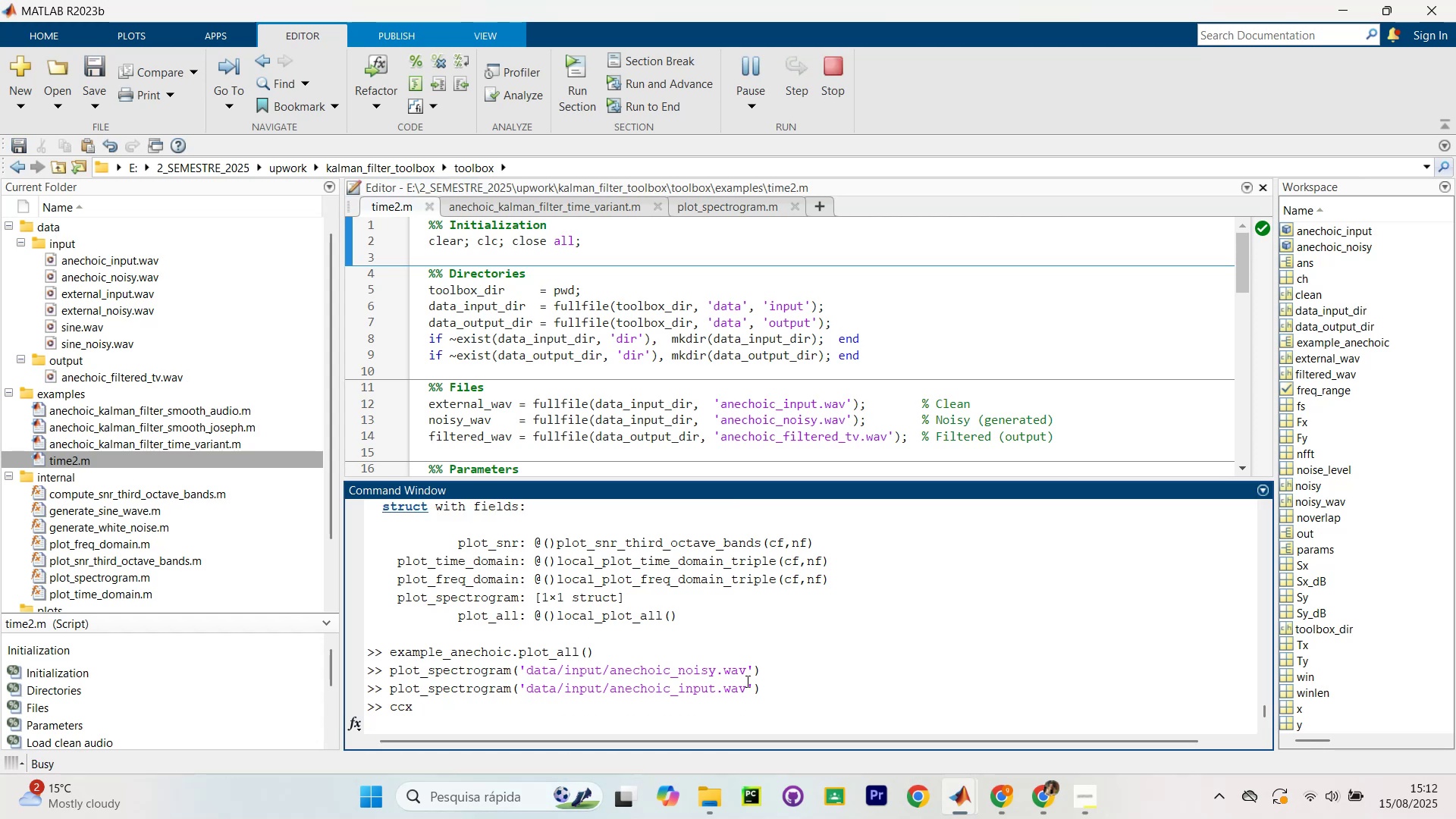 
type(clc)
 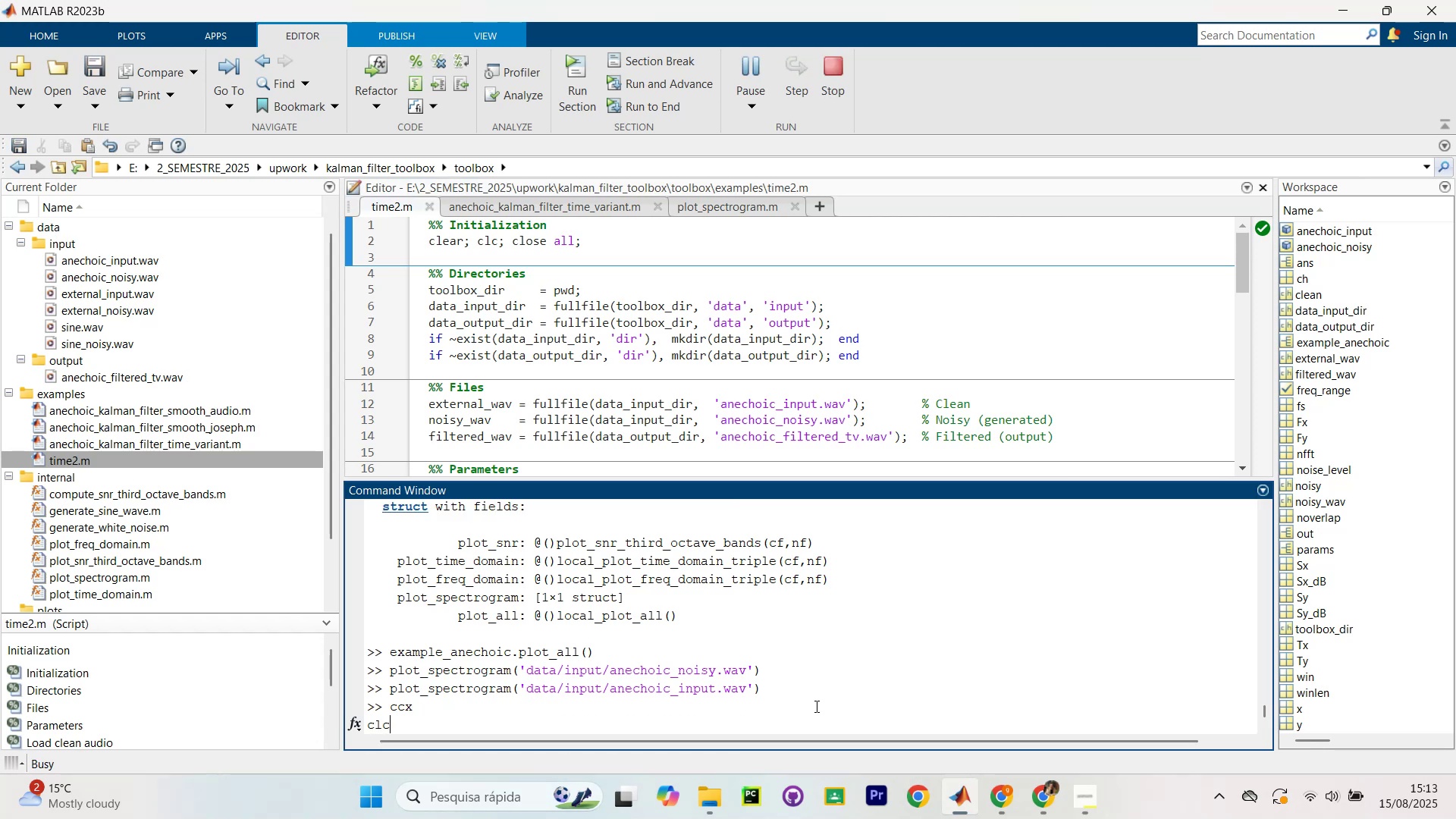 
key(Enter)
 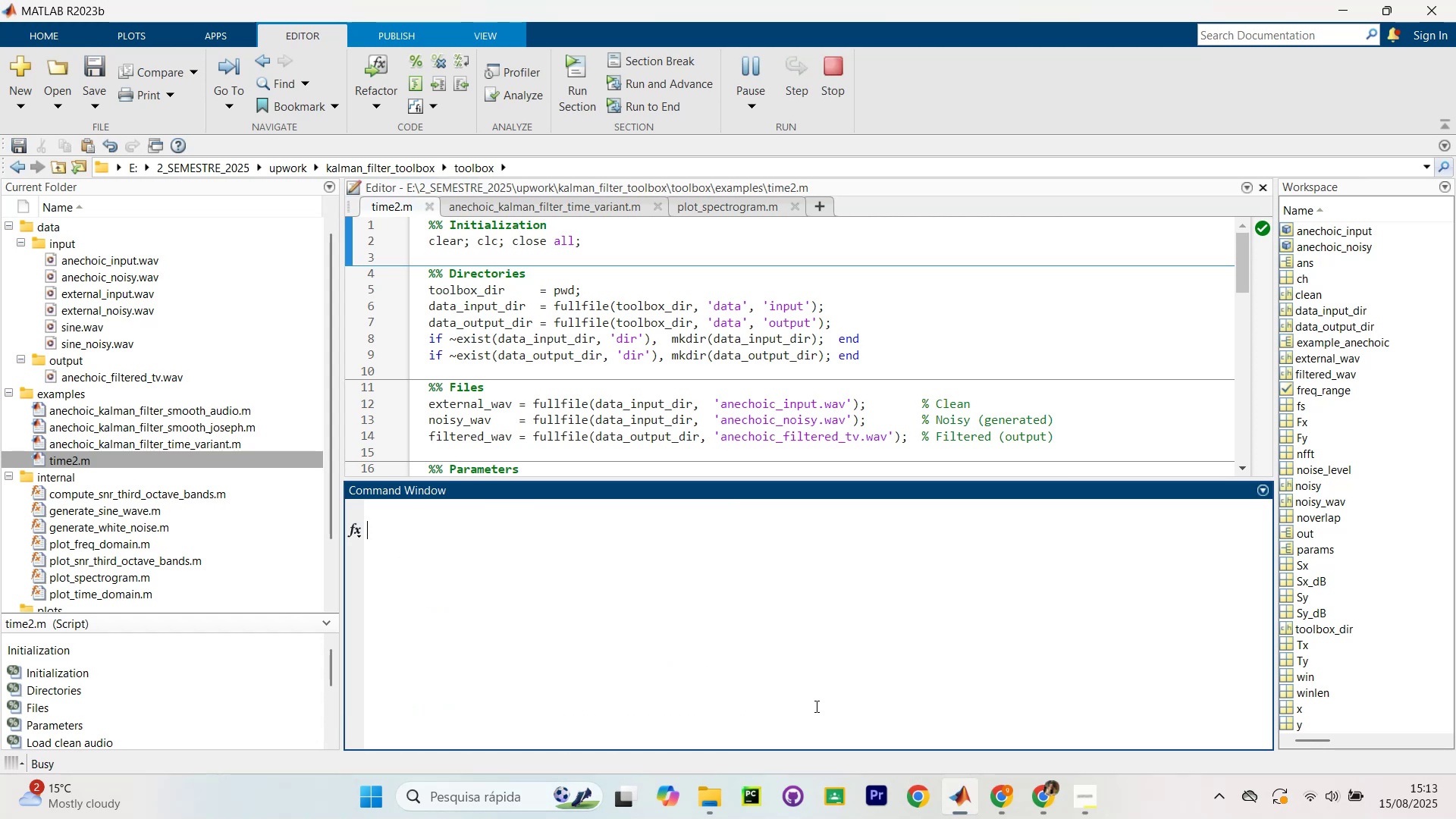 
key(Enter)
 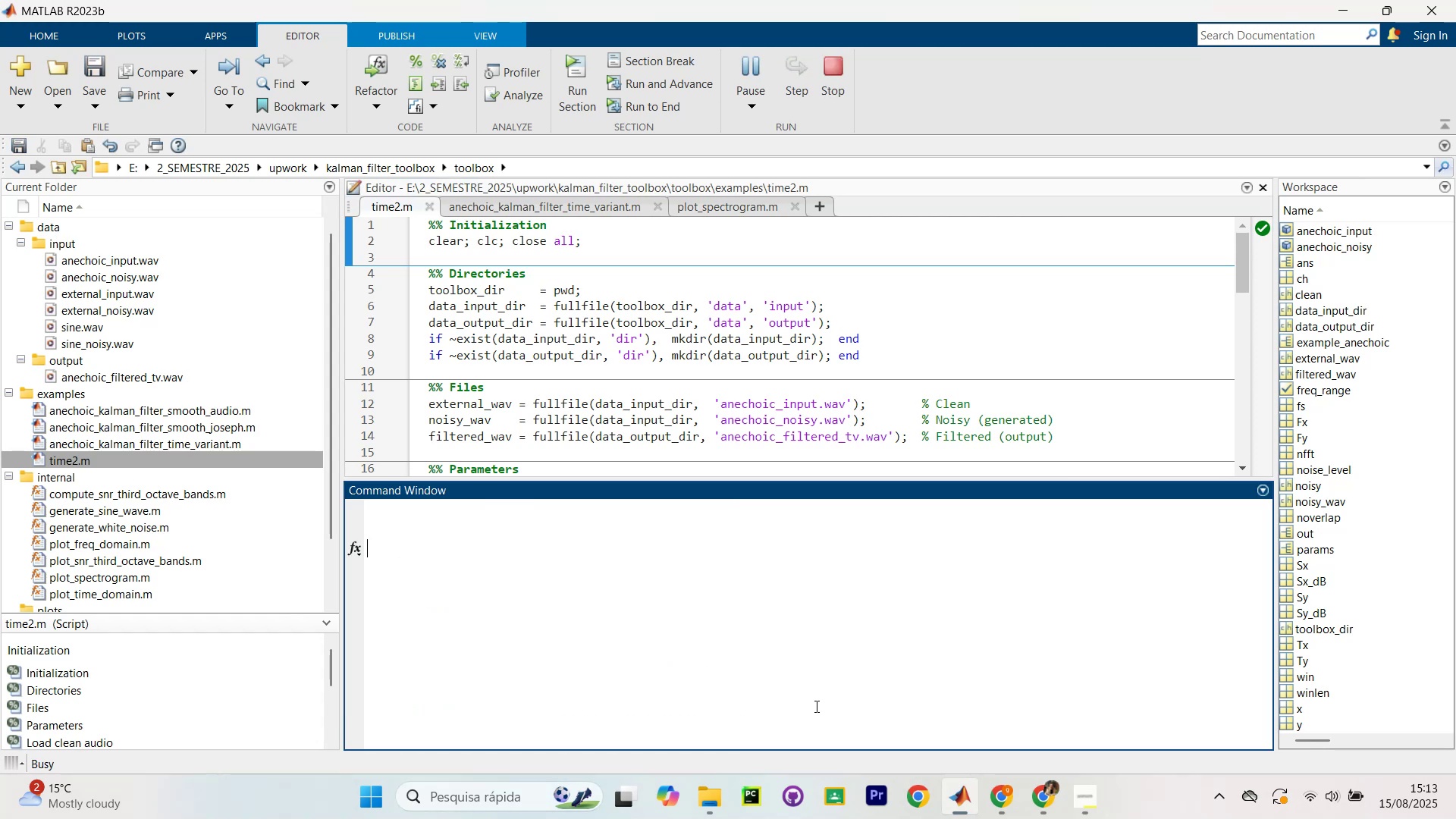 
key(Enter)
 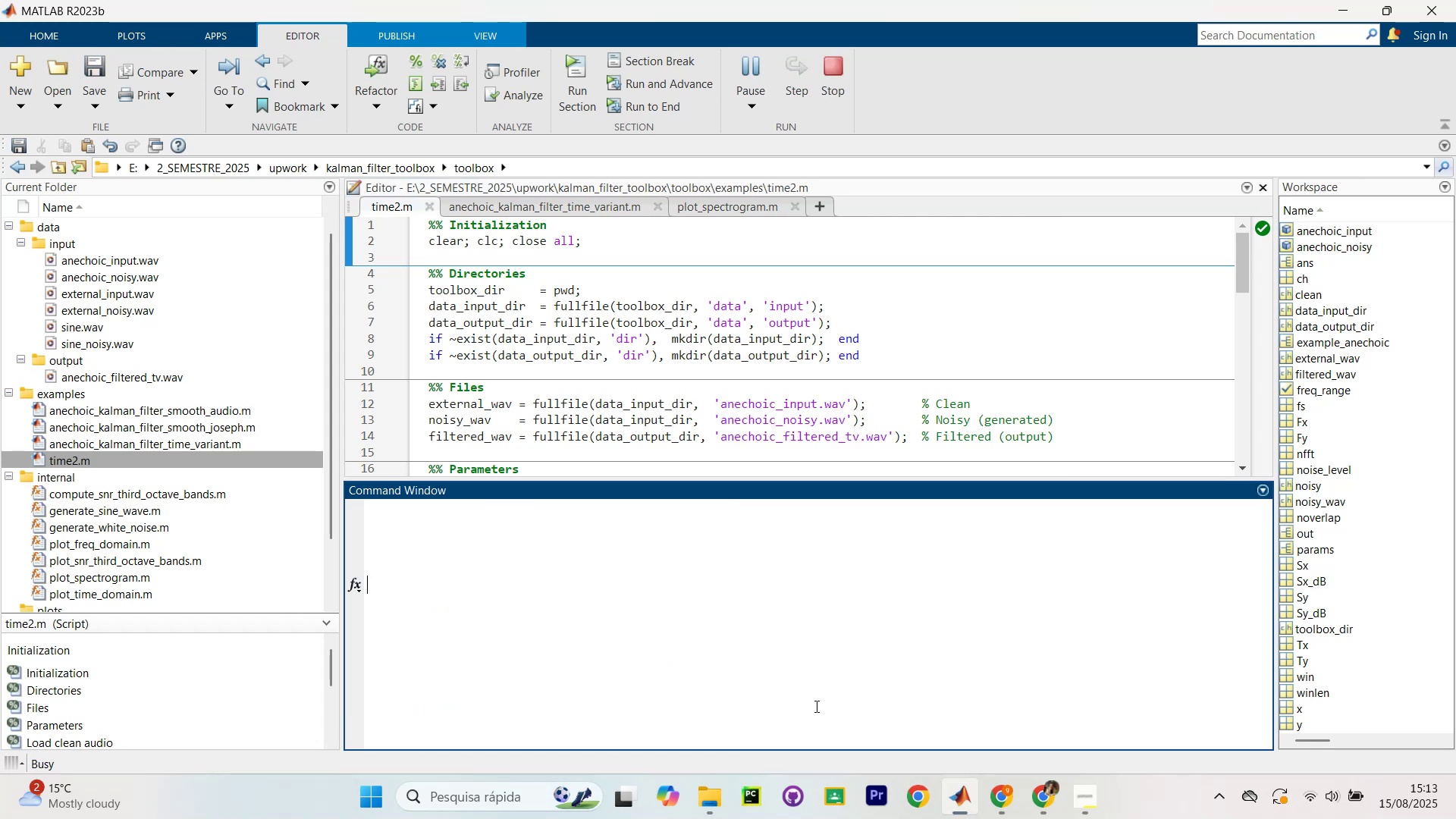 
key(Enter)
 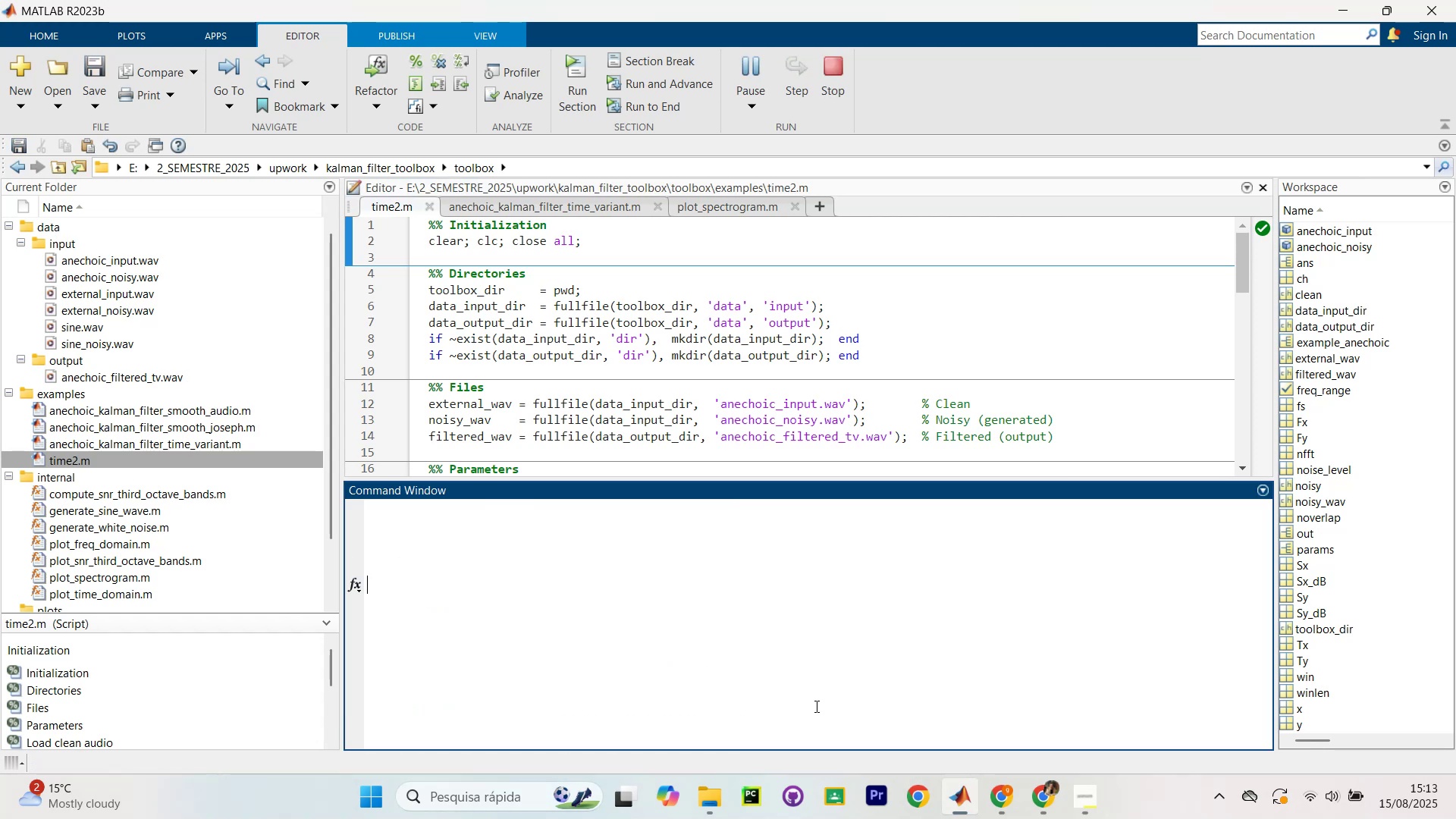 
key(Backspace)
 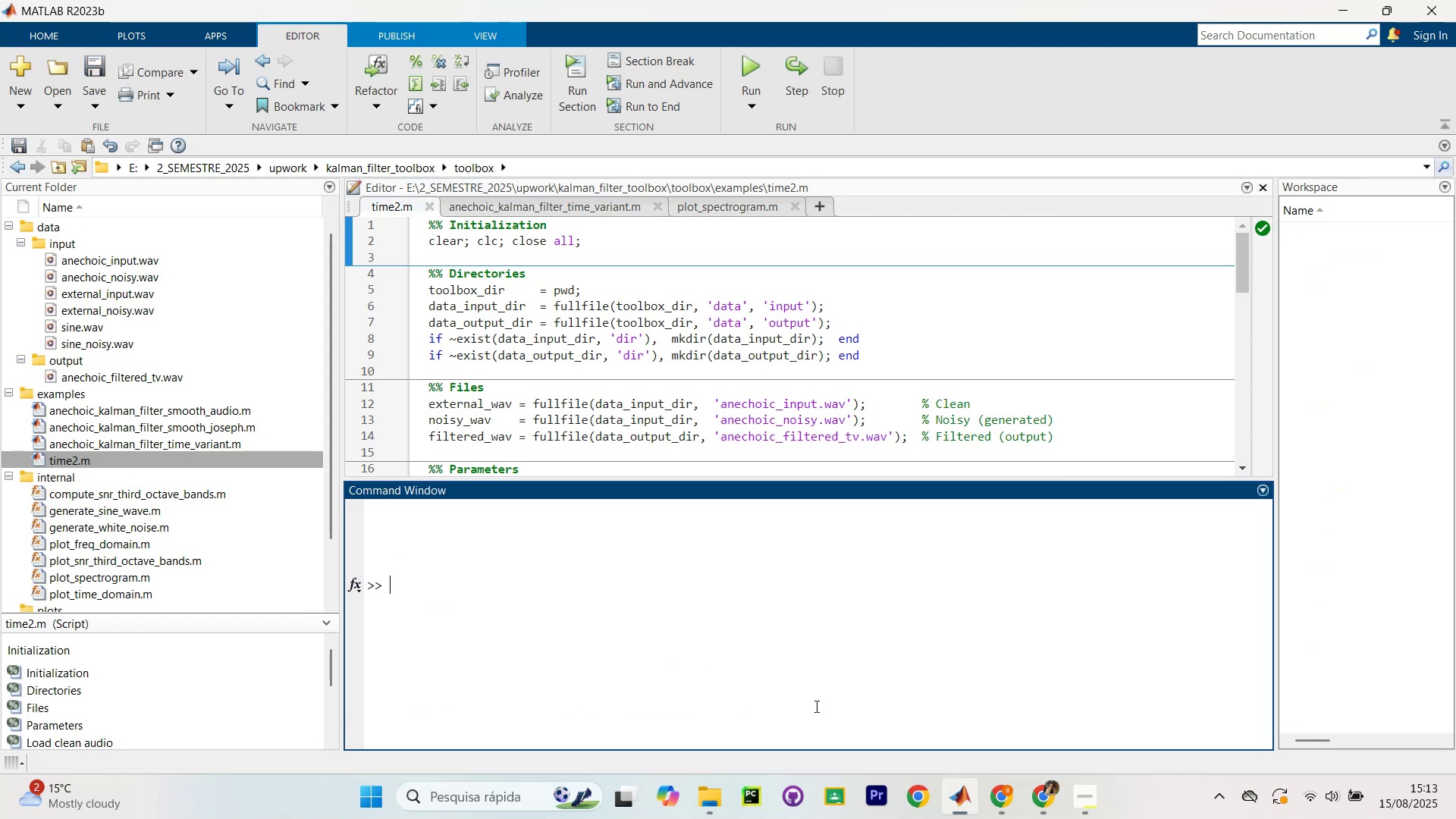 
key(Backspace)
 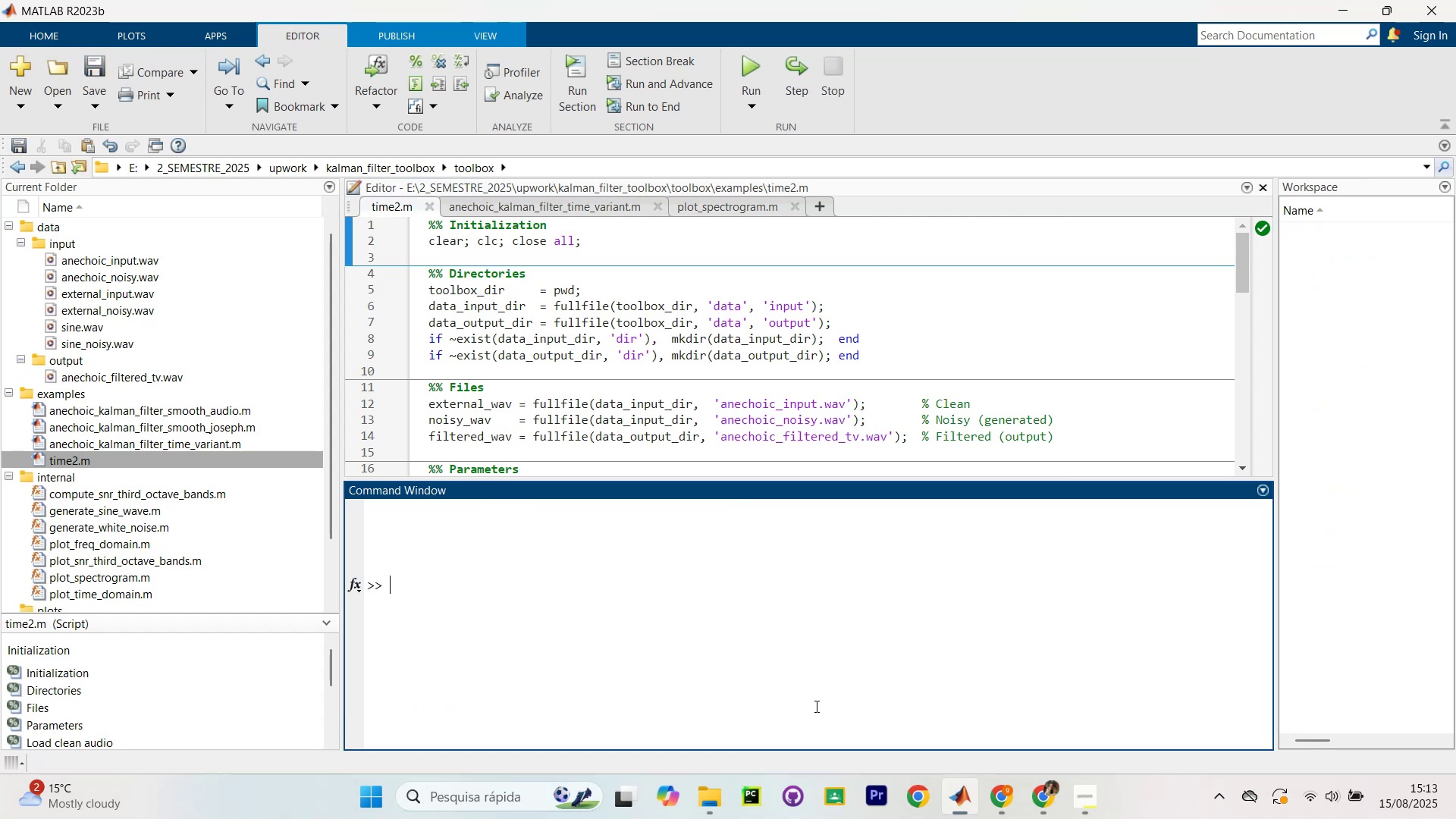 
key(Backspace)
 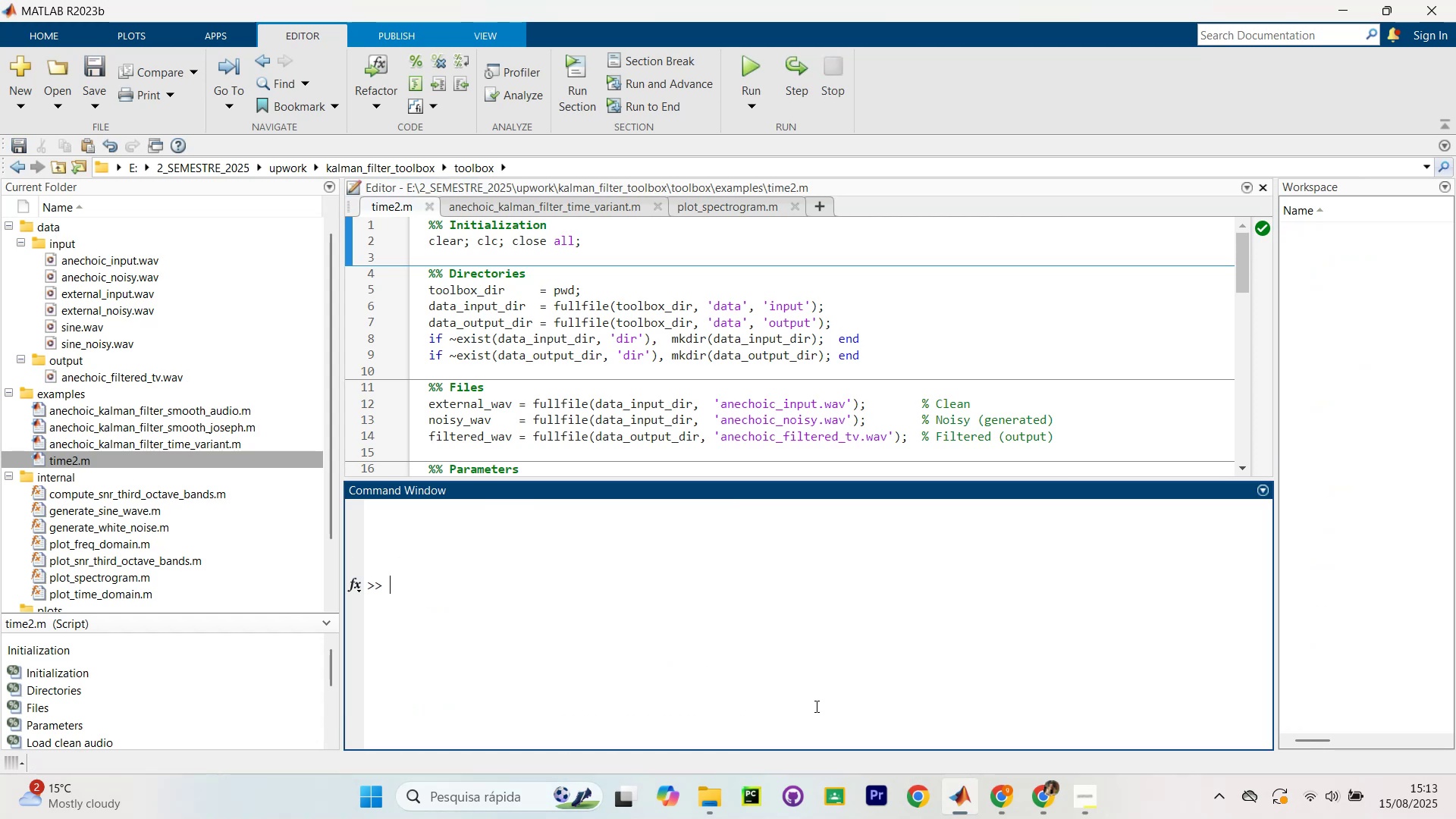 
key(Backspace)
 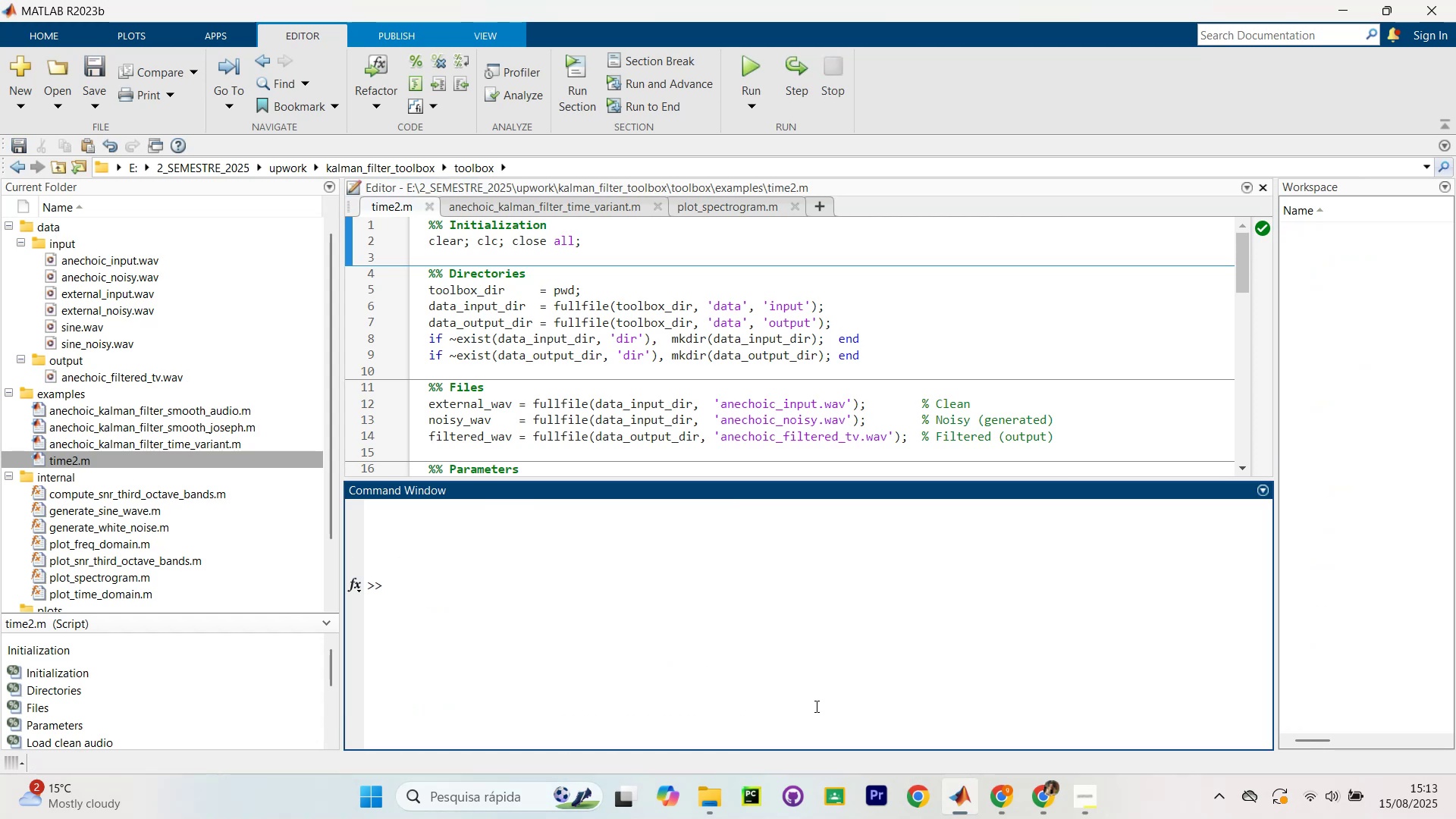 
key(Backspace)
 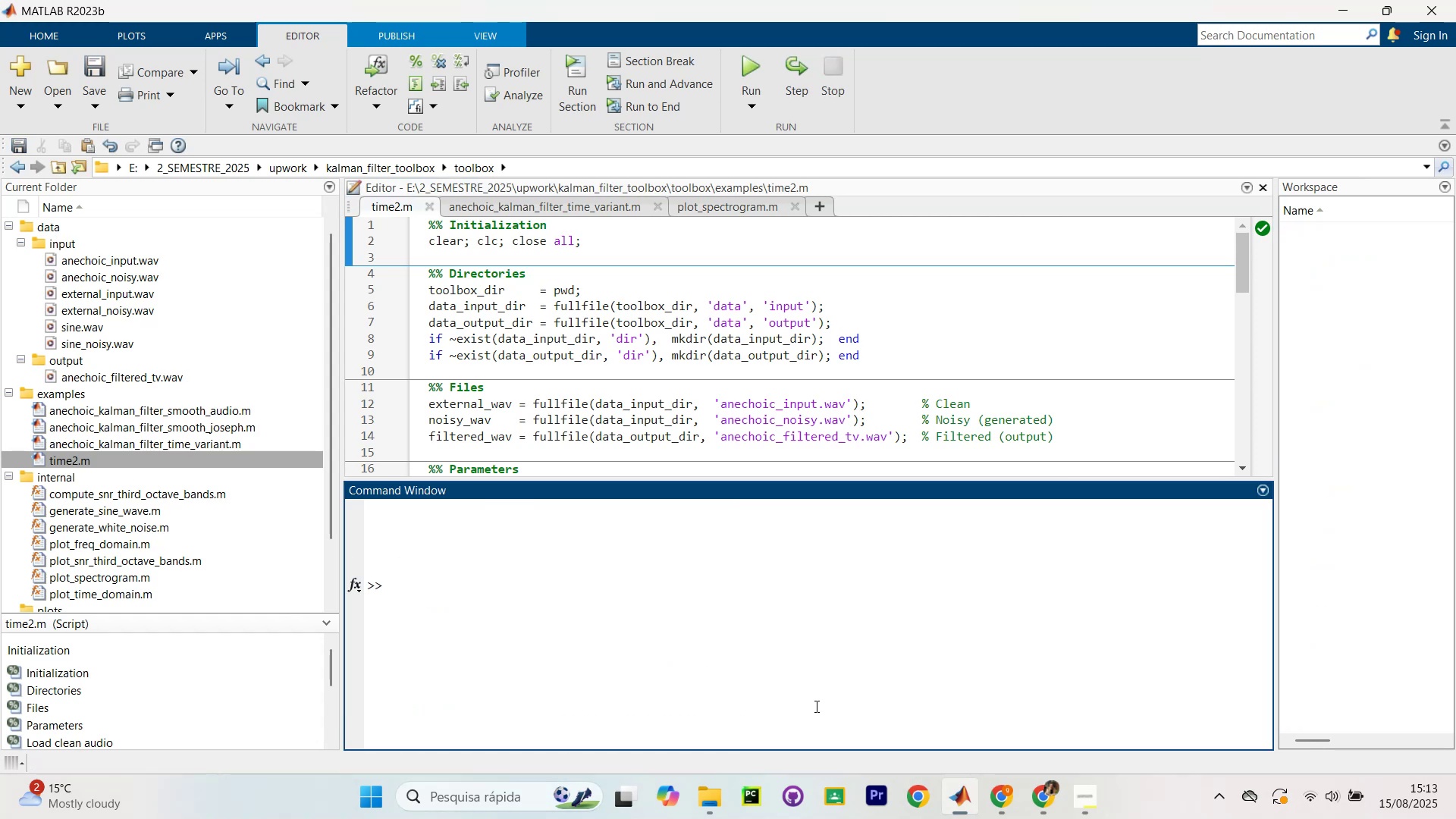 
key(Backspace)
 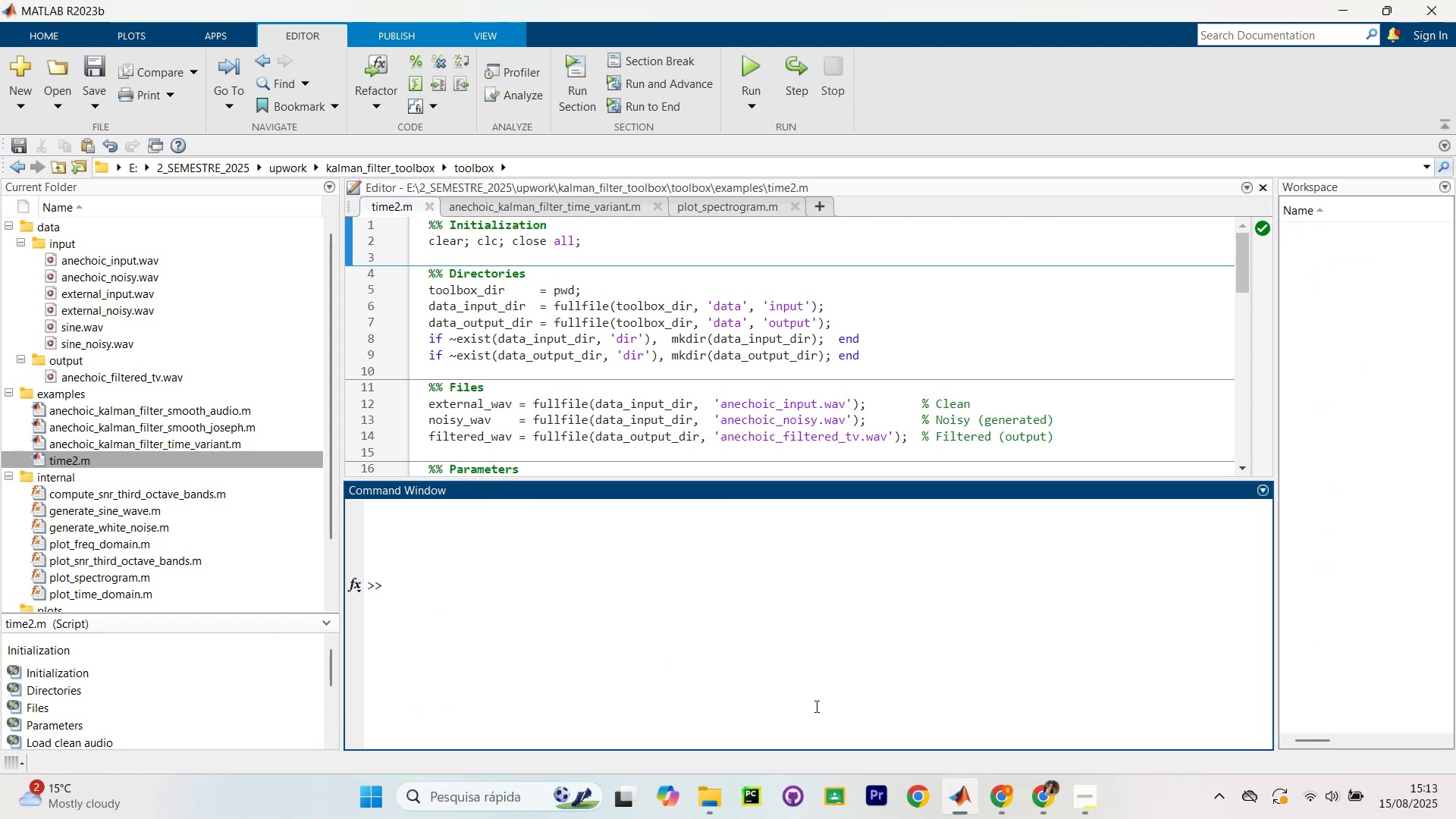 
key(Backspace)
 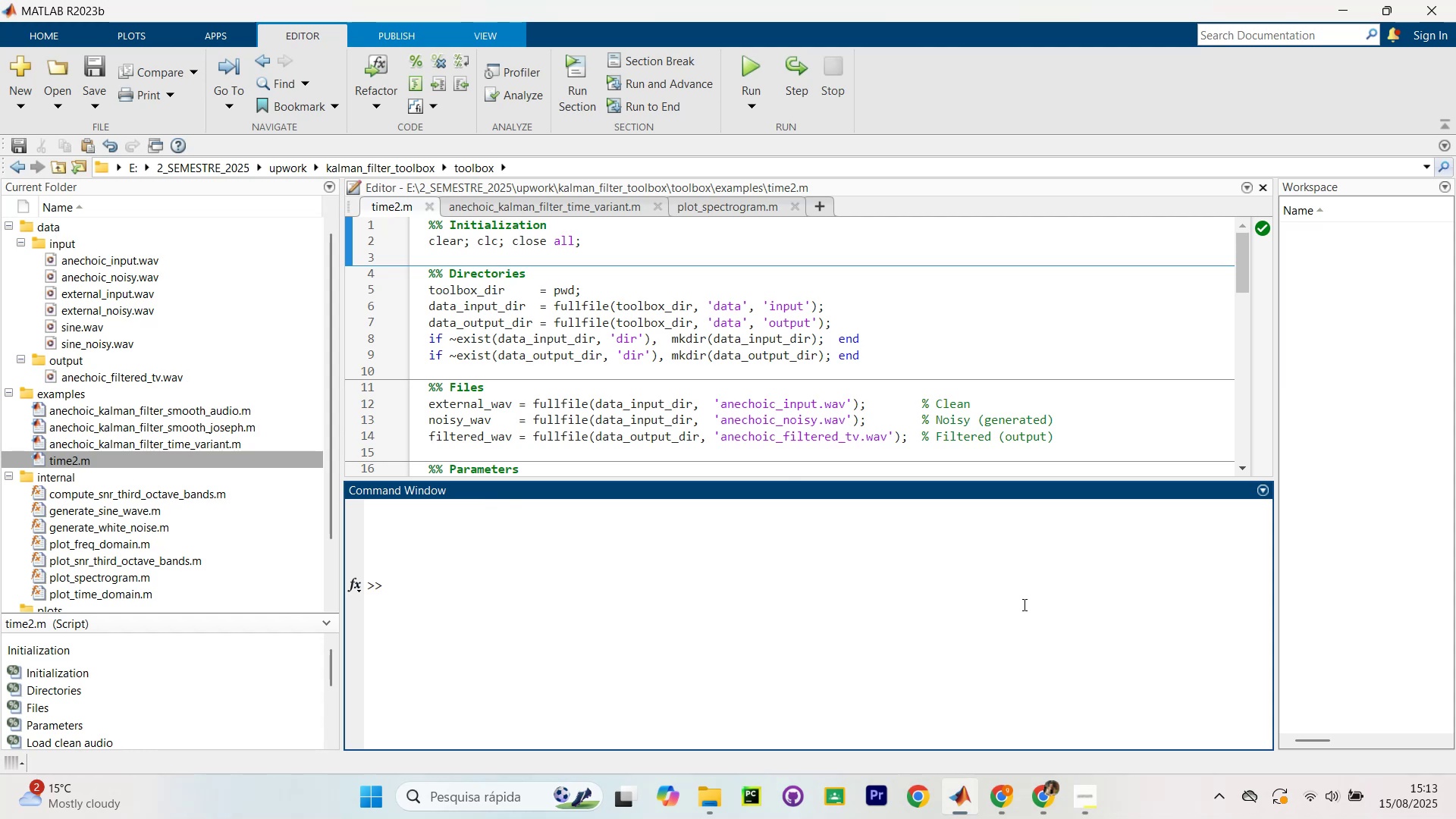 
left_click([690, 253])
 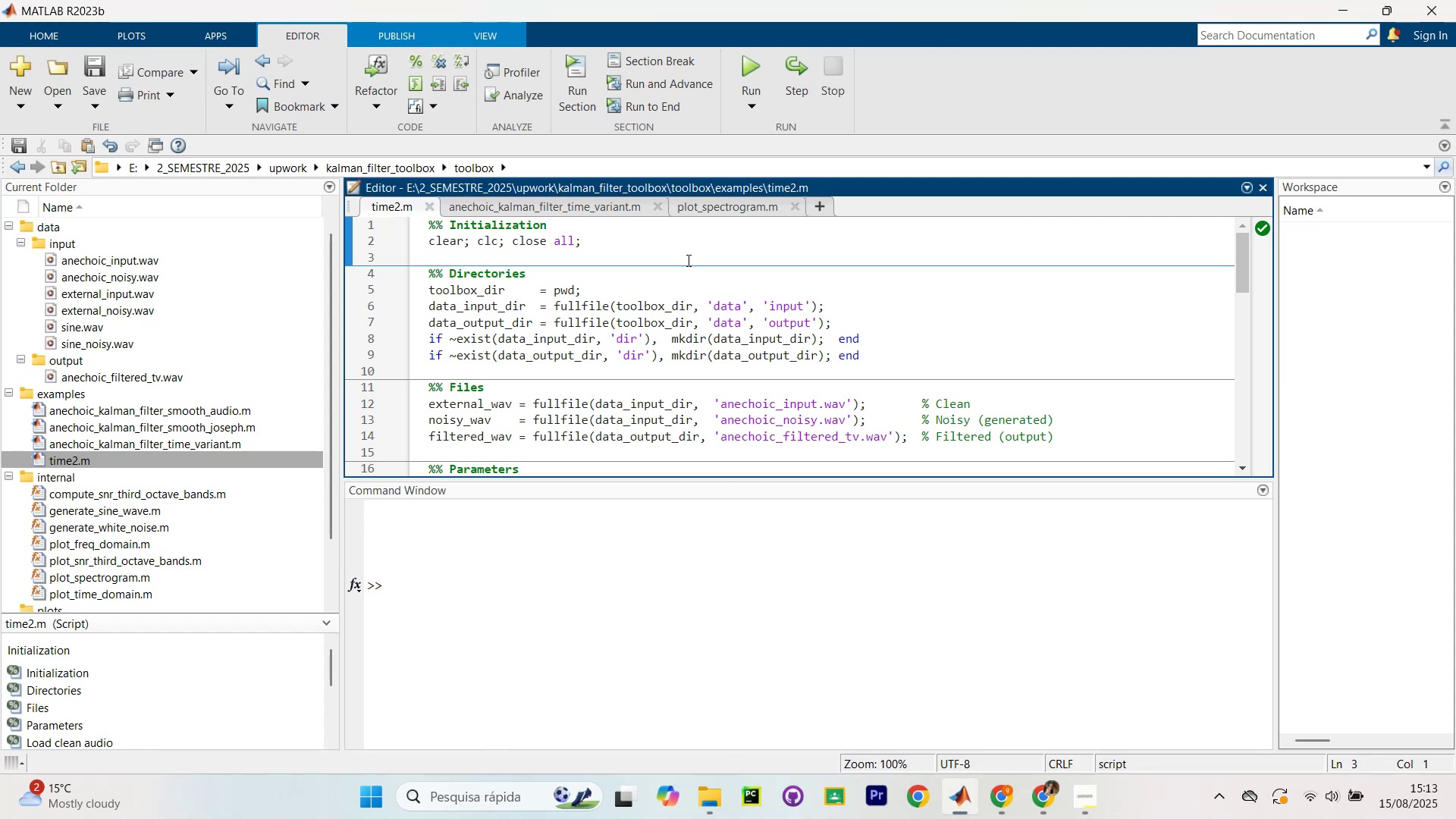 
key(Control+Enter)
 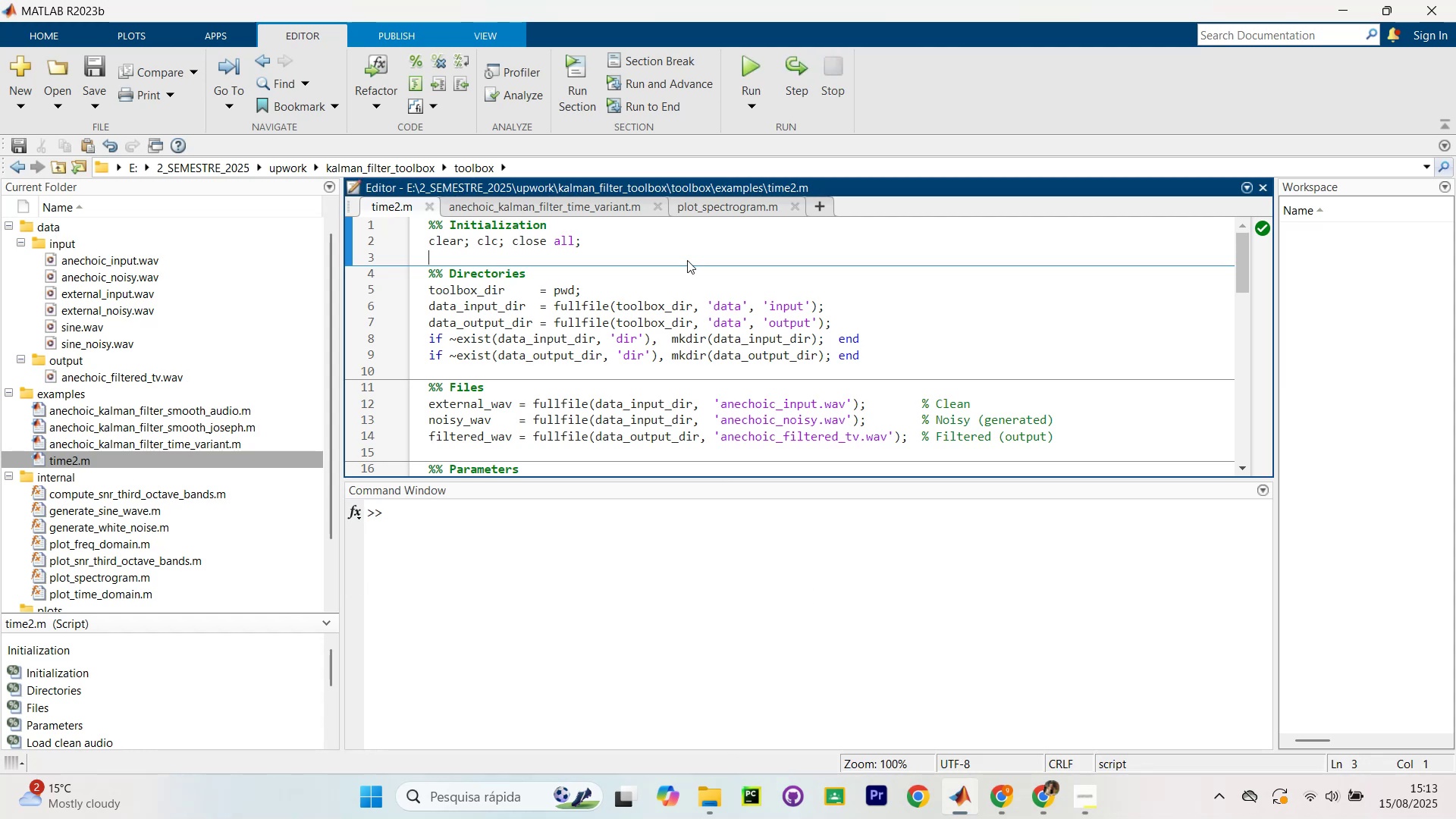 
key(Control+Shift+Enter)
 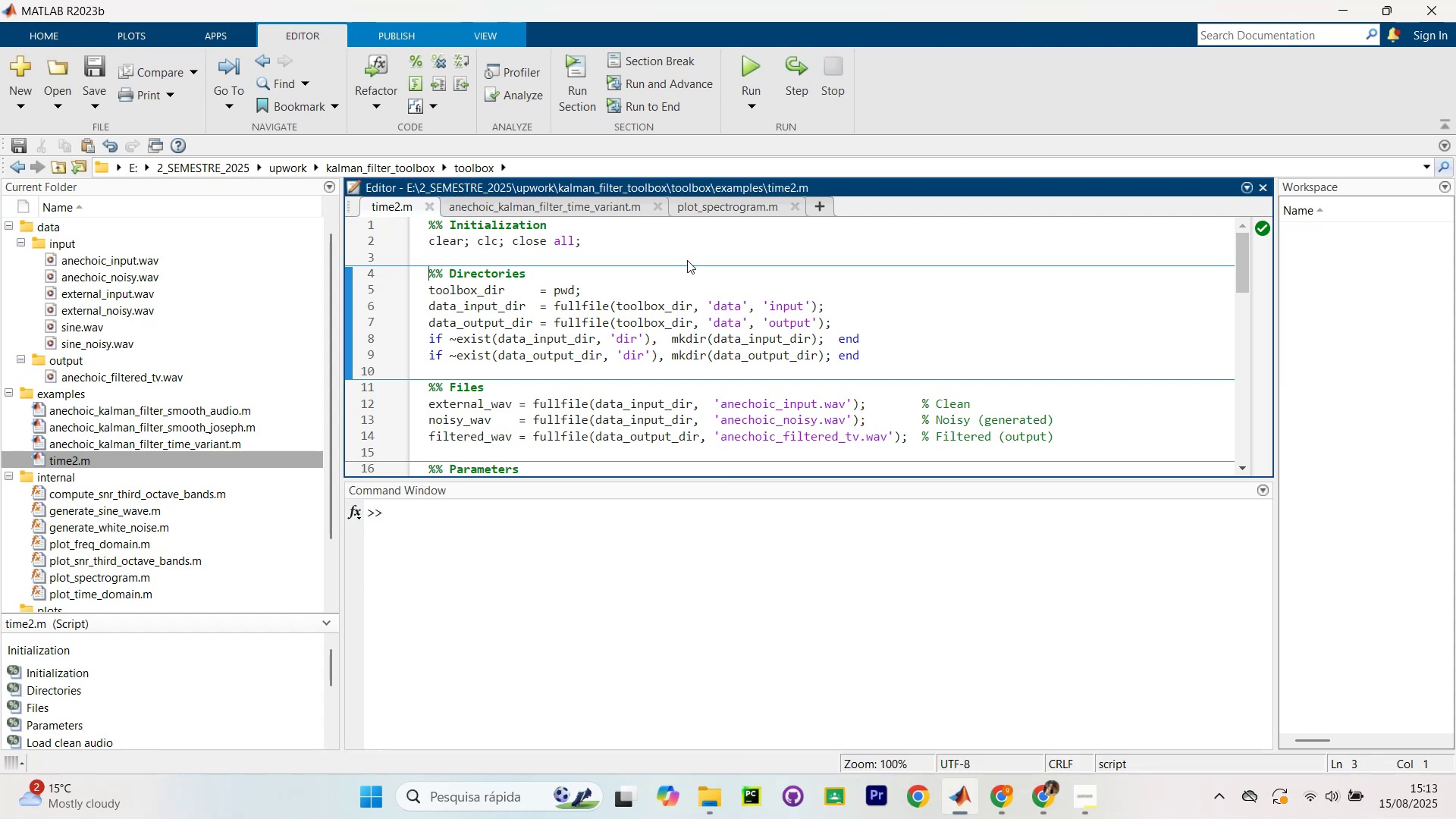 
key(Control+Shift+Enter)
 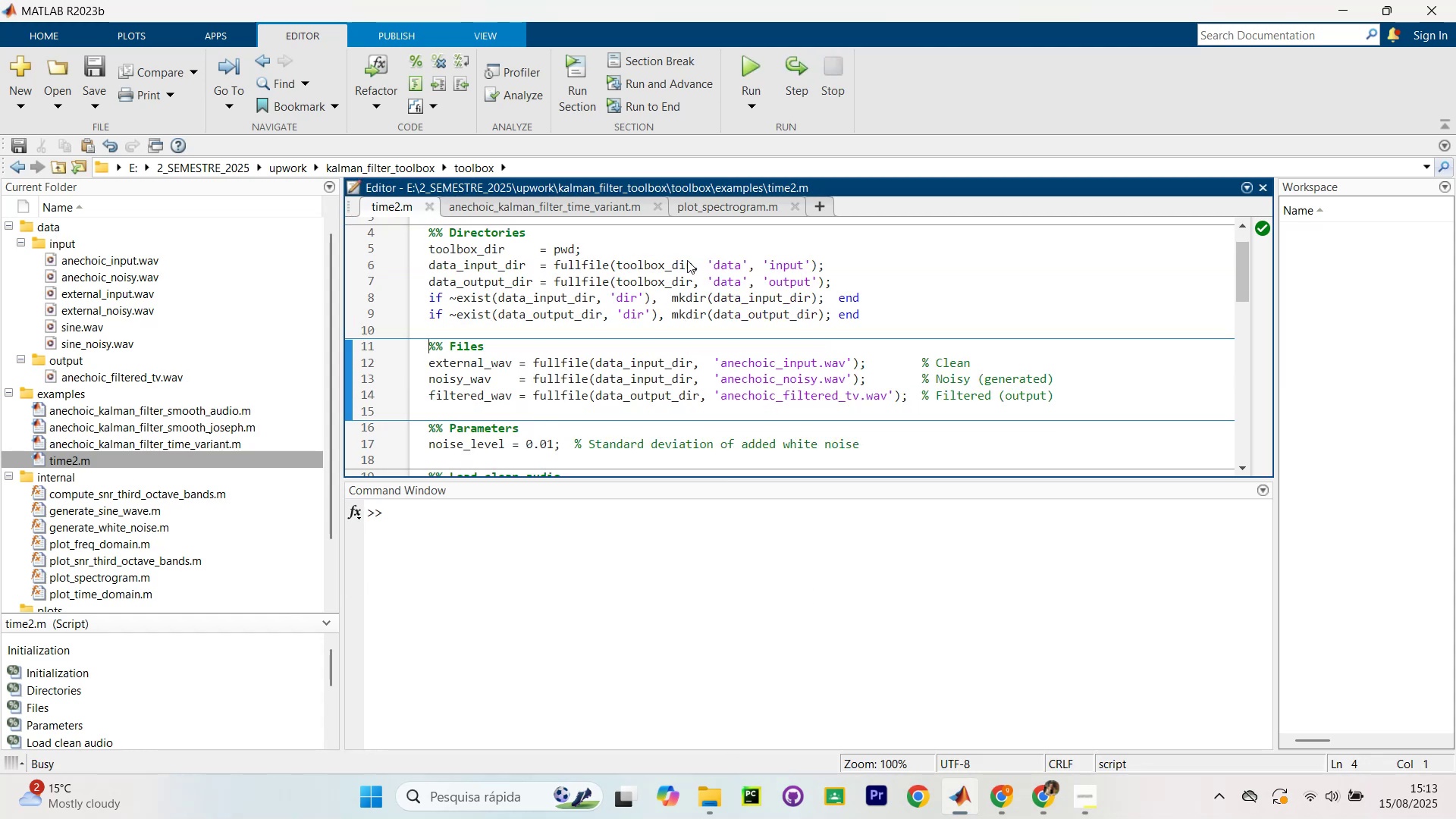 
key(Control+Shift+Enter)
 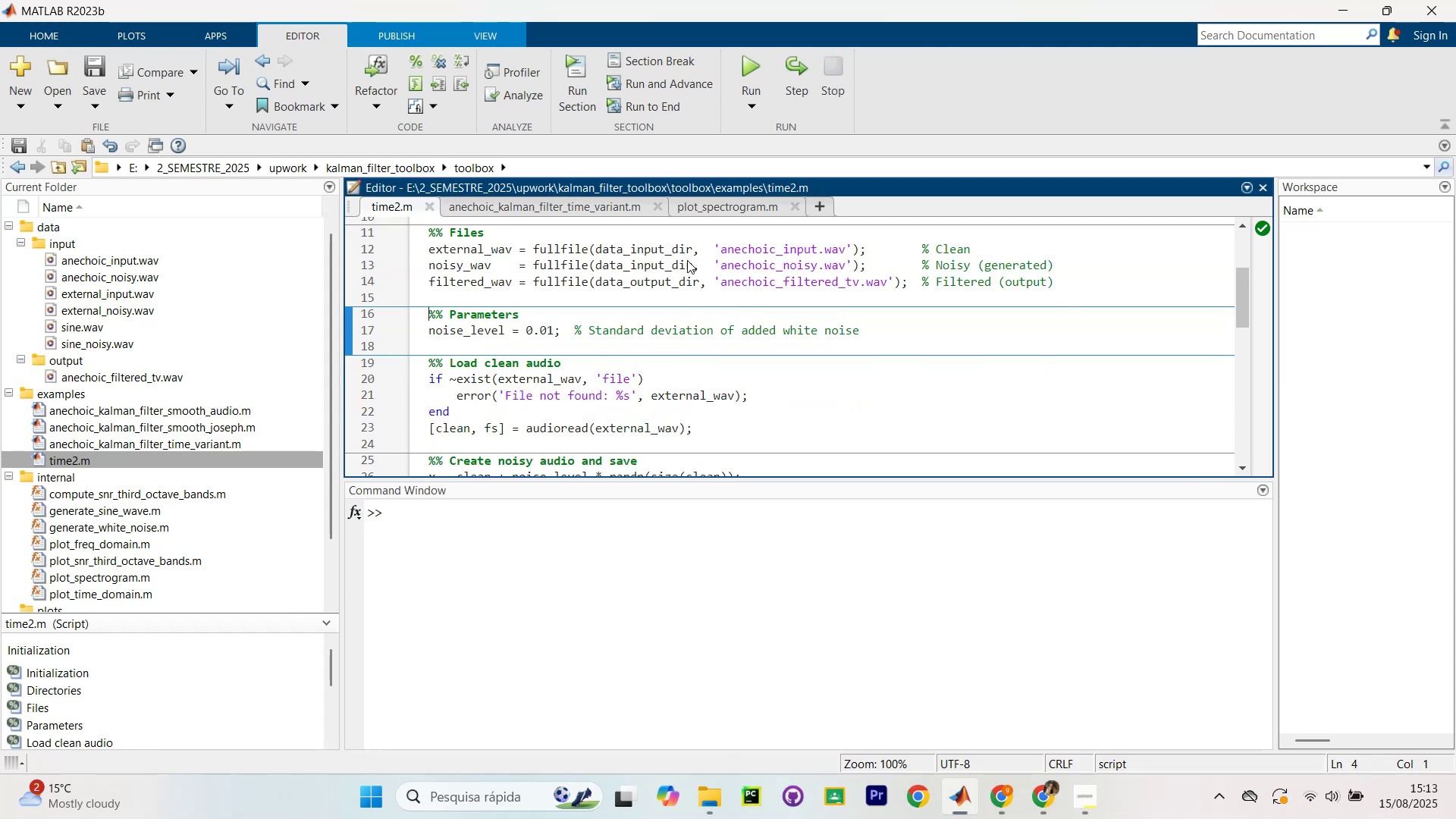 
key(Control+Shift+Enter)
 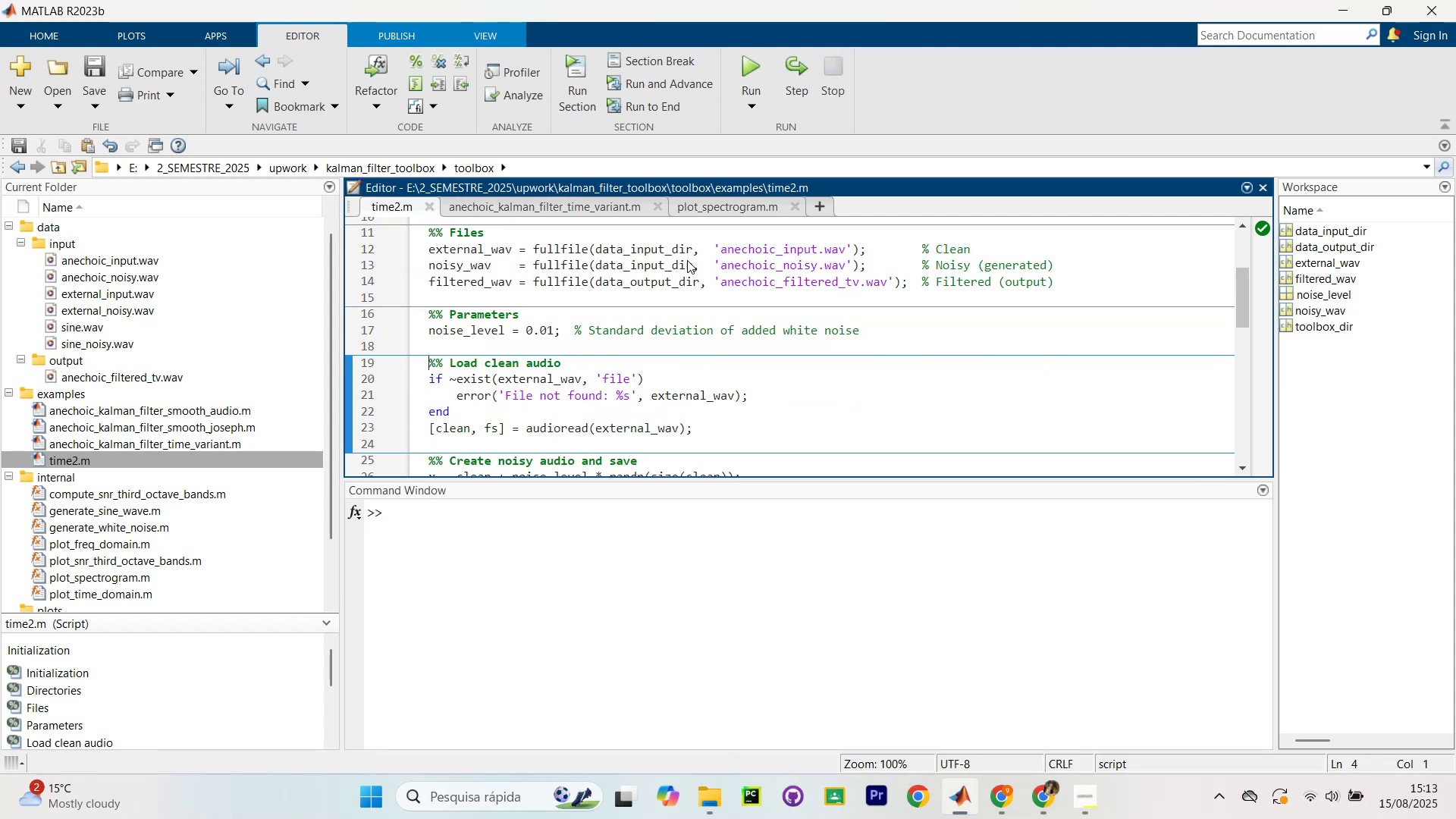 
key(Control+Shift+Enter)
 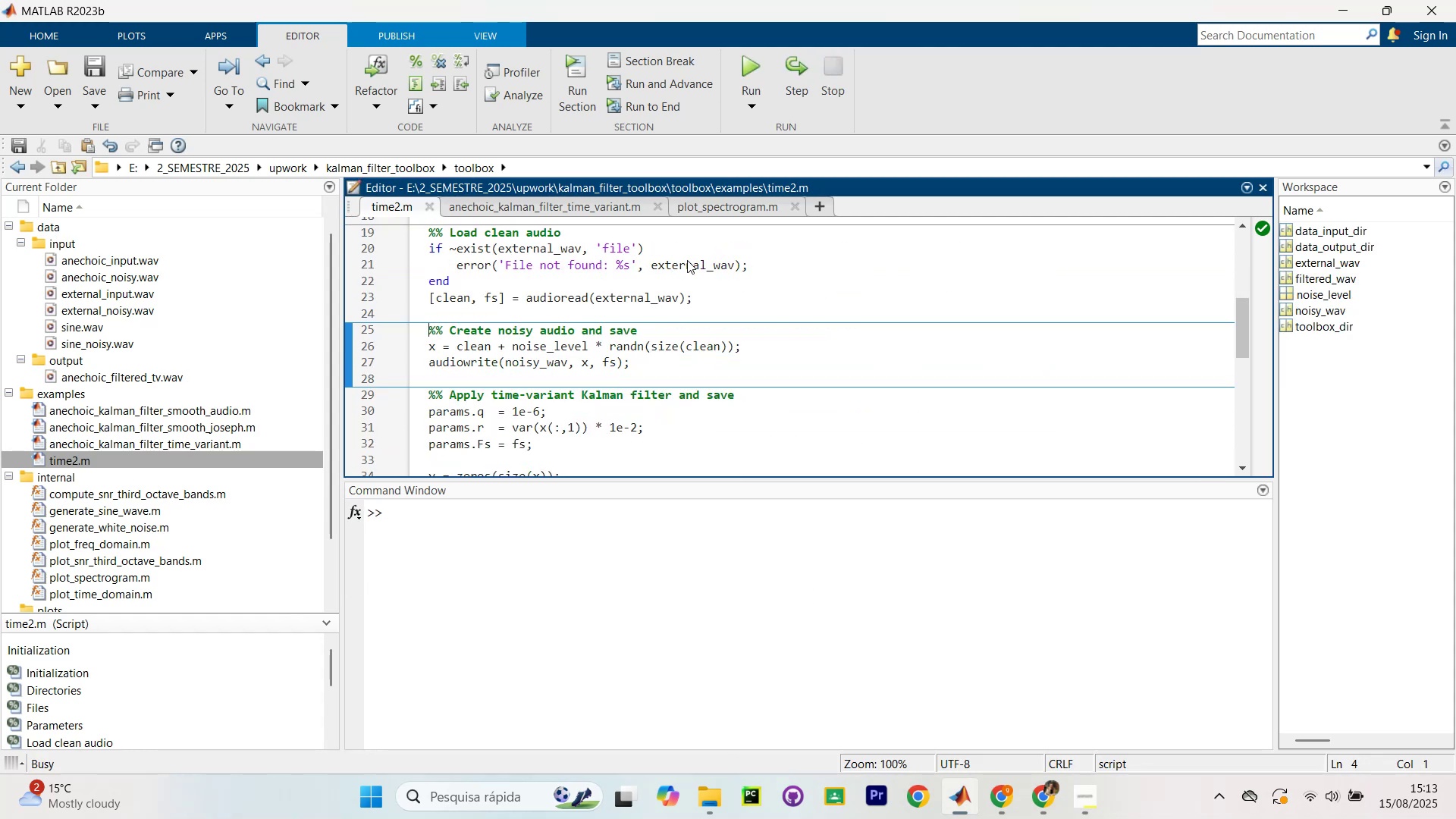 
key(Control+Shift+Enter)
 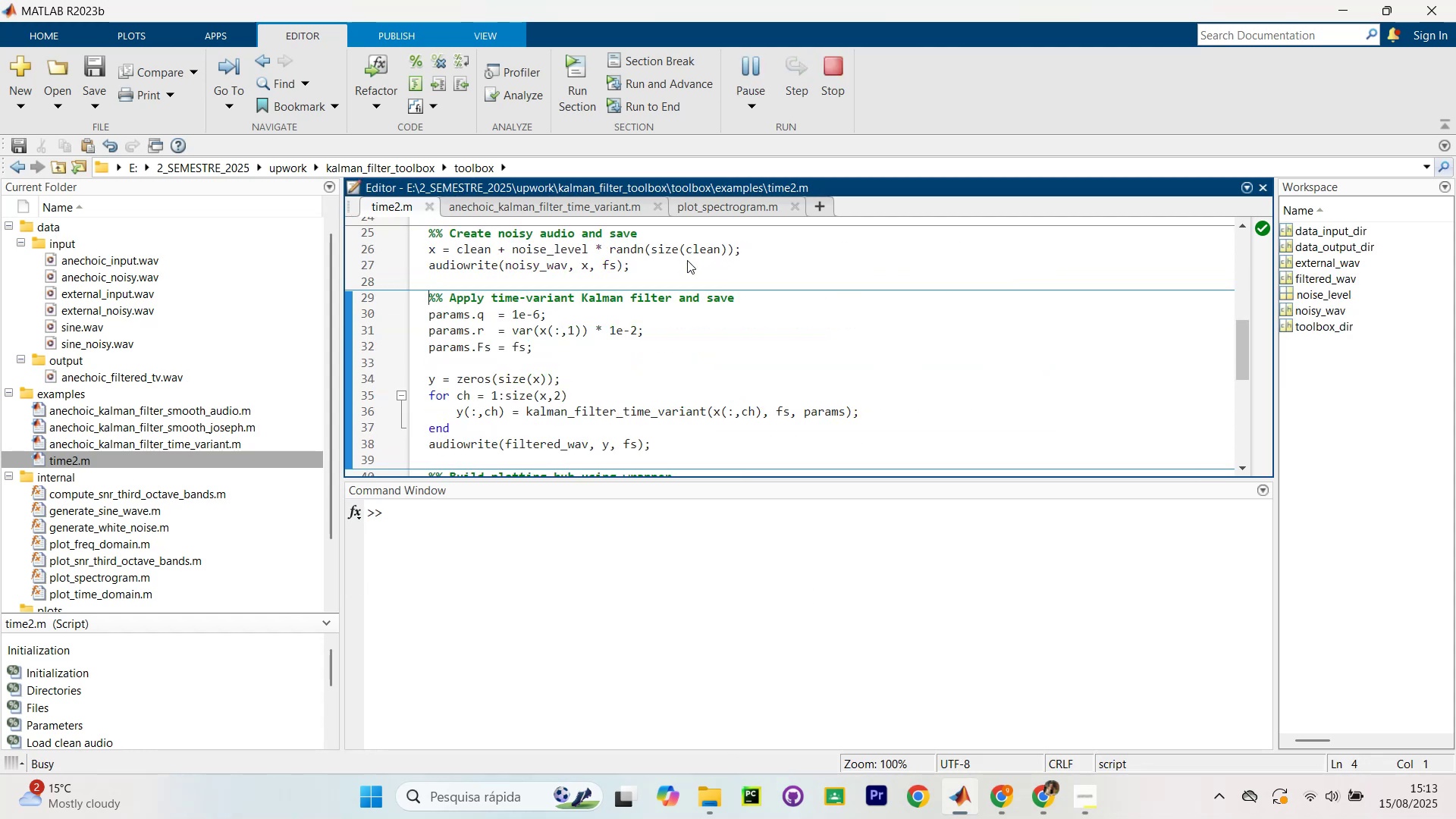 
key(Control+Shift+Enter)
 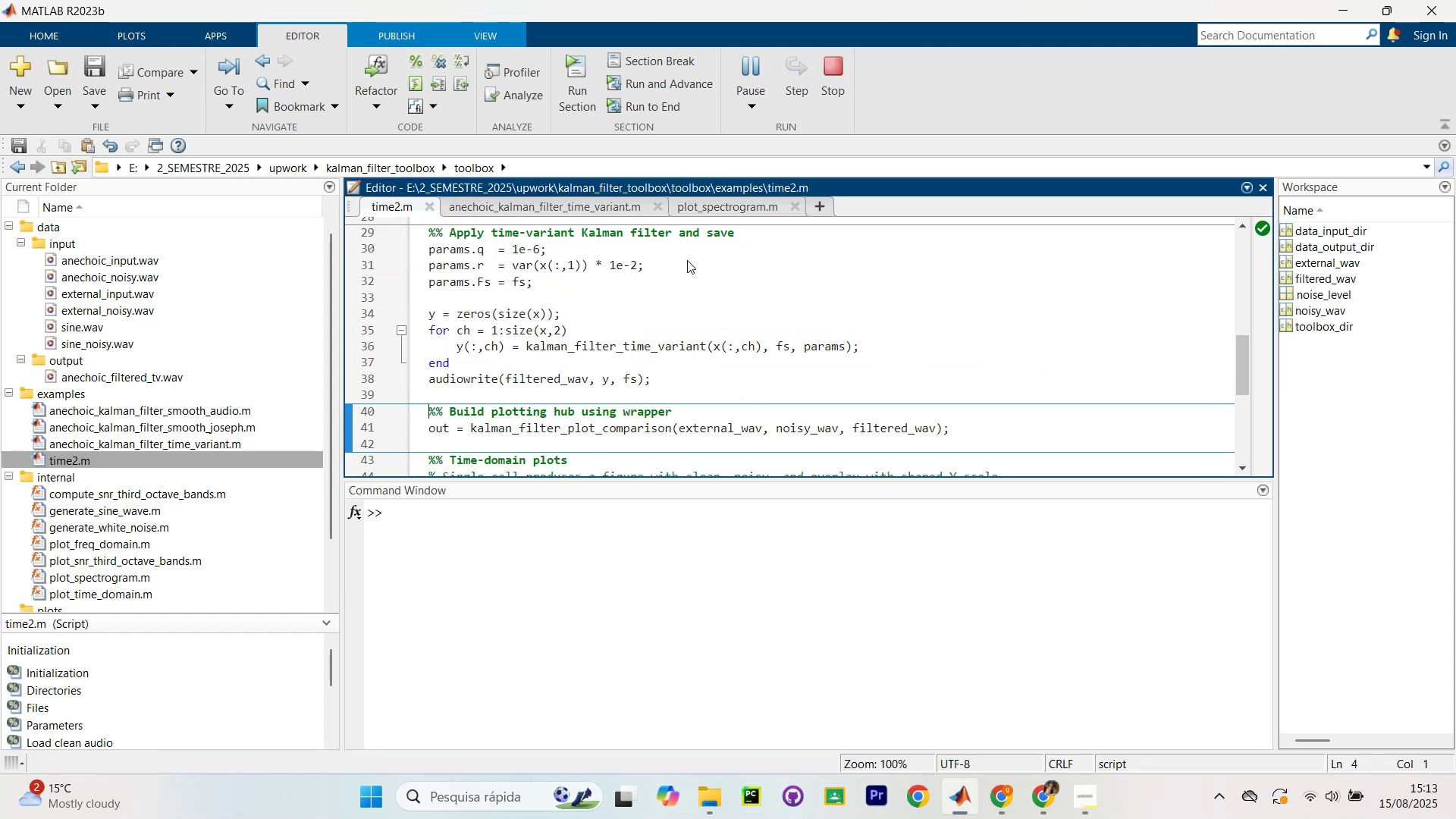 
key(Control+Shift+Enter)
 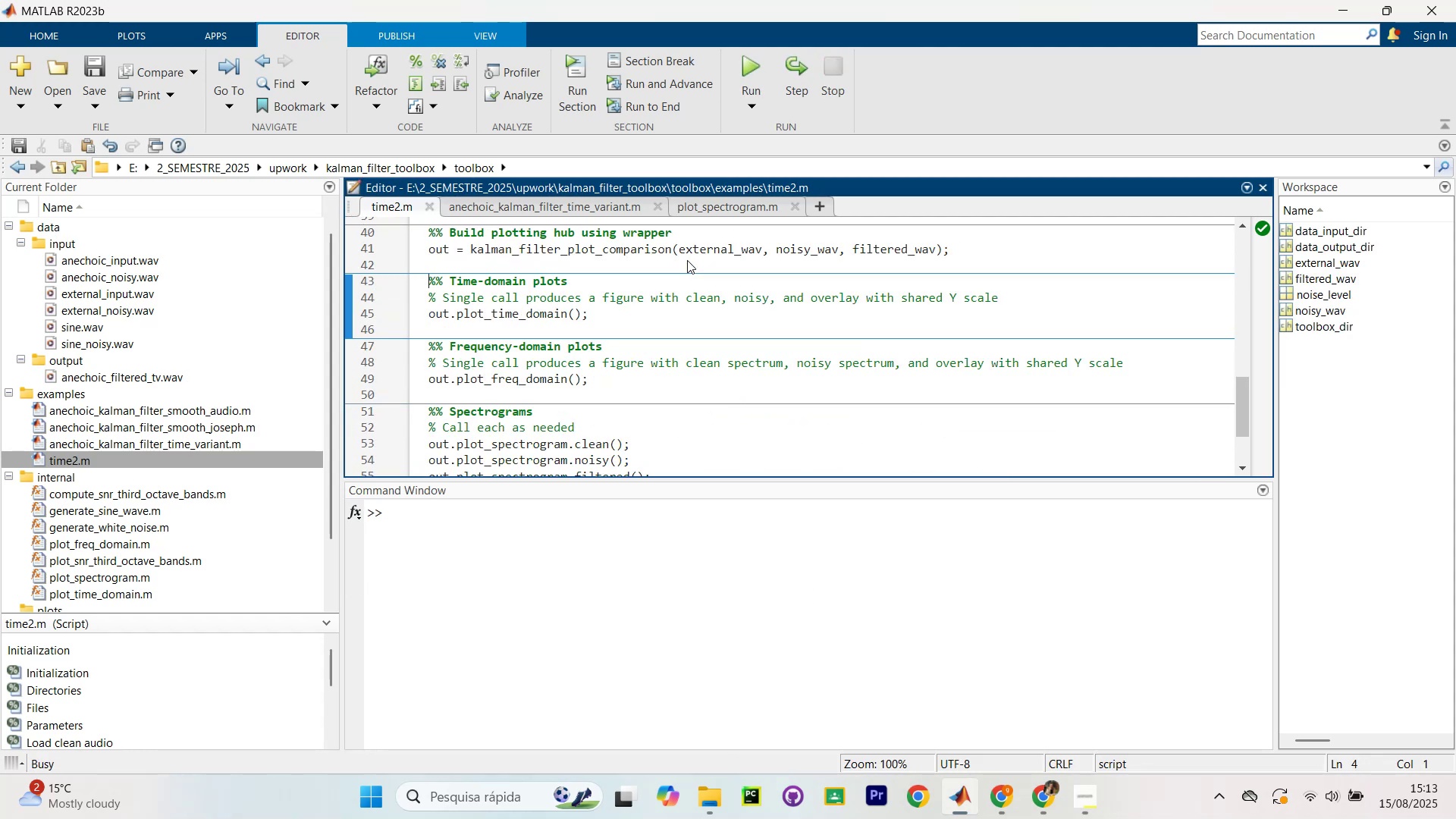 
key(Control+Shift+Enter)
 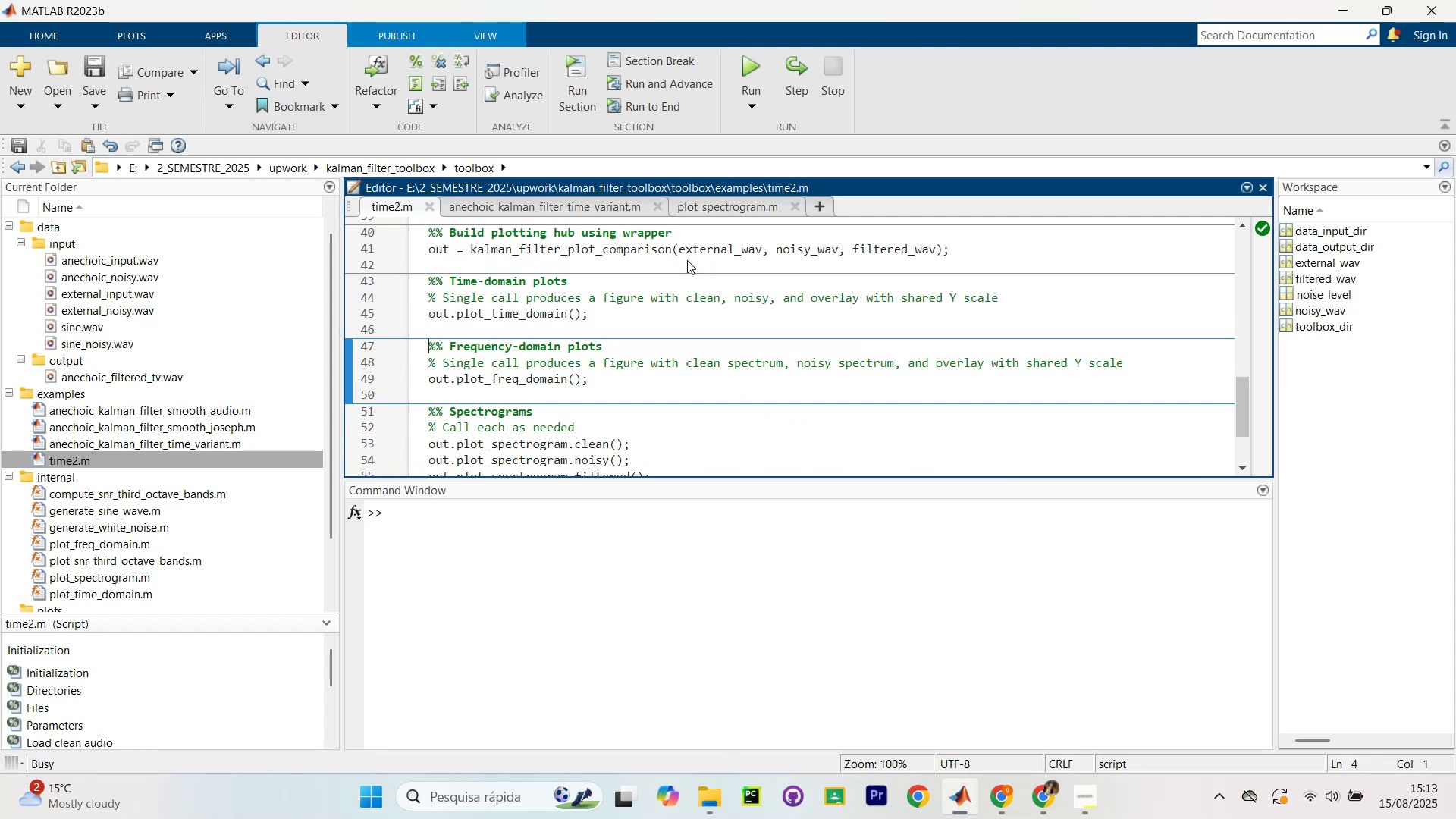 
key(Control+Shift+Enter)
 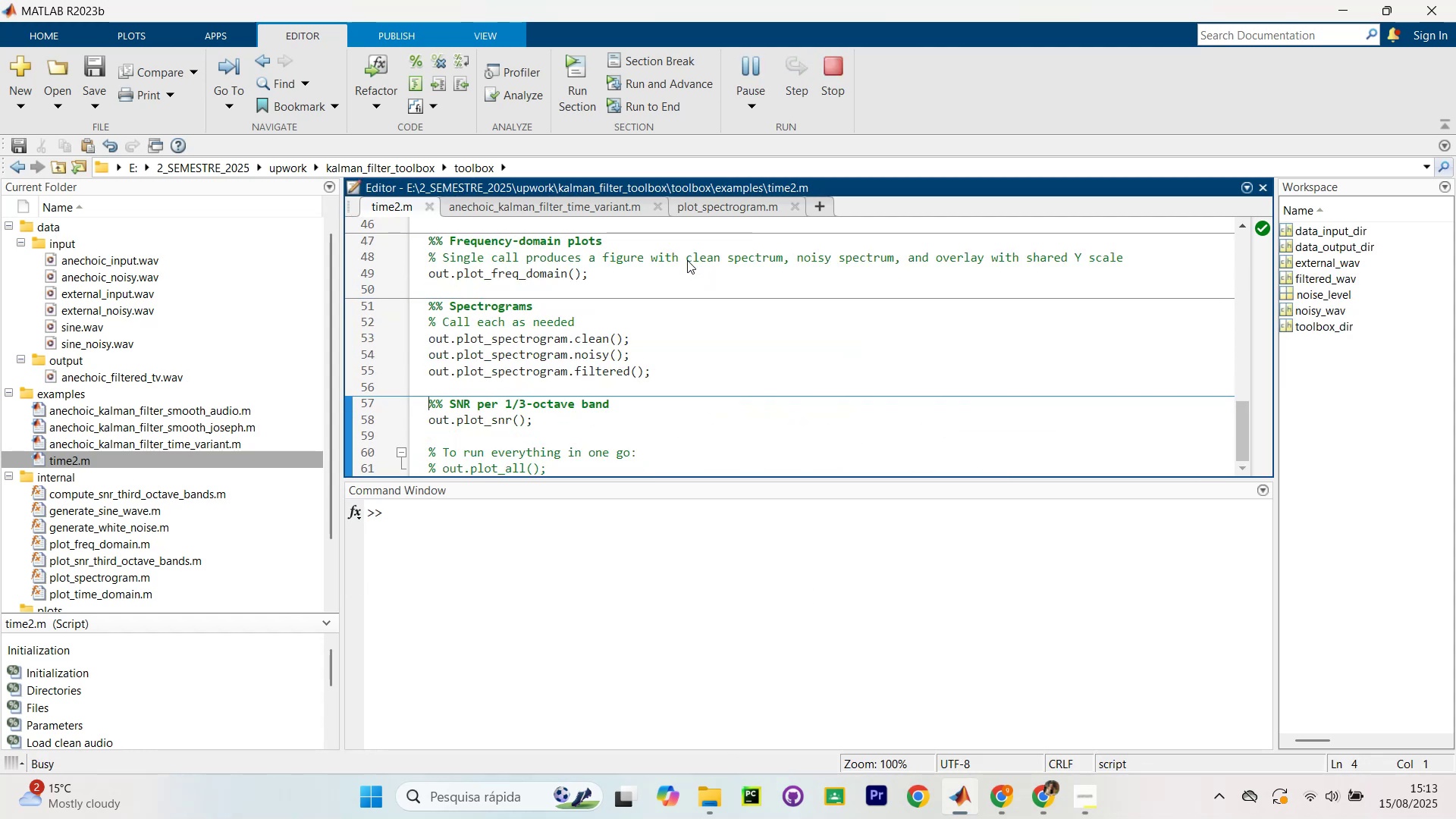 
key(Control+Shift+Enter)
 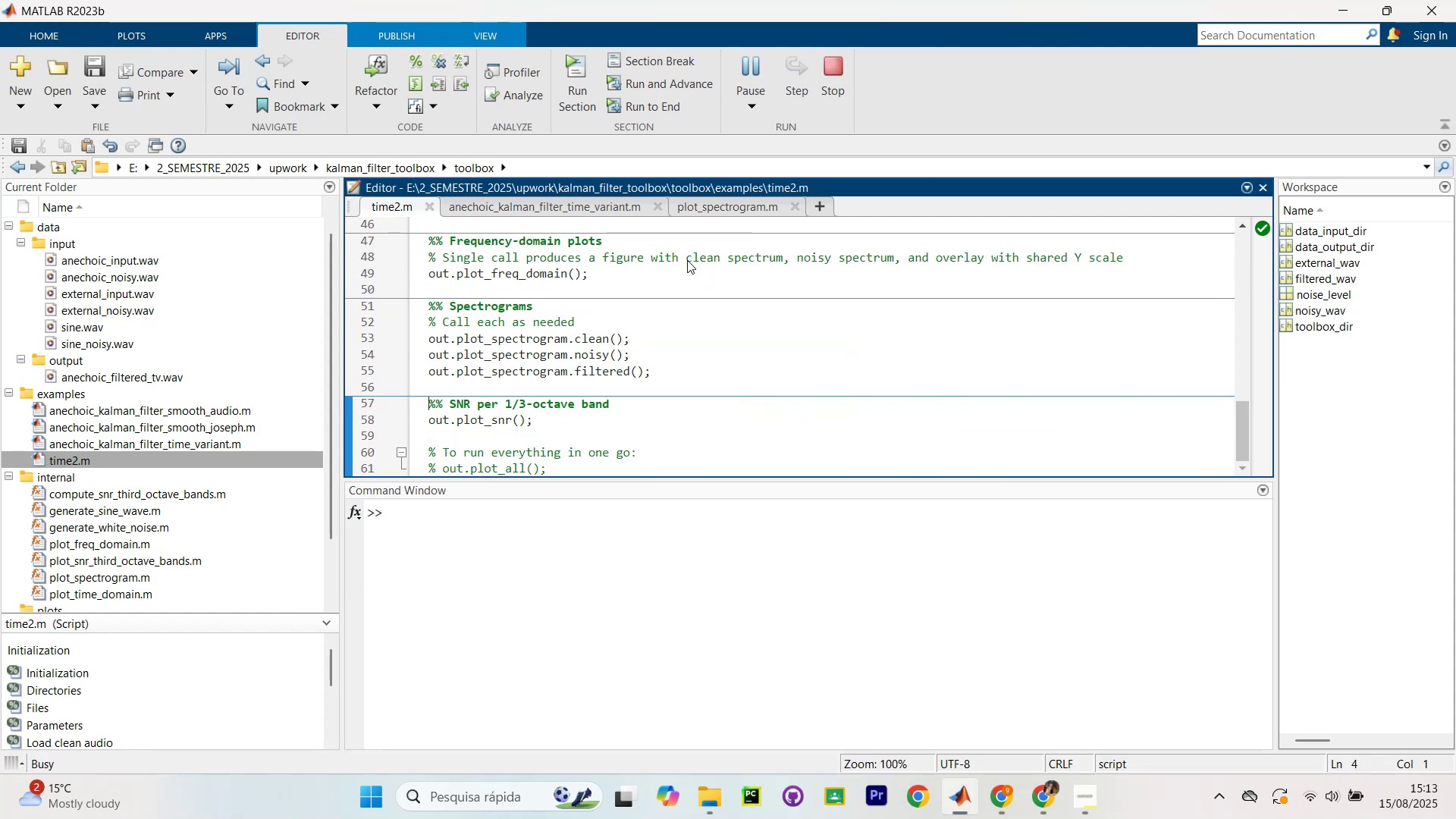 
key(Control+Shift+Enter)
 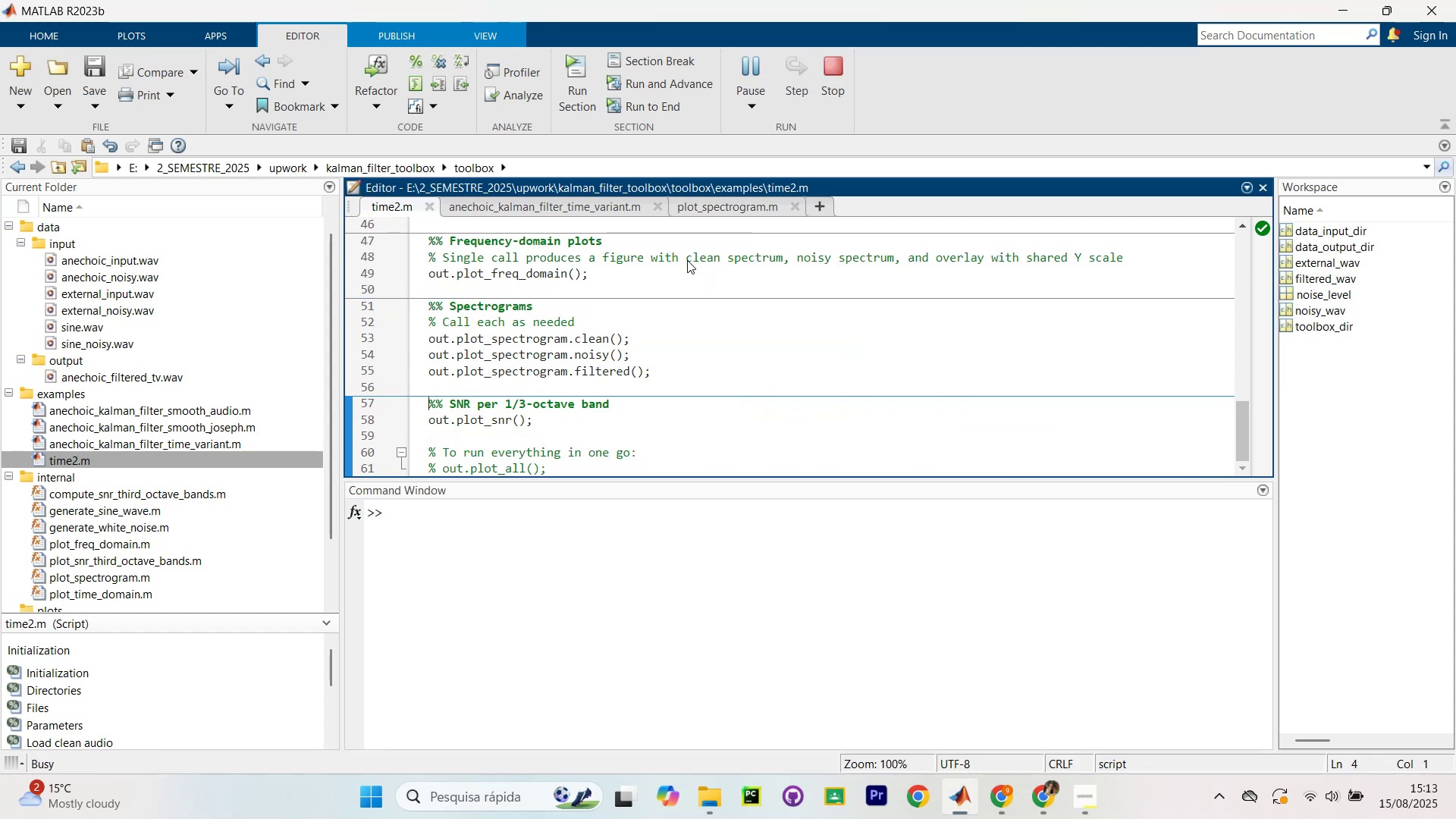 
key(Control+Shift+Enter)
 